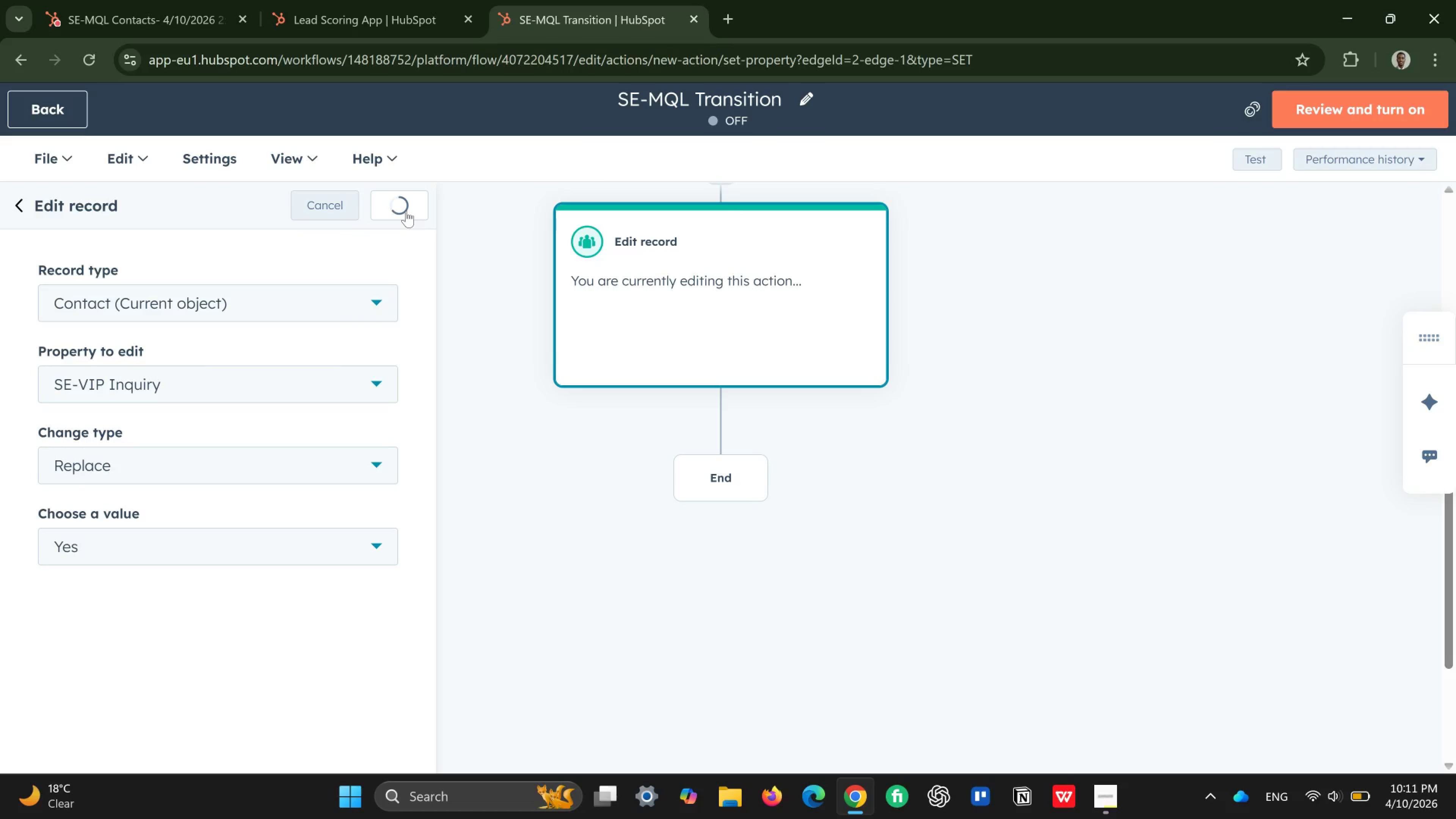 
wait(11.92)
 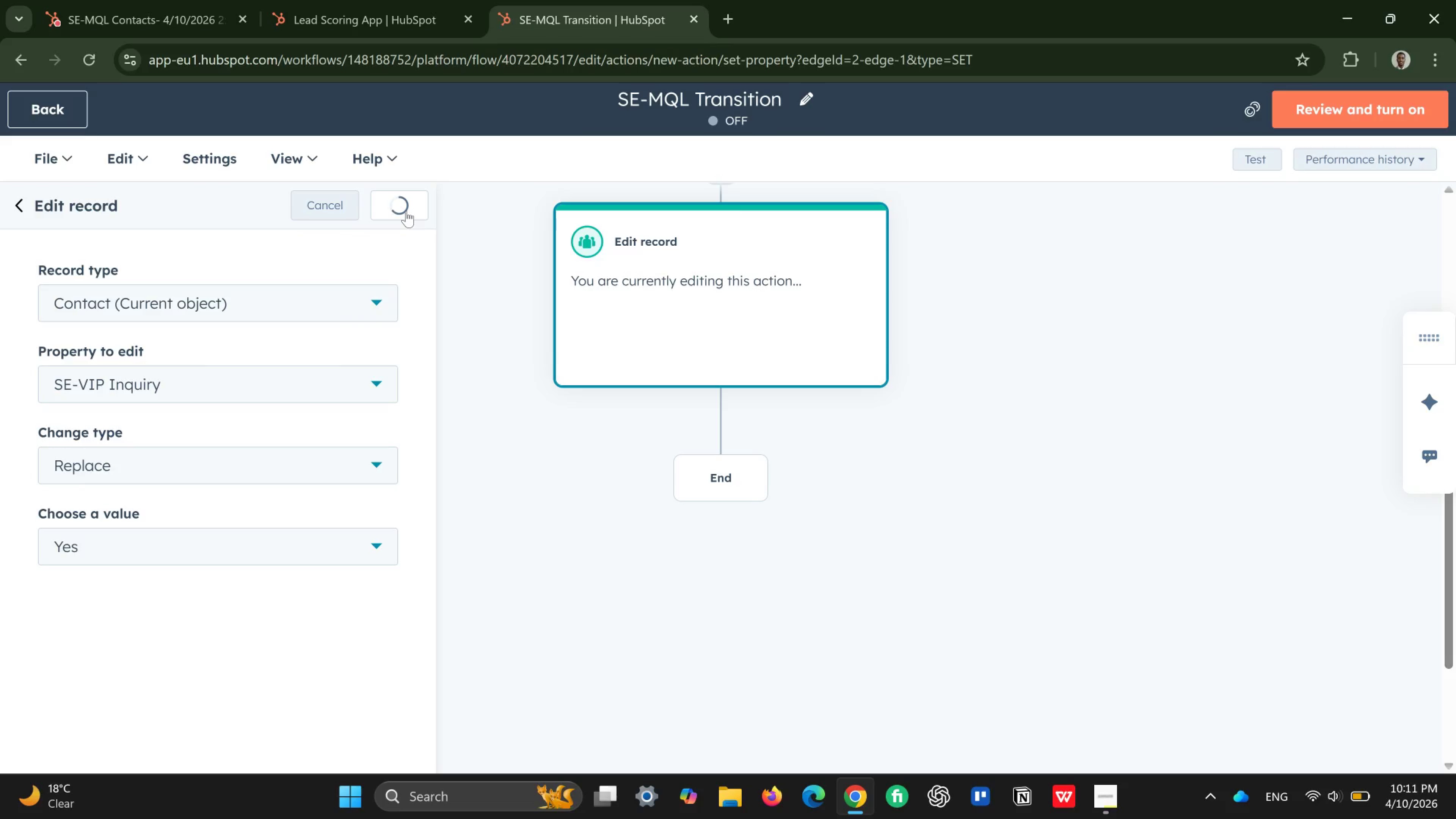 
scroll: coordinate [539, 433], scroll_direction: up, amount: 2.0
 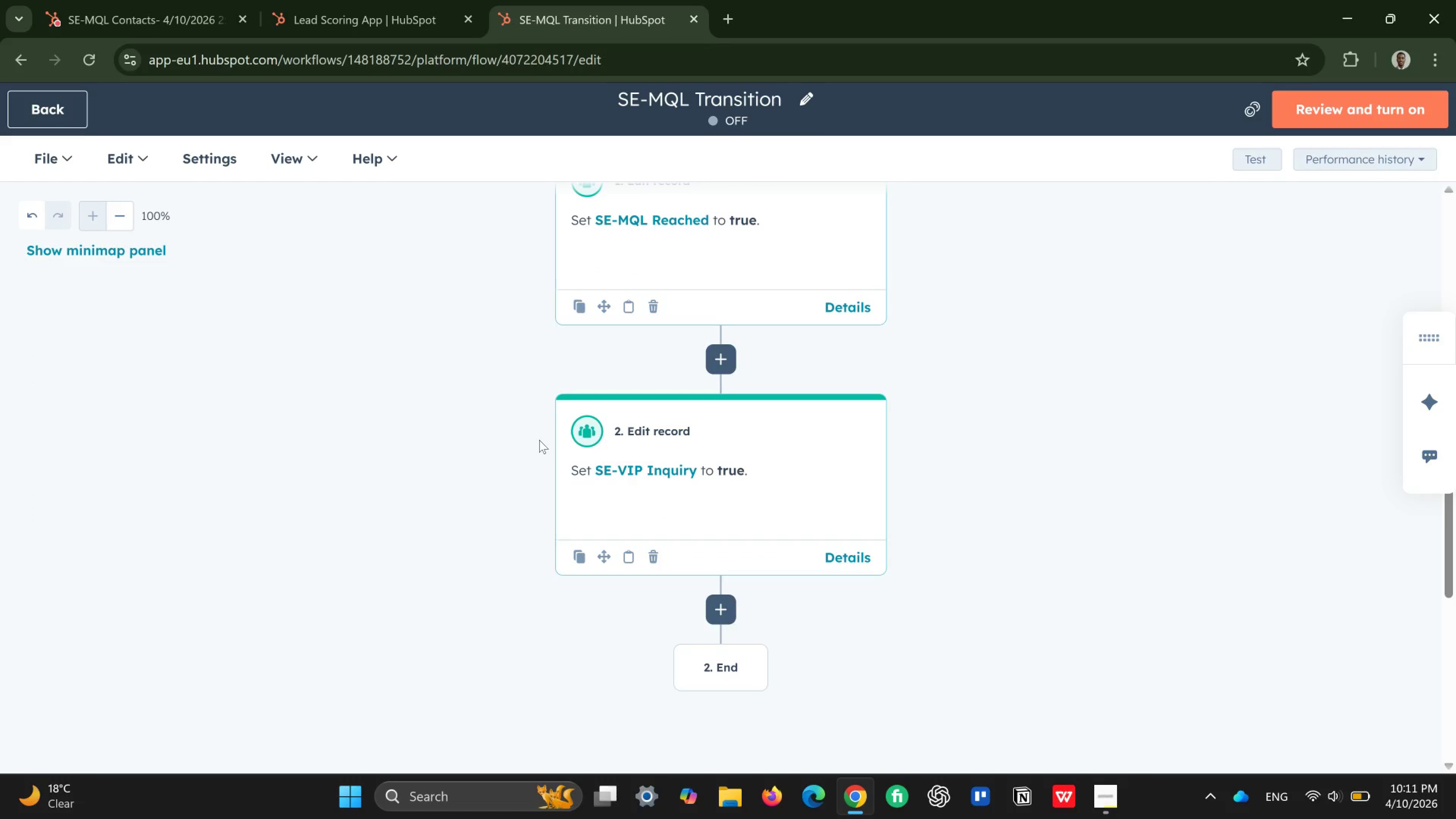 
scroll: coordinate [539, 440], scroll_direction: down, amount: 2.0
 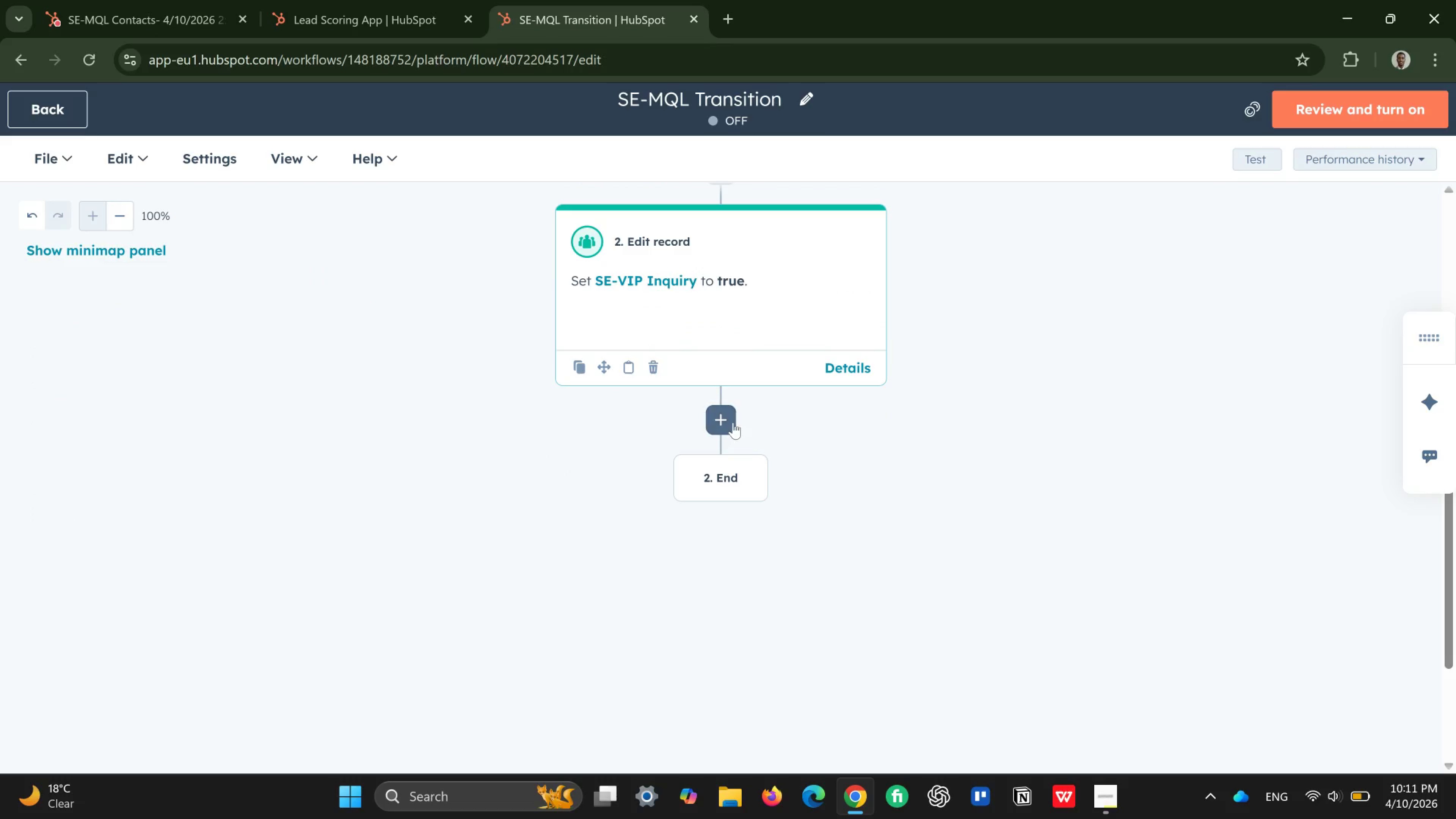 
left_click([733, 422])
 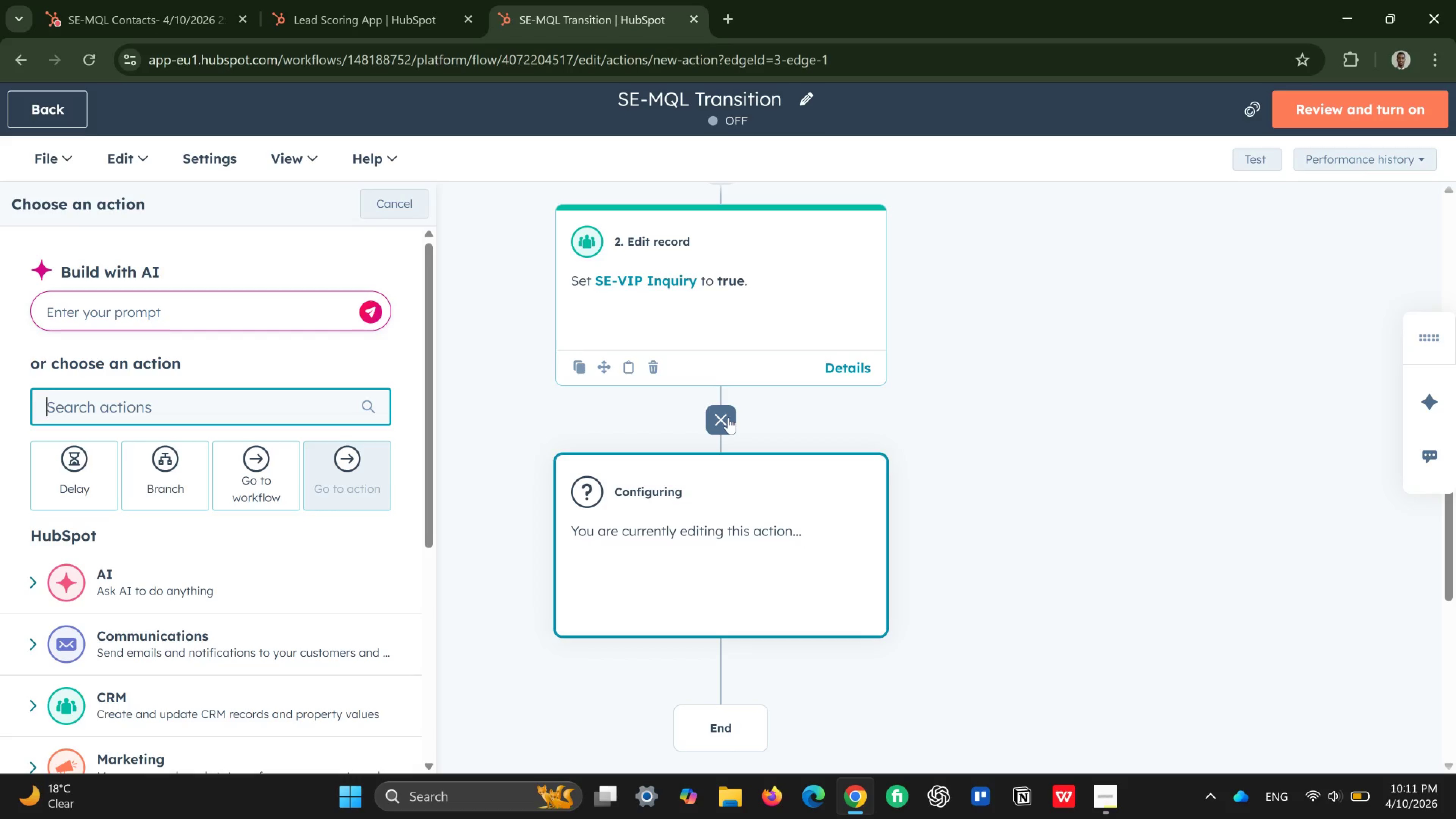 
wait(7.67)
 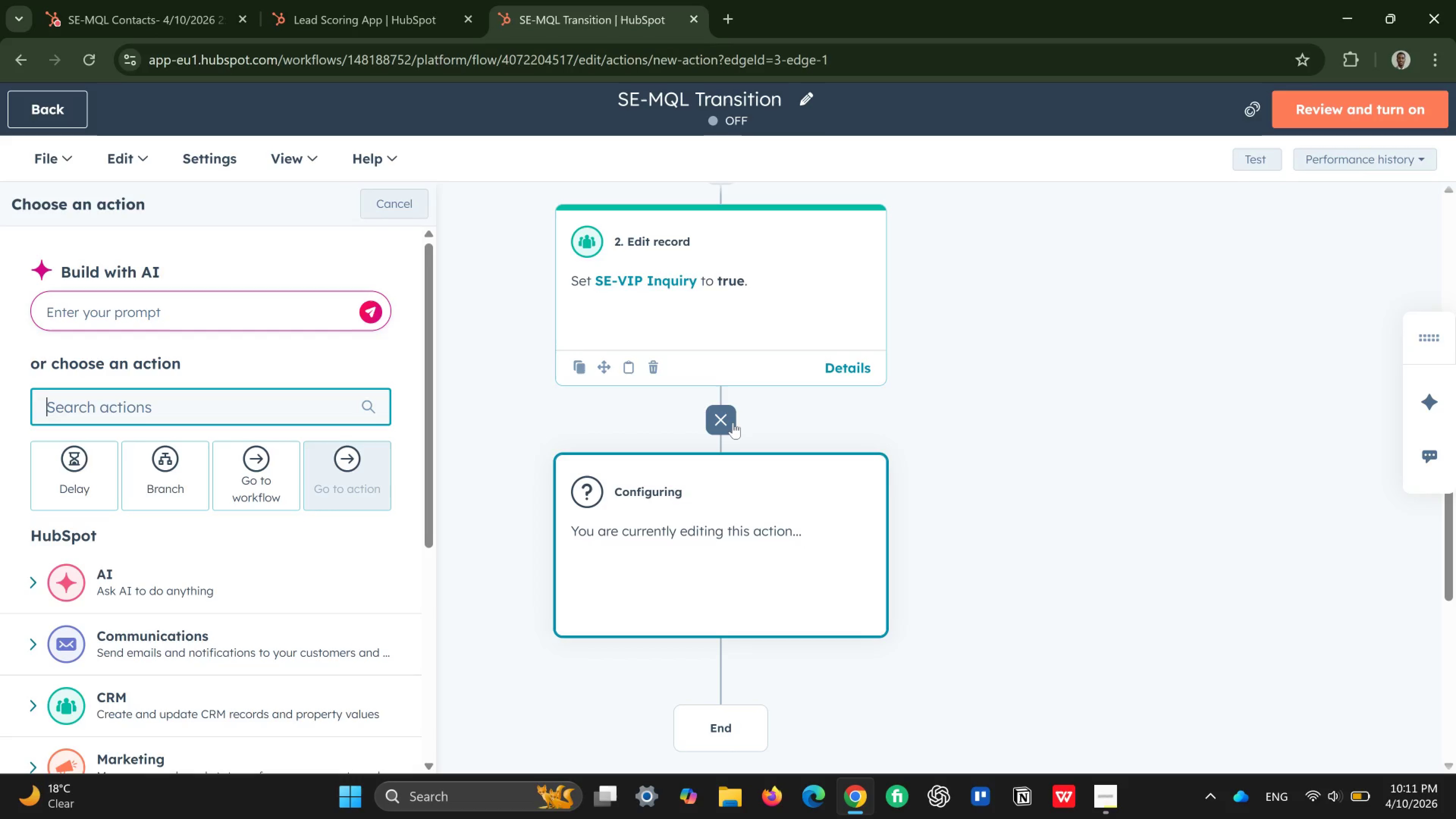 
scroll: coordinate [185, 619], scroll_direction: down, amount: 2.0
 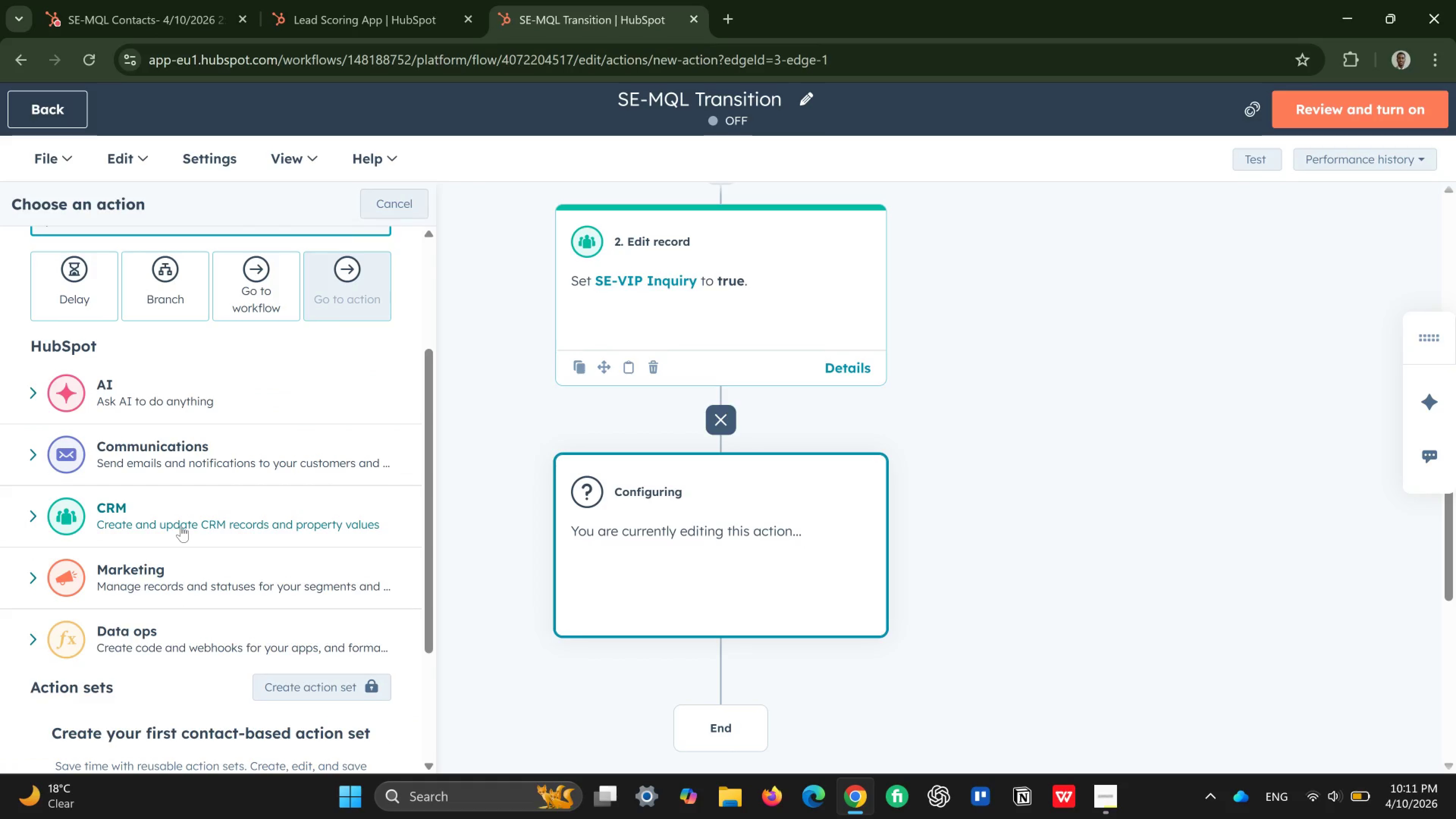 
left_click([181, 526])
 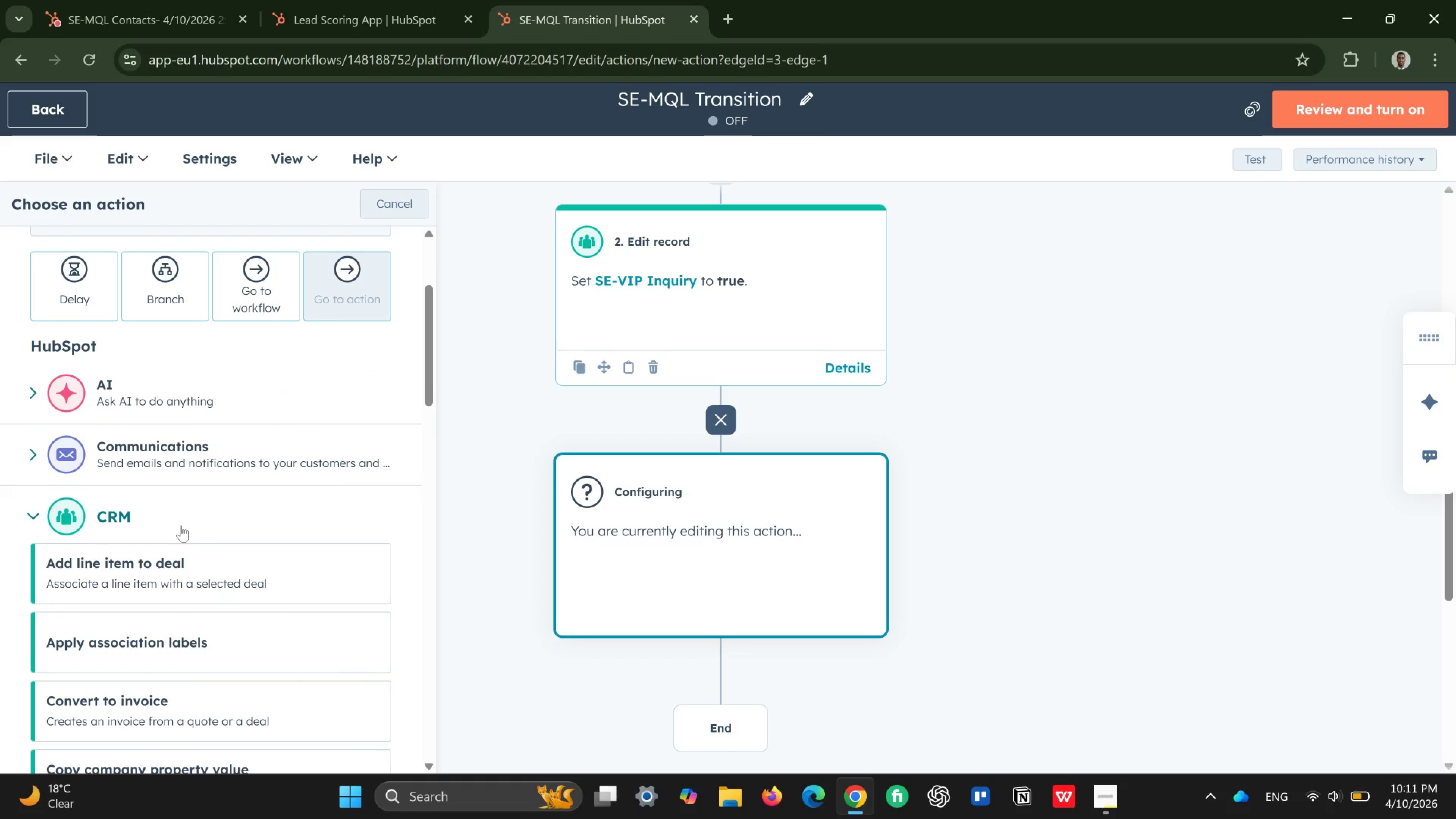 
scroll: coordinate [169, 552], scroll_direction: down, amount: 6.0
 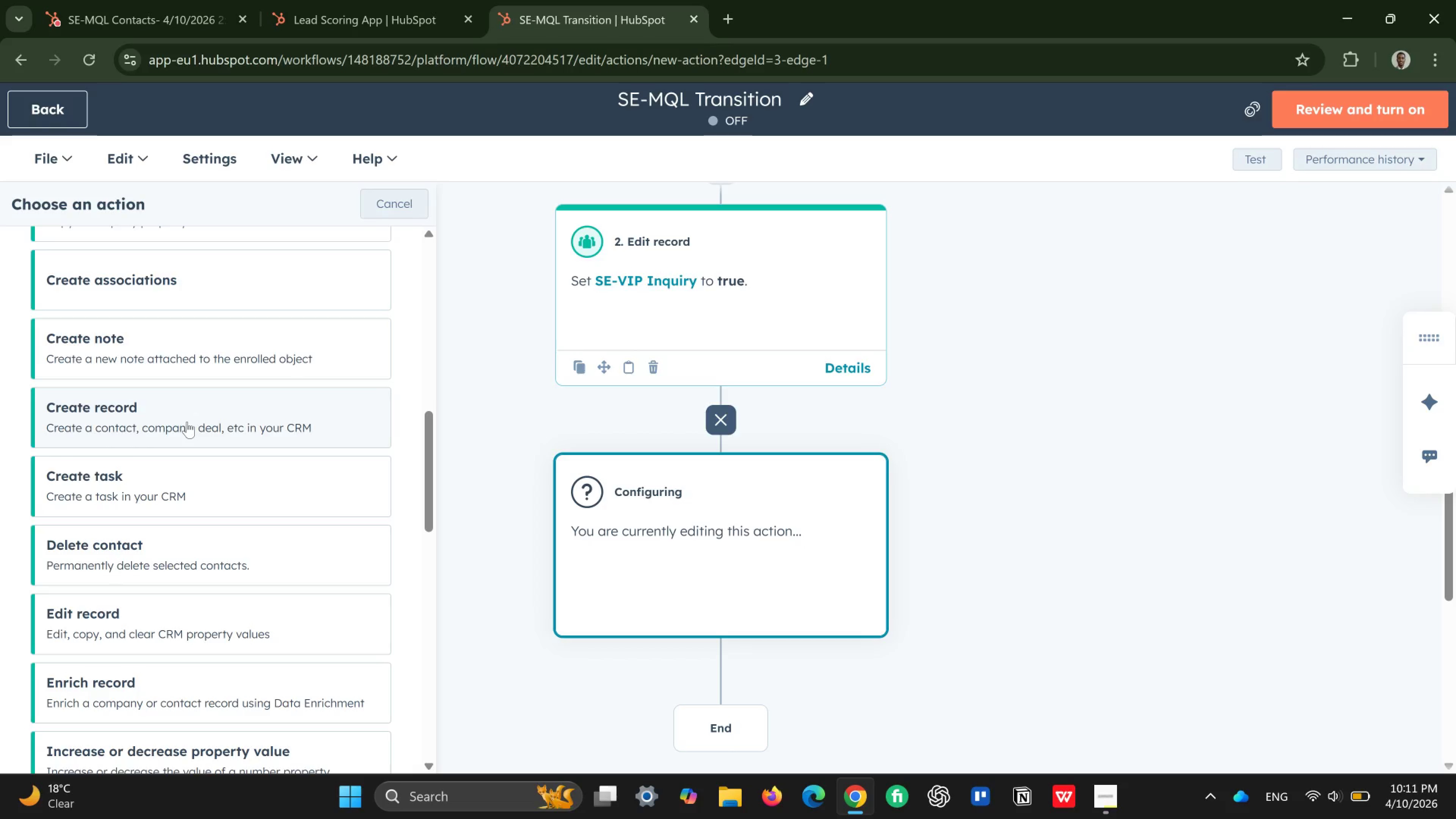 
wait(6.76)
 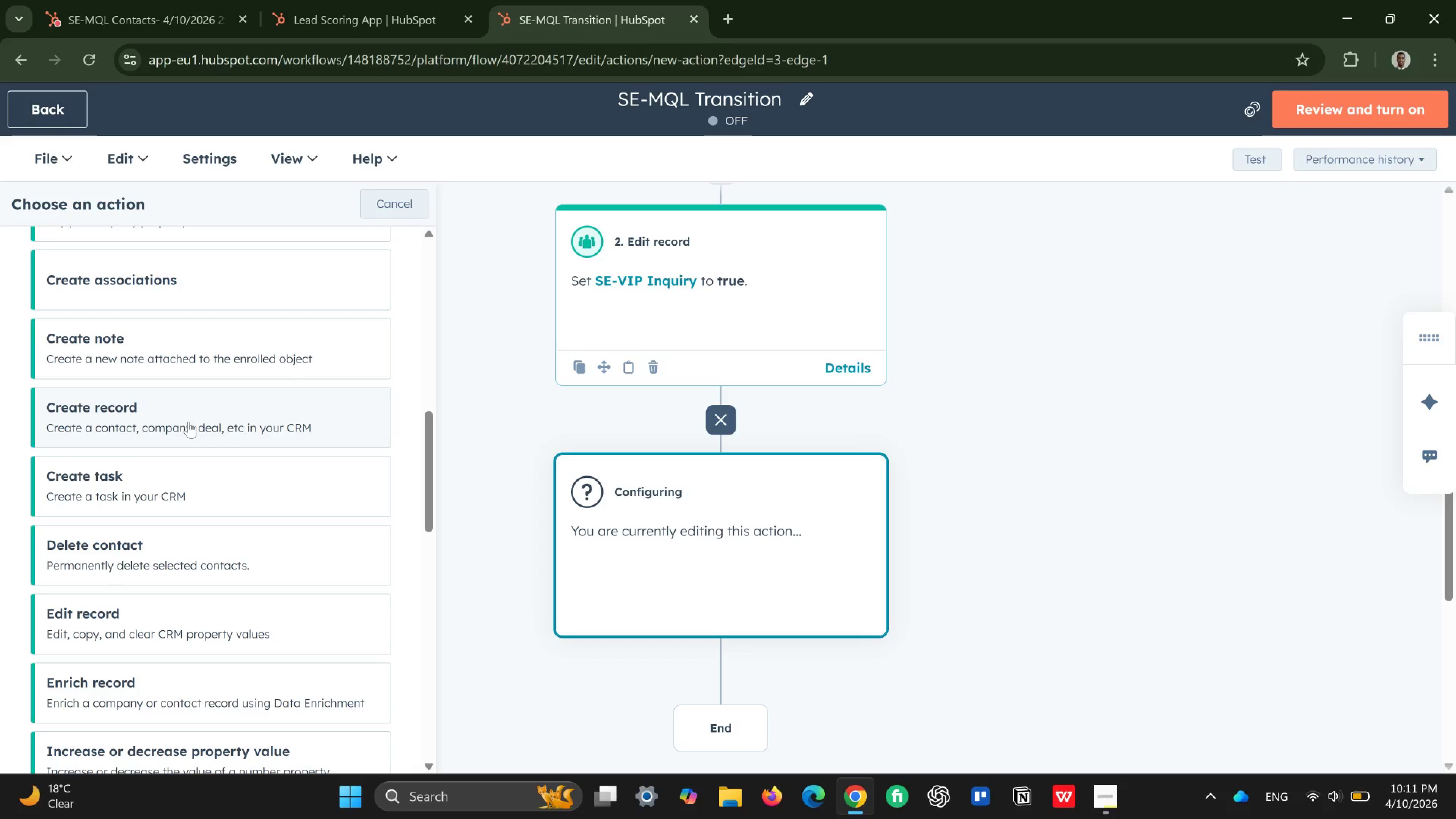 
scroll: coordinate [172, 492], scroll_direction: down, amount: 3.0
 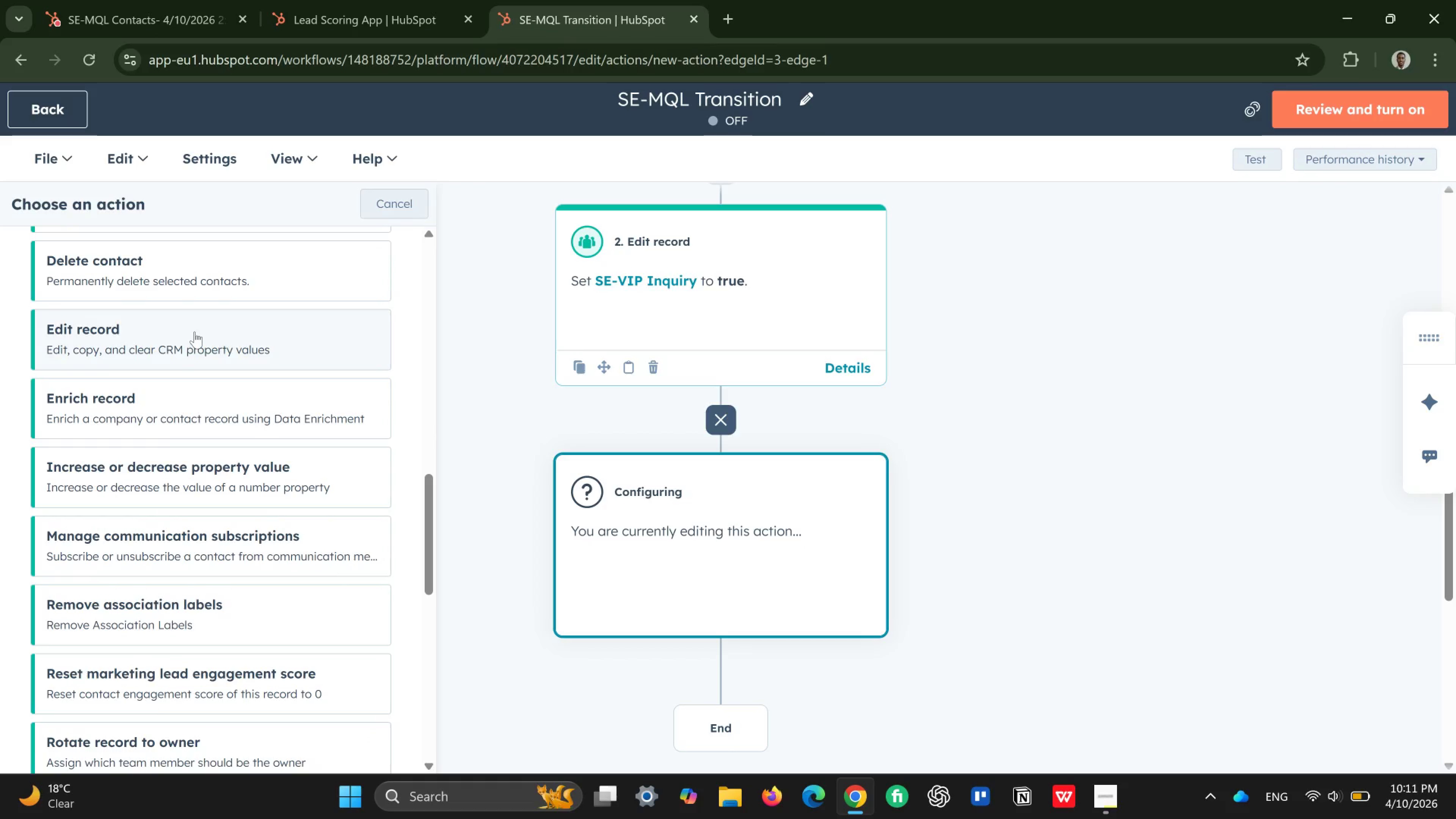 
left_click([195, 332])
 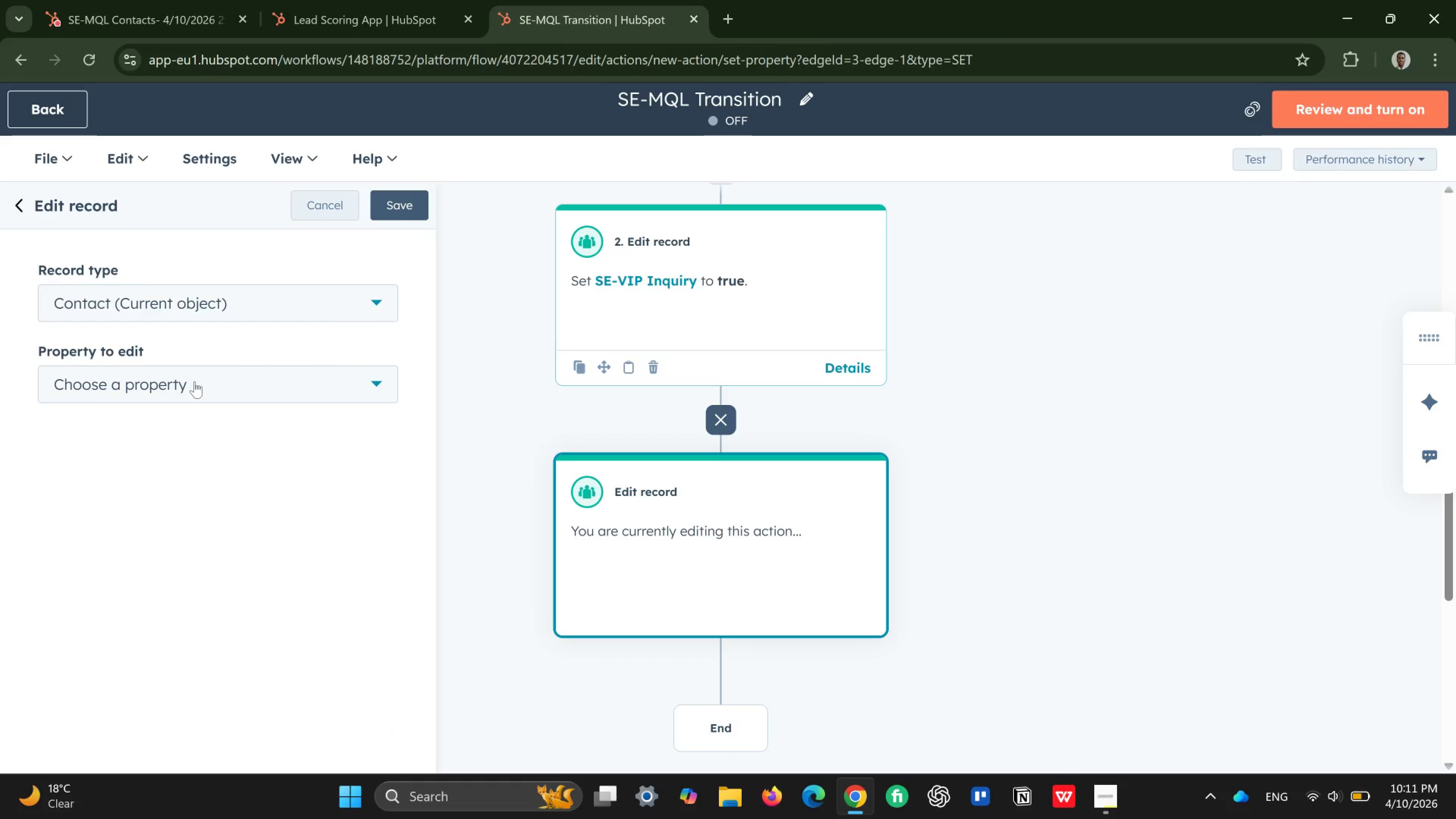 
left_click([195, 381])
 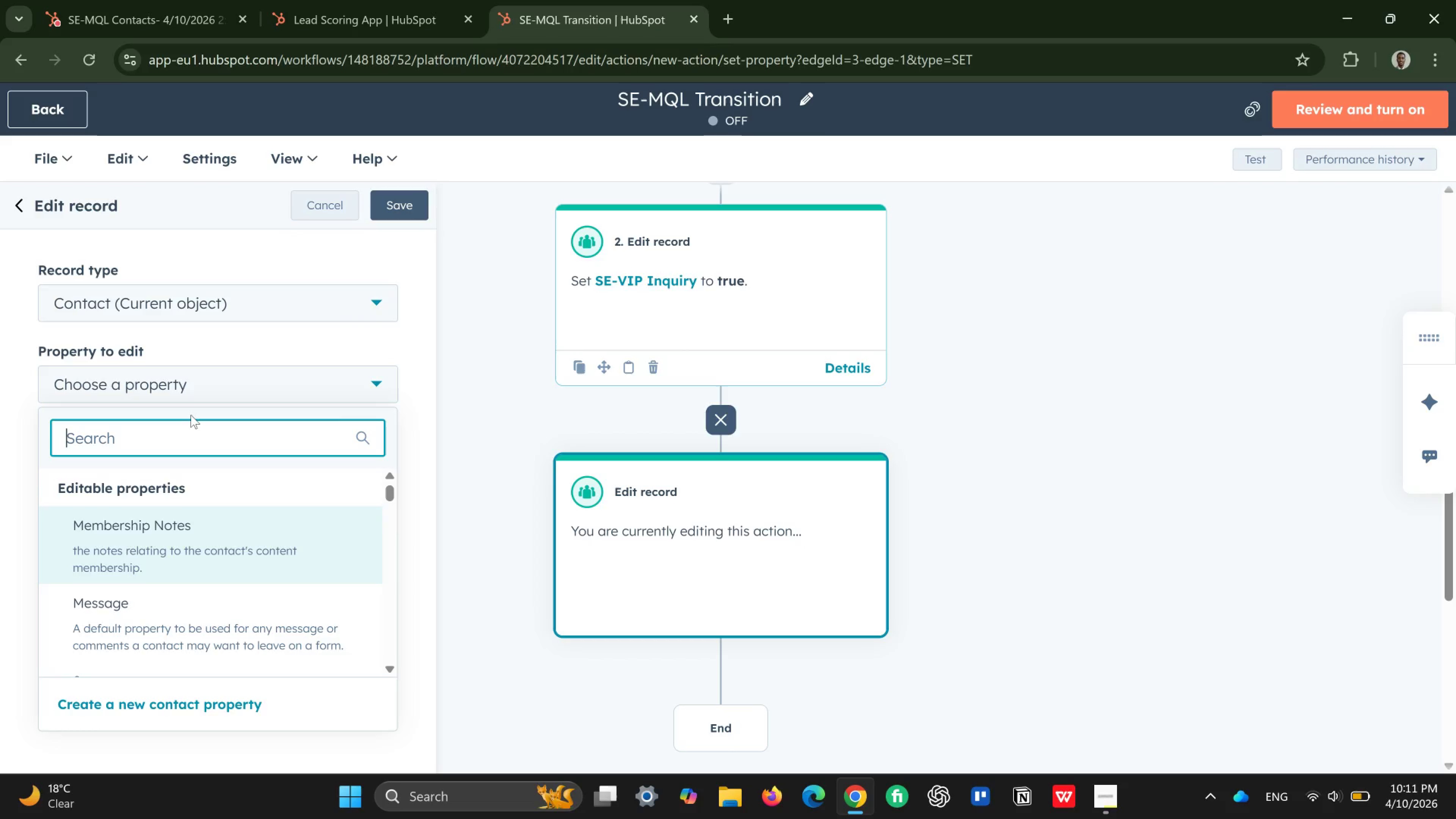 
type(tier)
 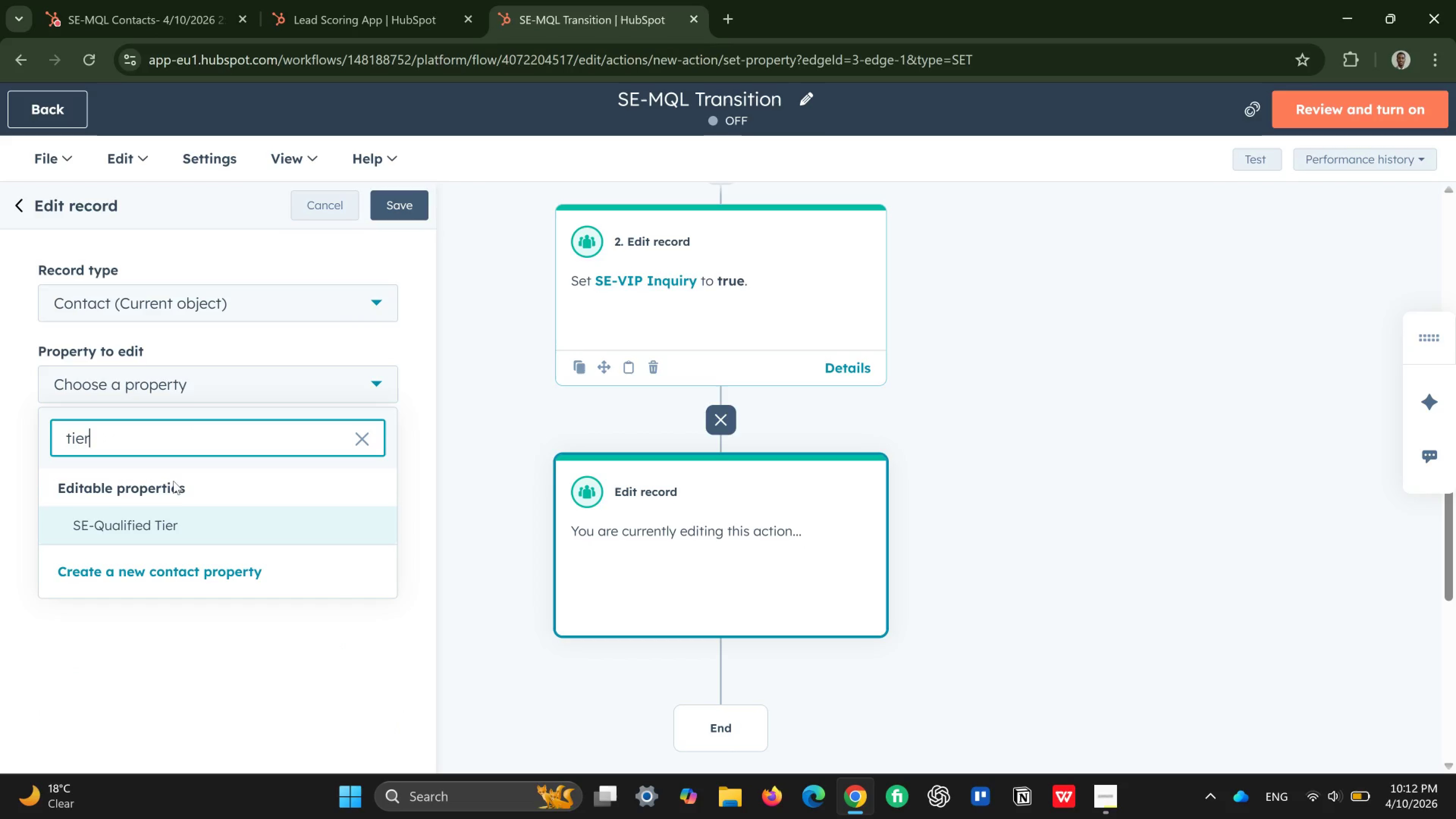 
left_click([180, 524])
 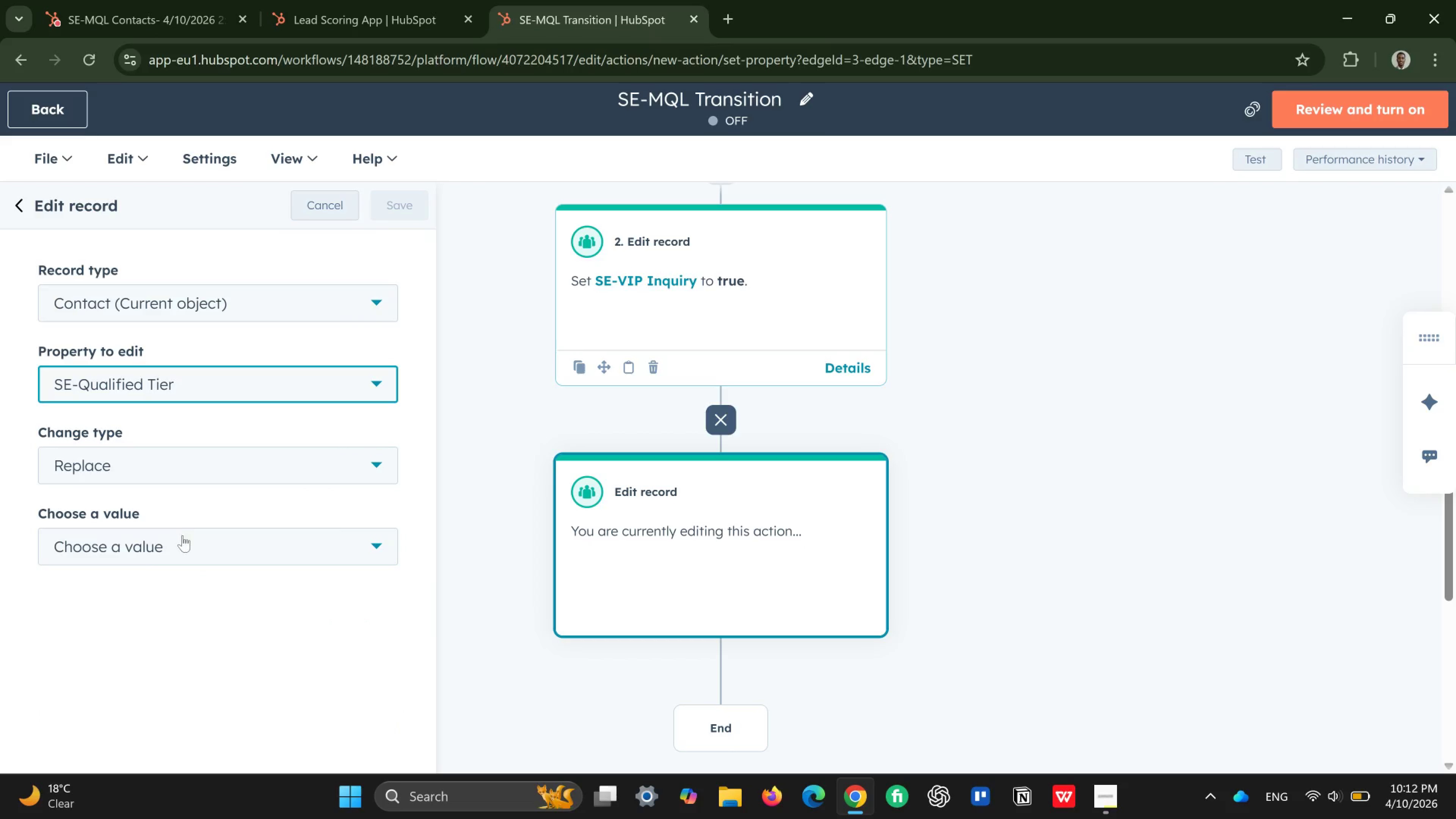 
left_click([185, 541])
 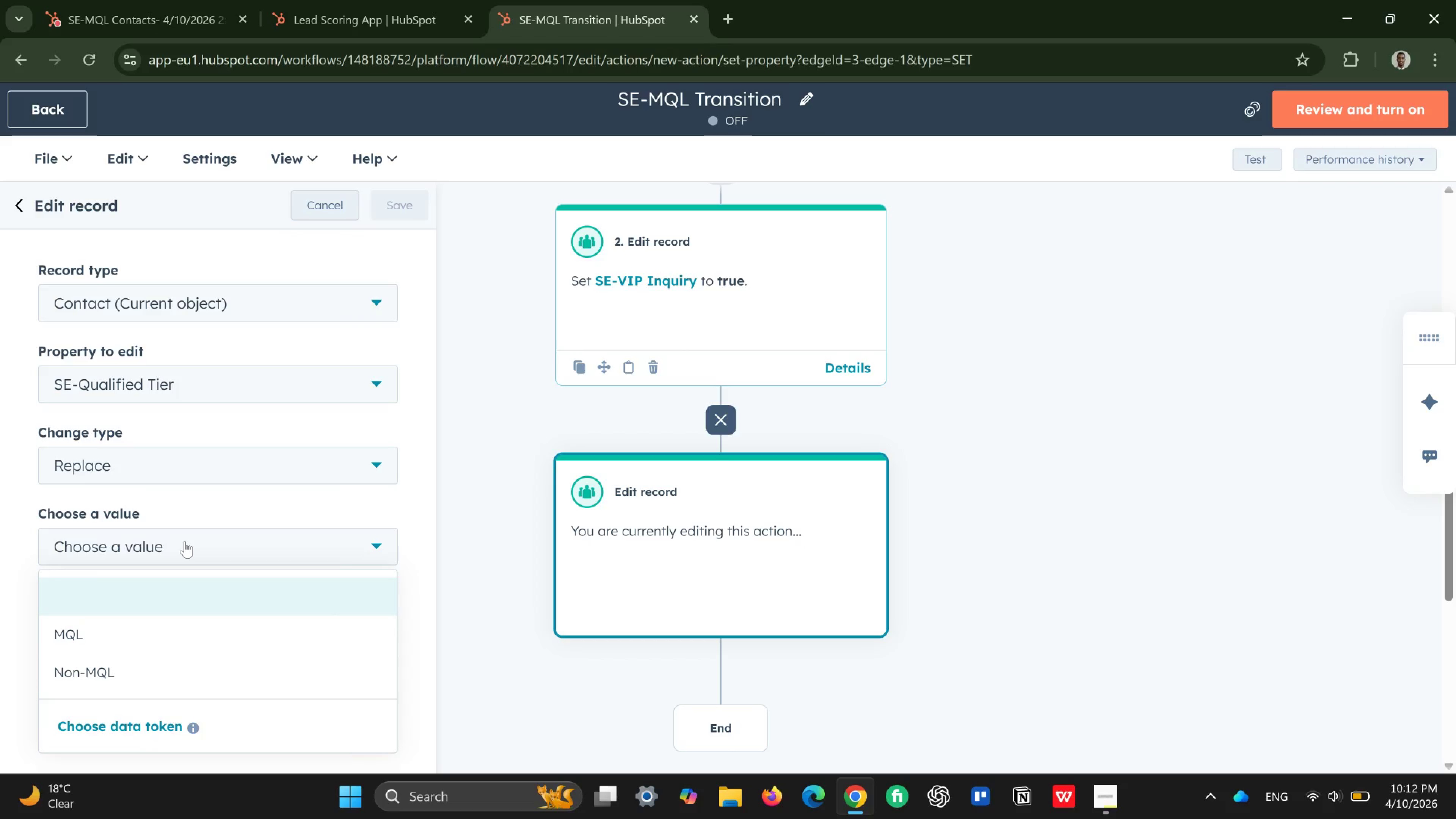 
wait(11.43)
 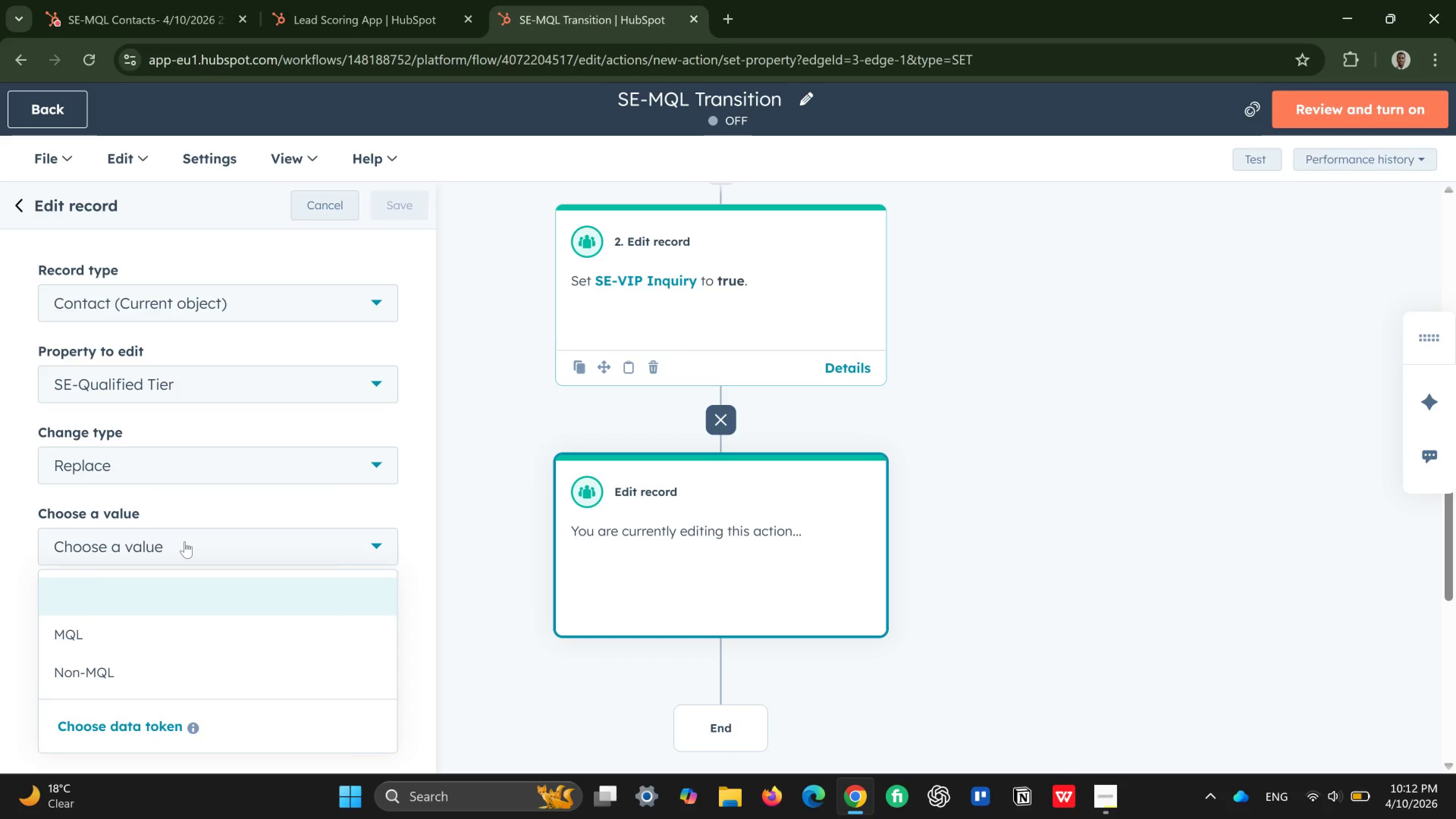 
left_click([159, 645])
 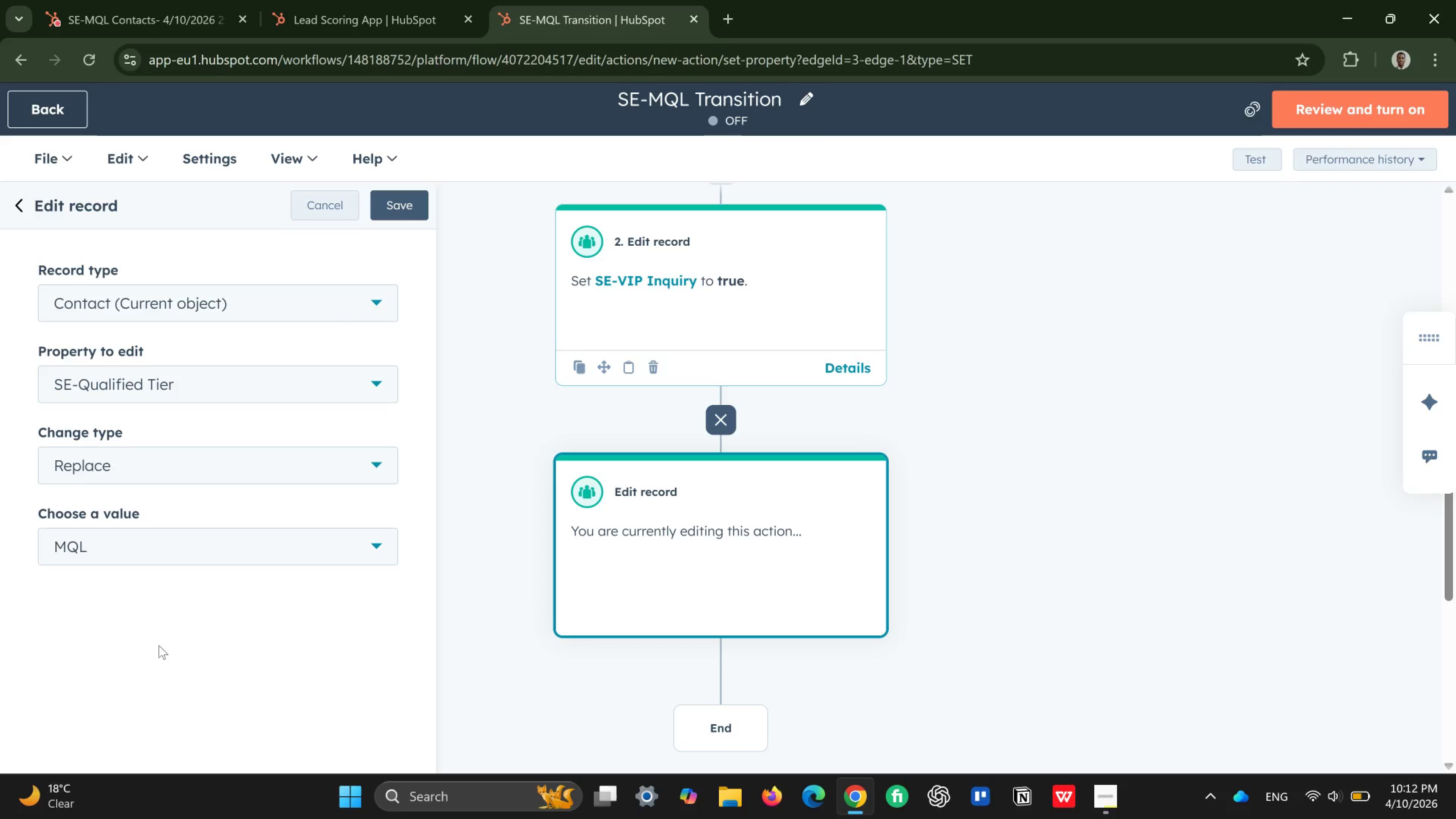 
scroll: coordinate [159, 645], scroll_direction: down, amount: 1.0
 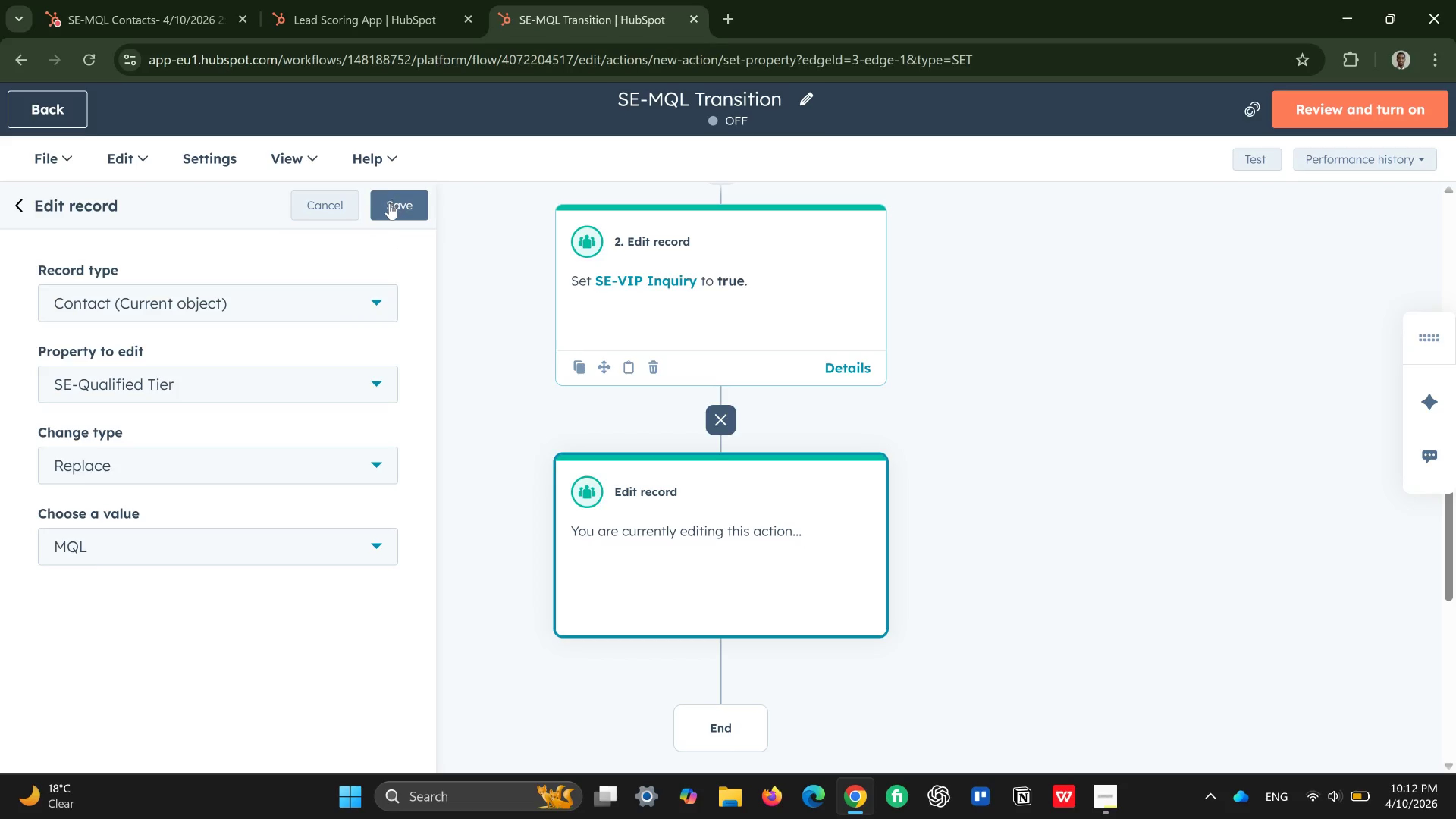 
left_click([388, 205])
 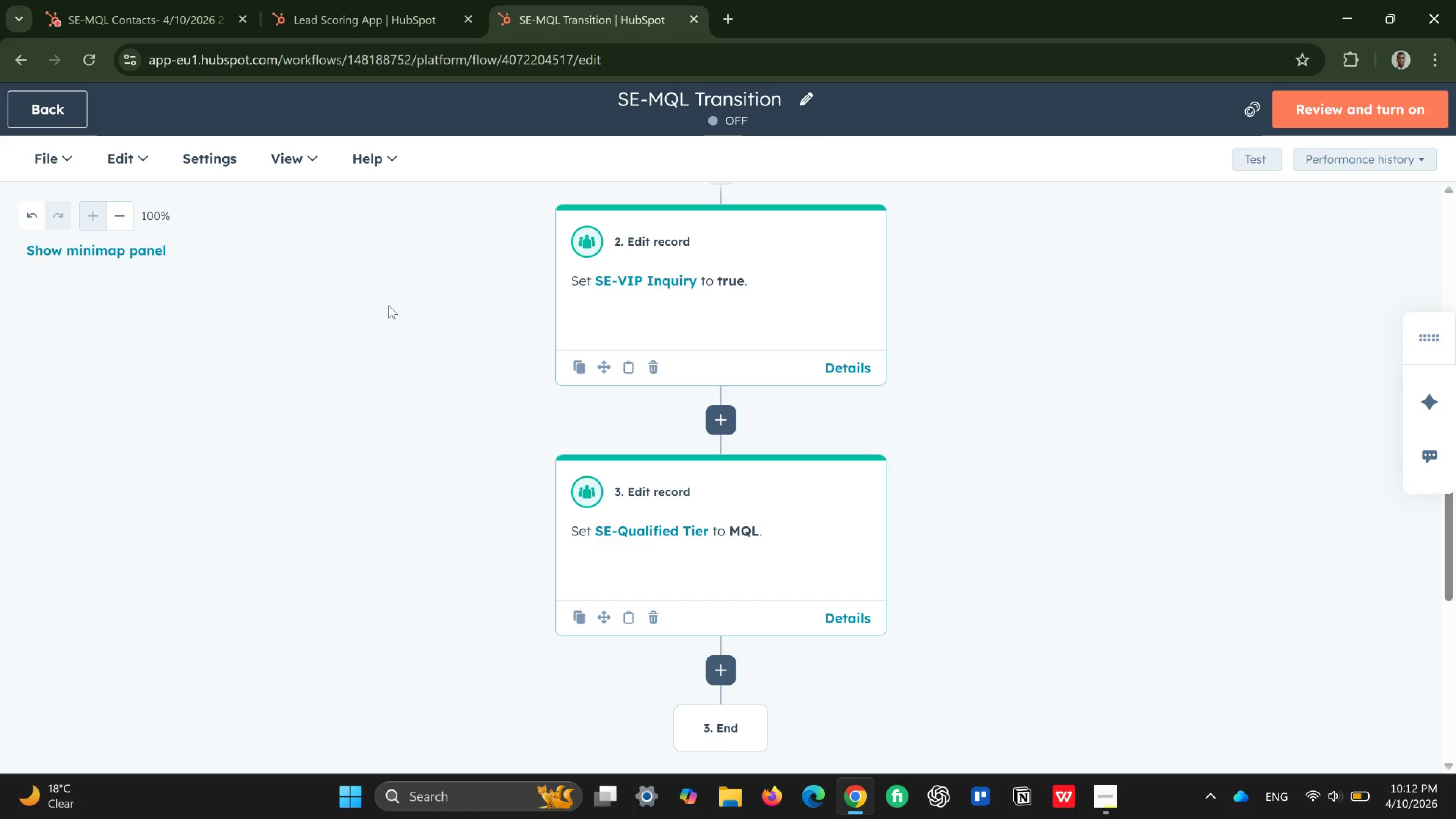 
wait(15.56)
 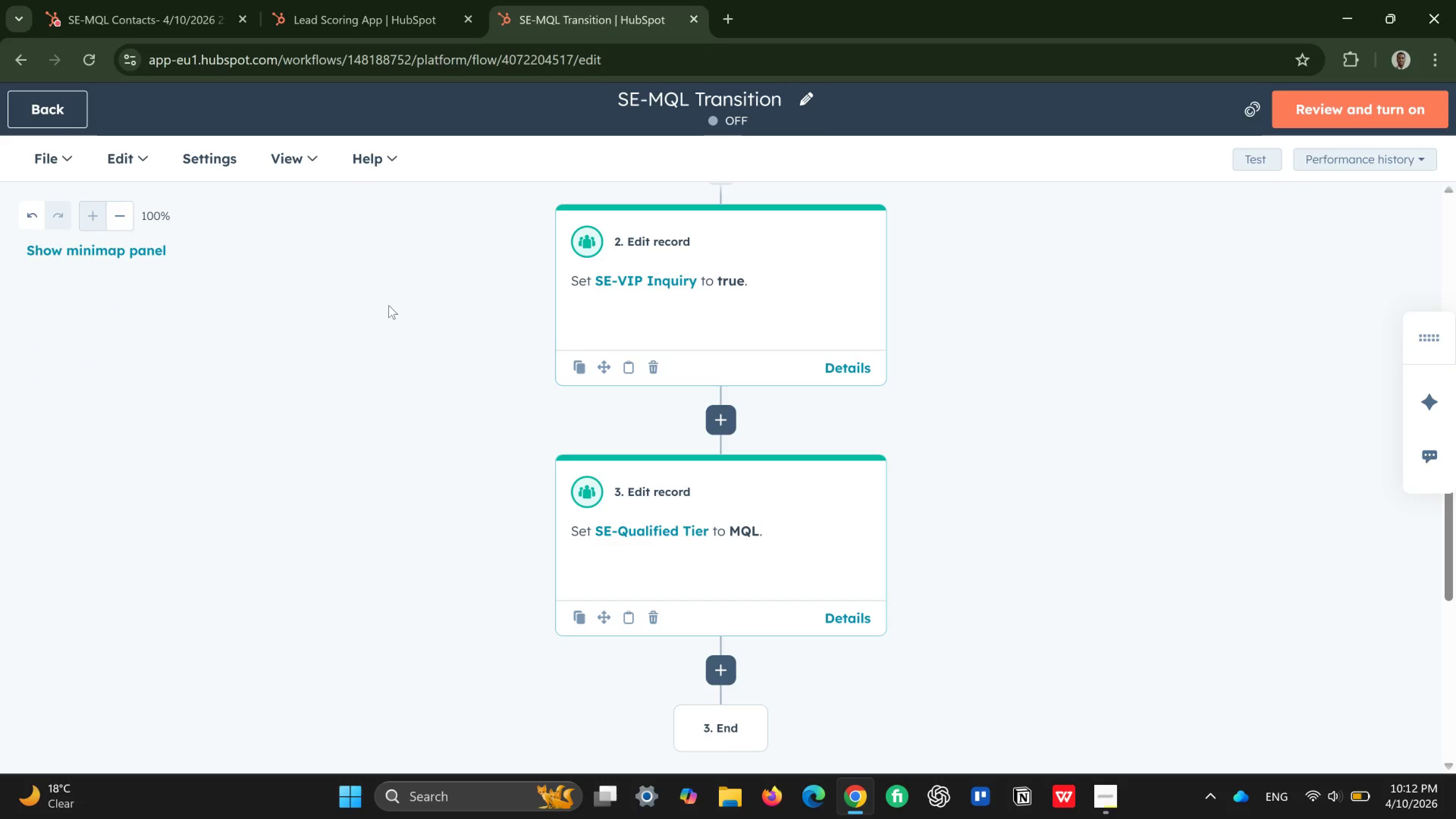 
scroll: coordinate [537, 354], scroll_direction: down, amount: 3.0
 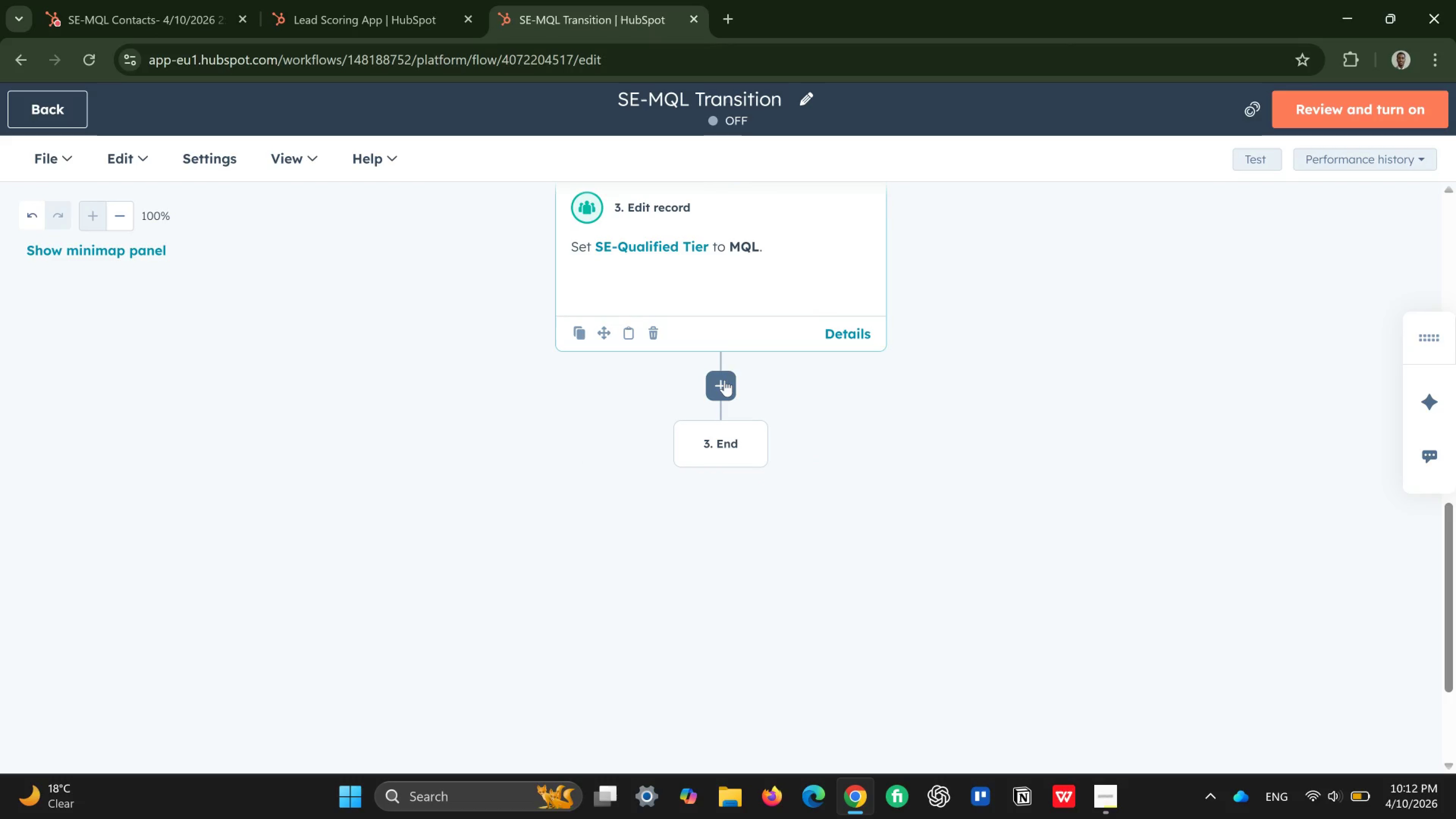 
left_click([725, 380])
 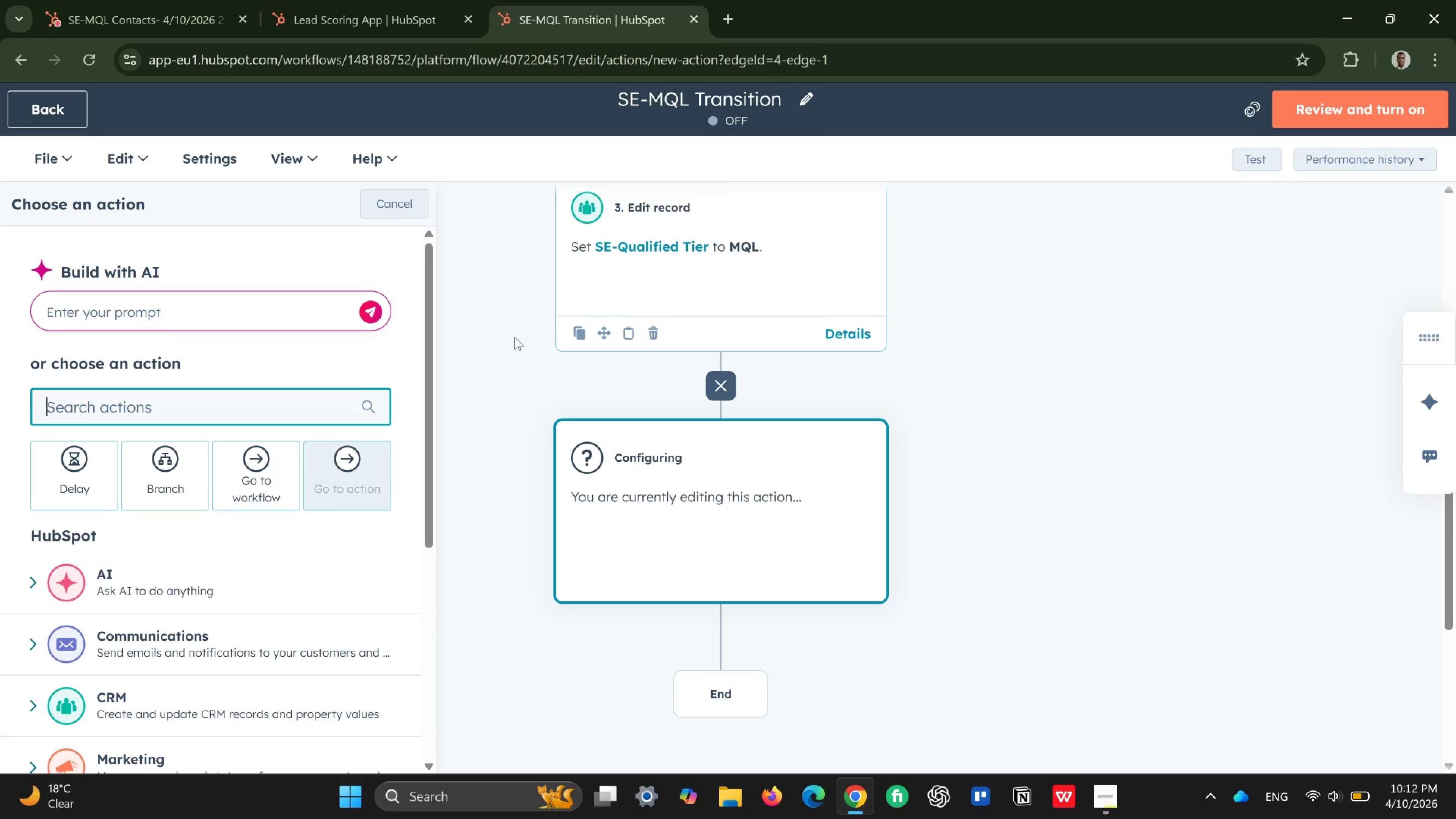 
wait(8.82)
 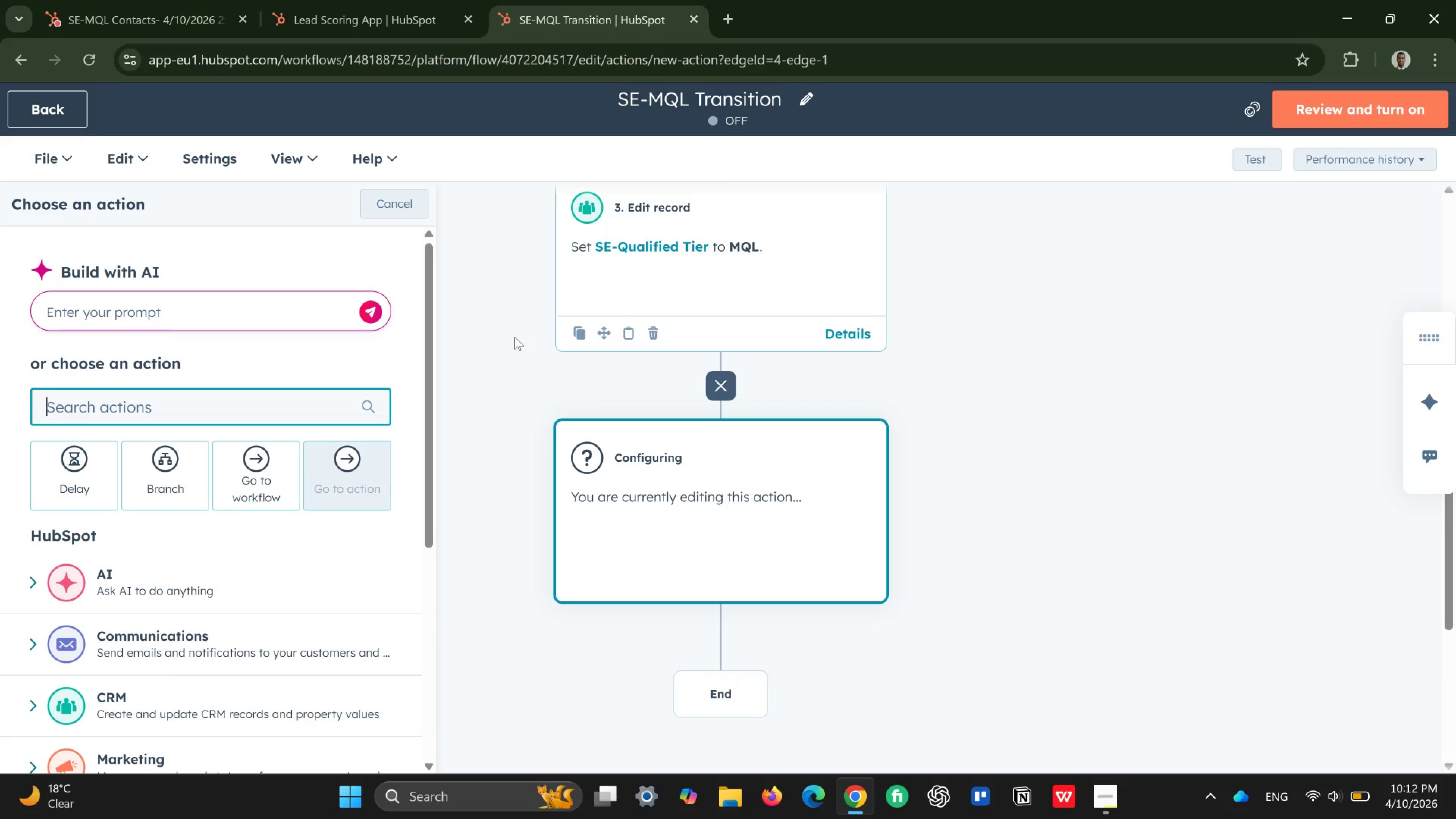 
scroll: coordinate [259, 640], scroll_direction: down, amount: 2.0
 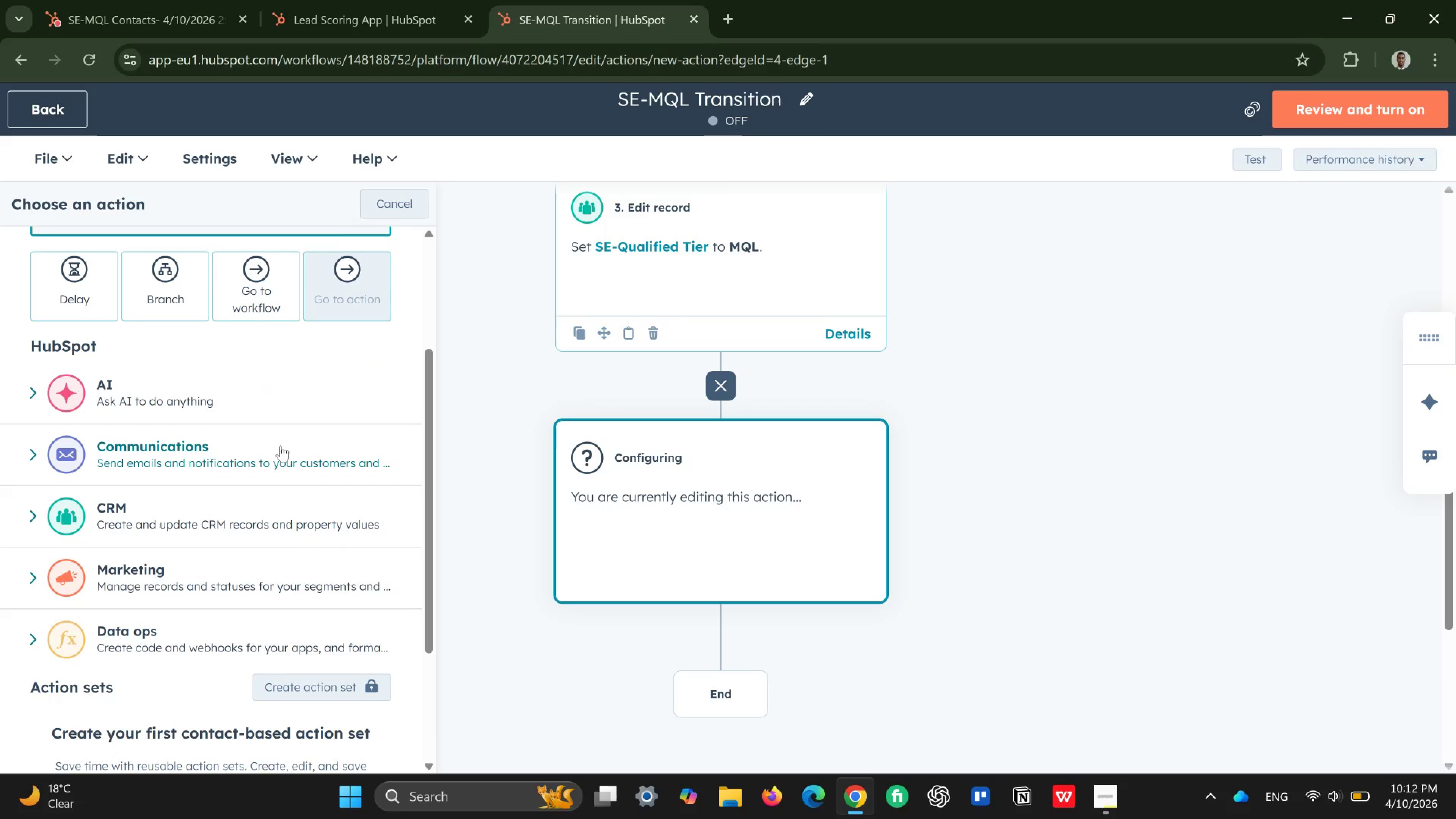 
left_click([281, 446])
 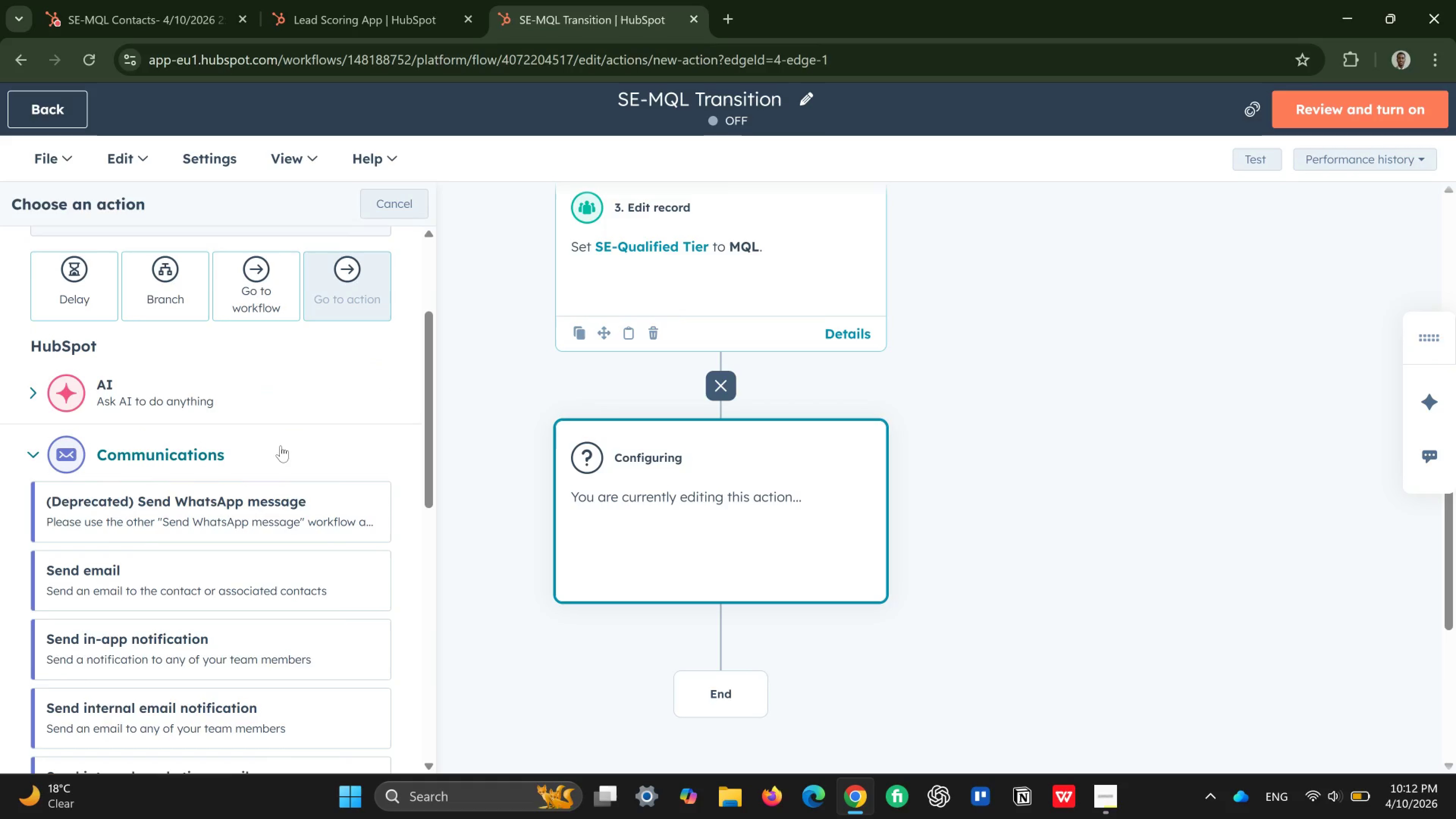 
scroll: coordinate [269, 473], scroll_direction: down, amount: 2.0
 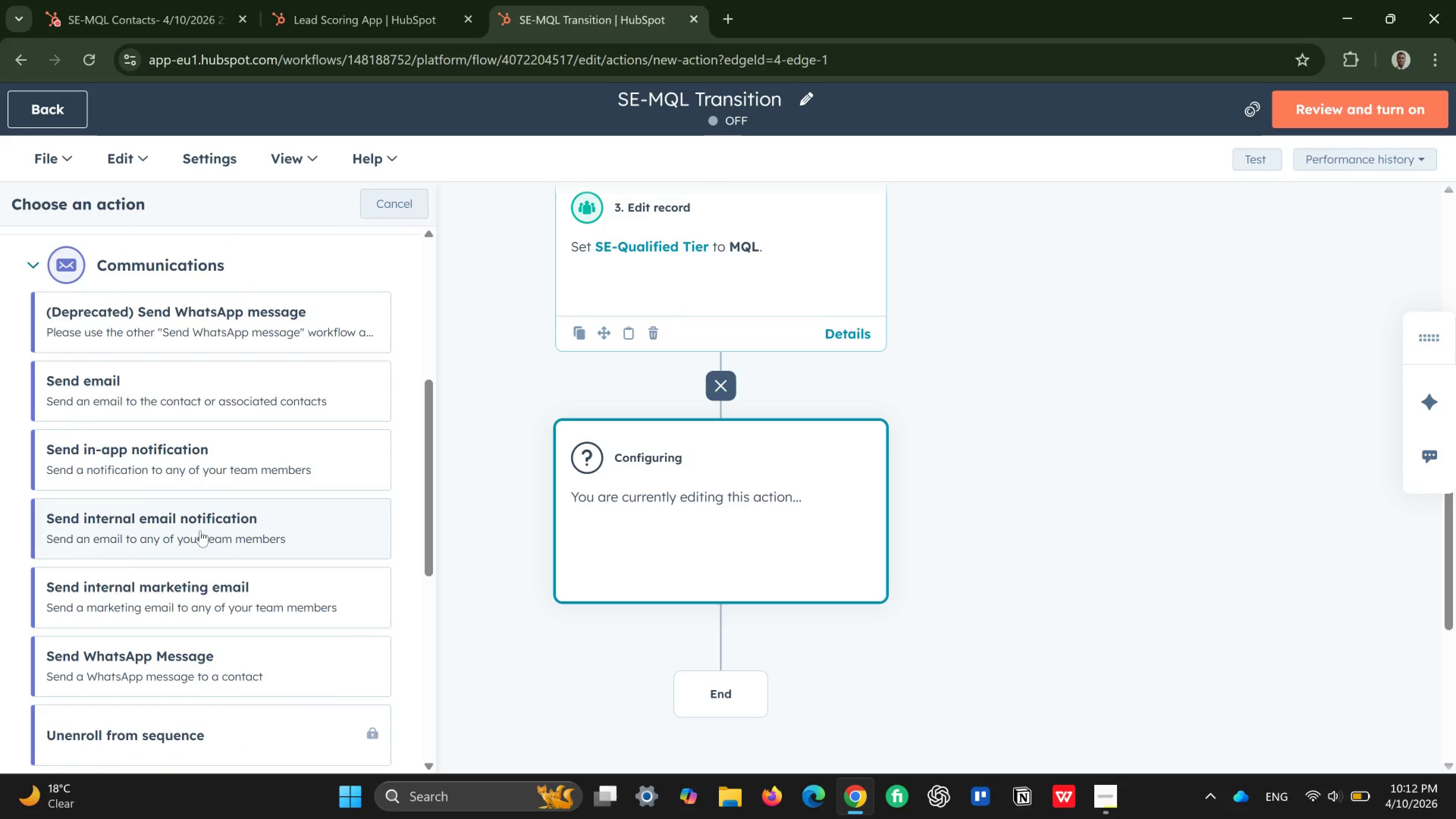 
left_click([200, 530])
 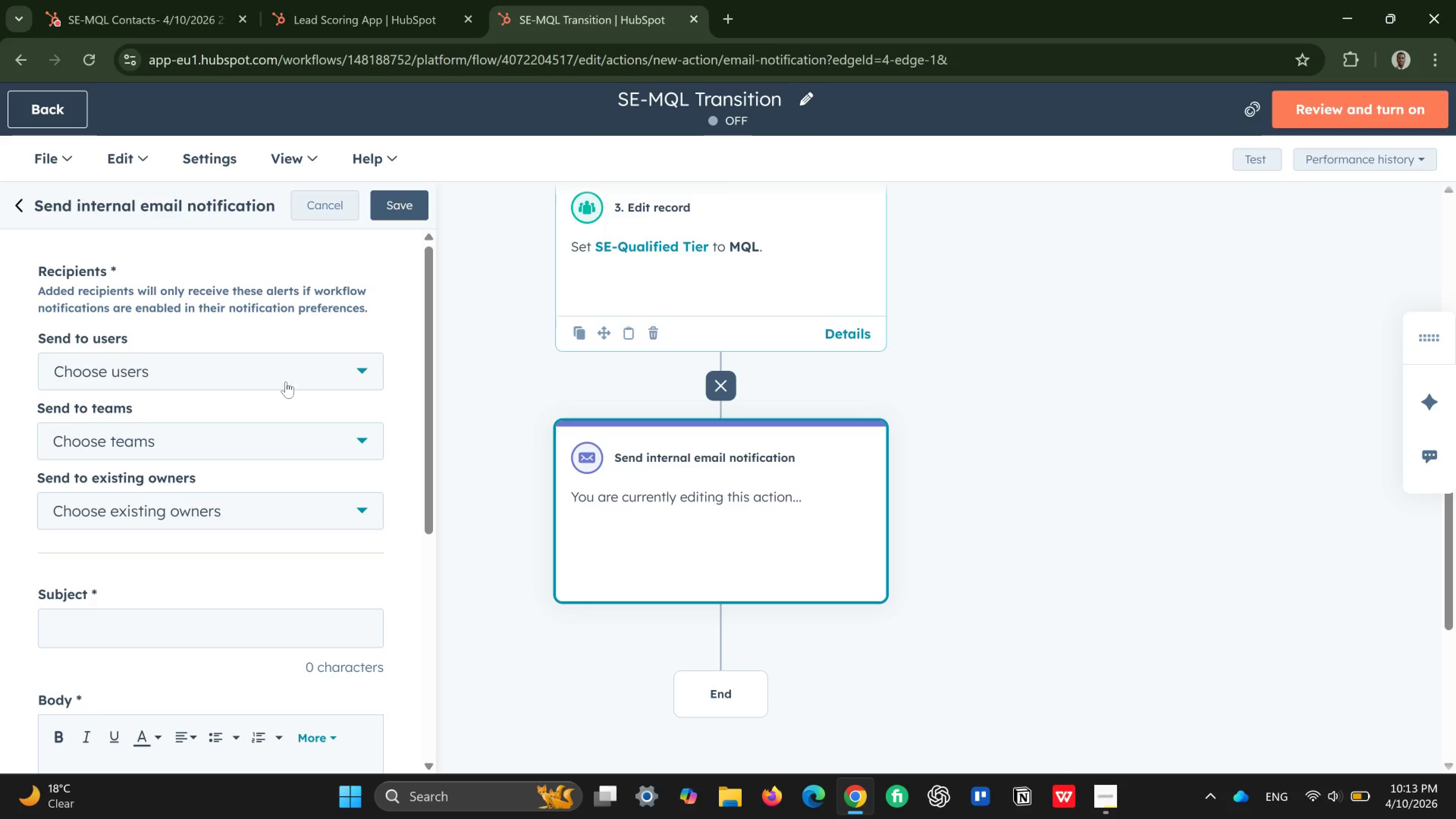 
wait(15.91)
 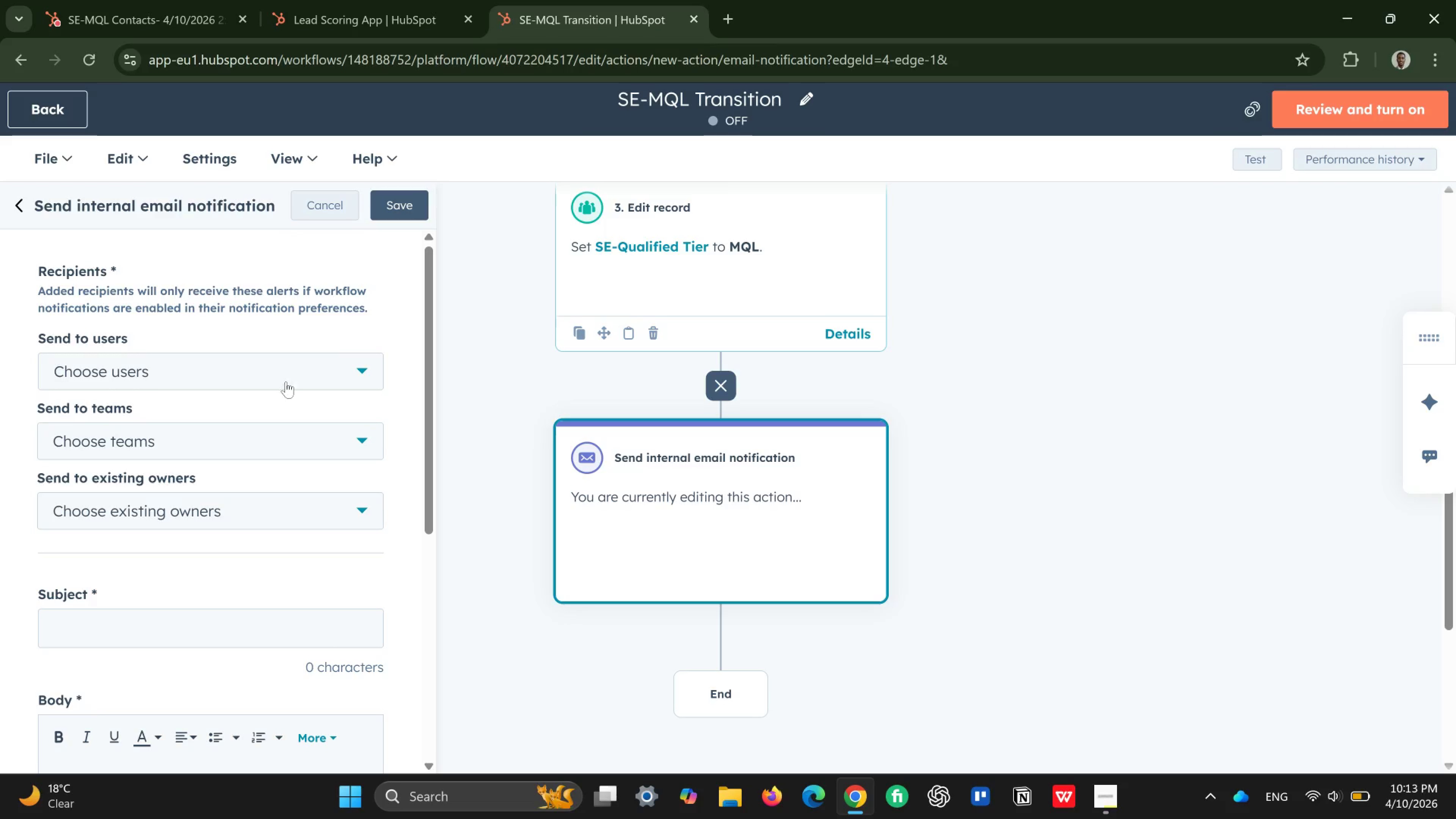 
left_click([263, 376])
 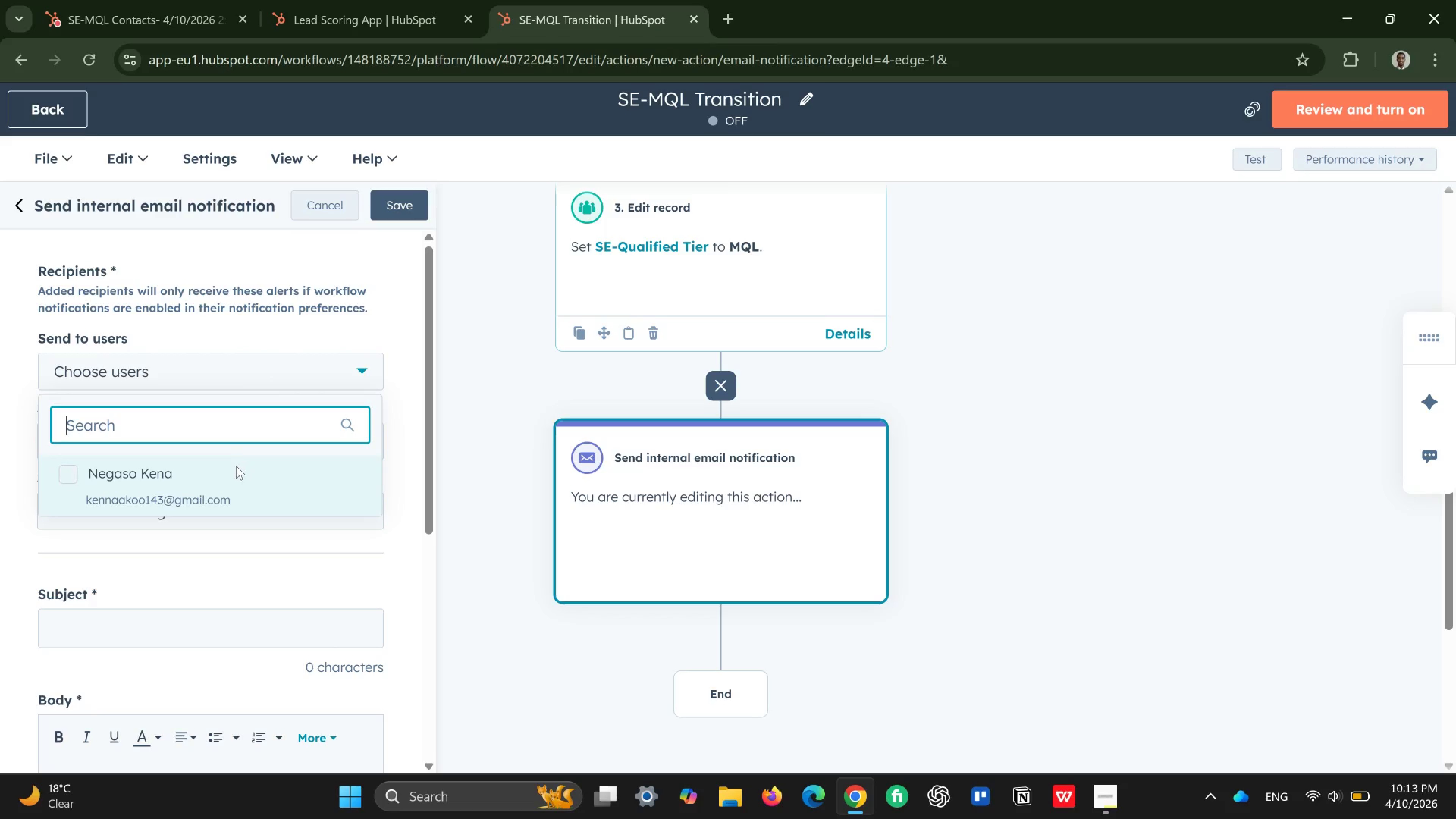 
left_click([220, 492])
 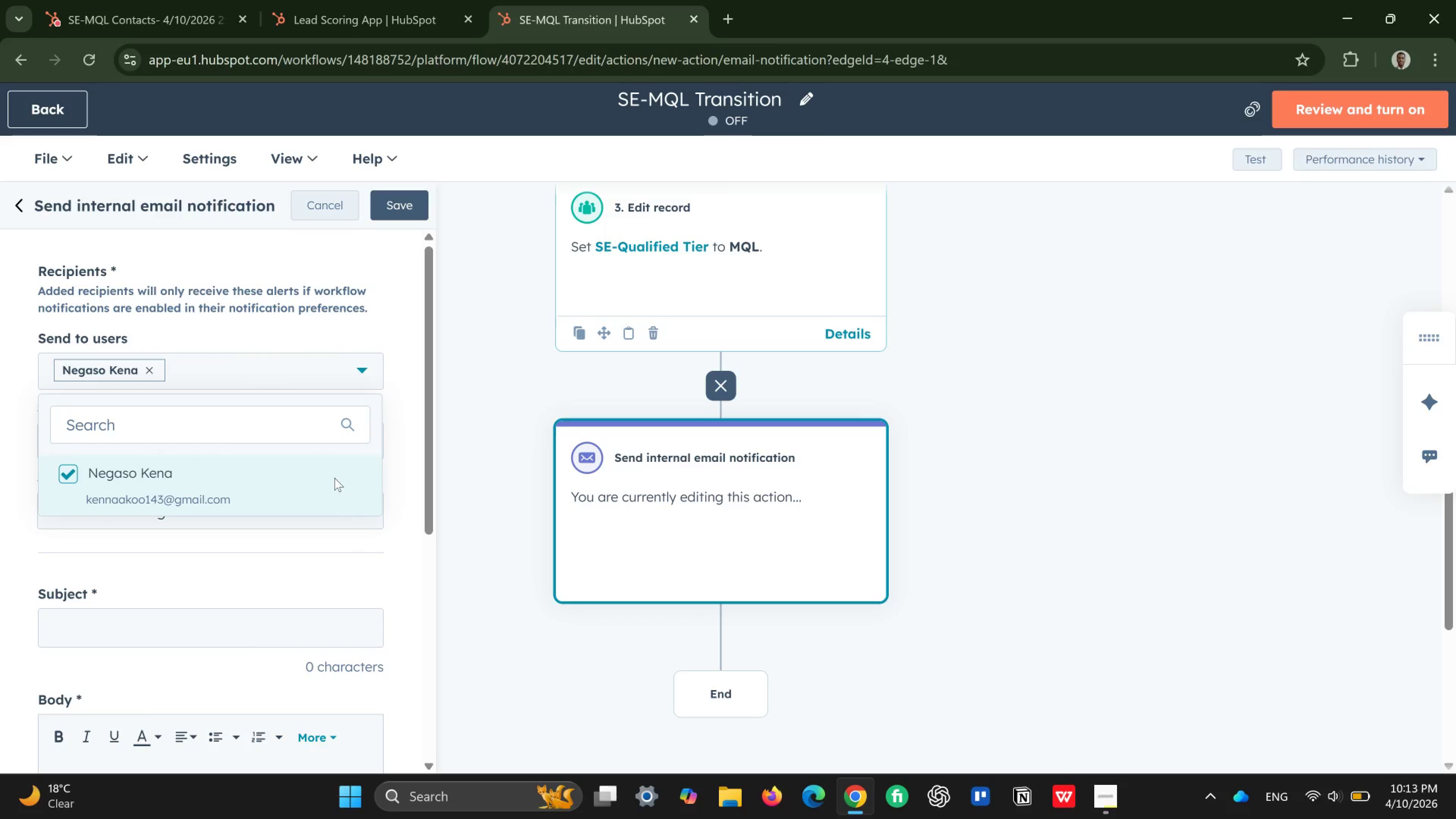 
left_click([334, 478])
 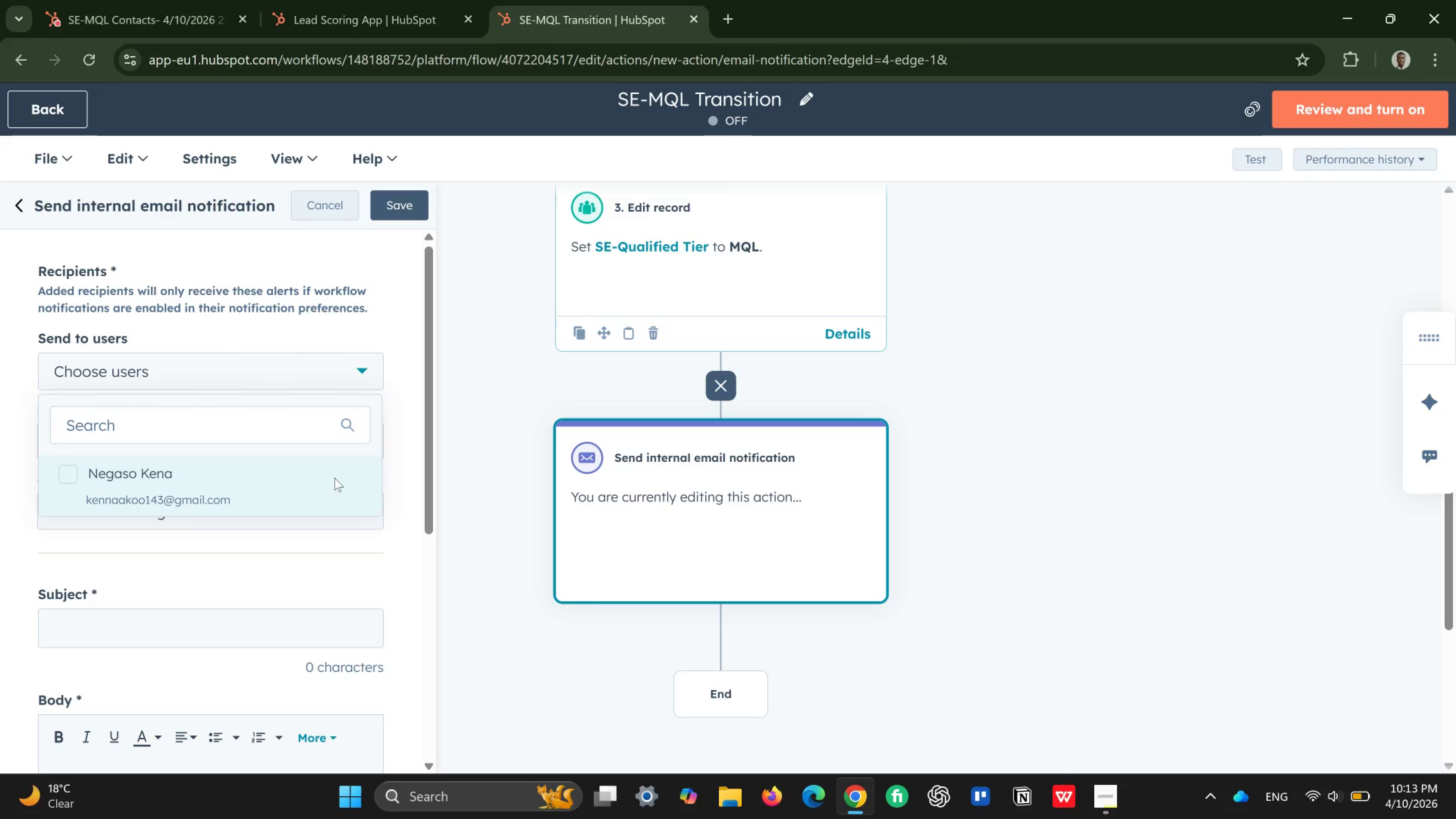 
left_click([334, 478])
 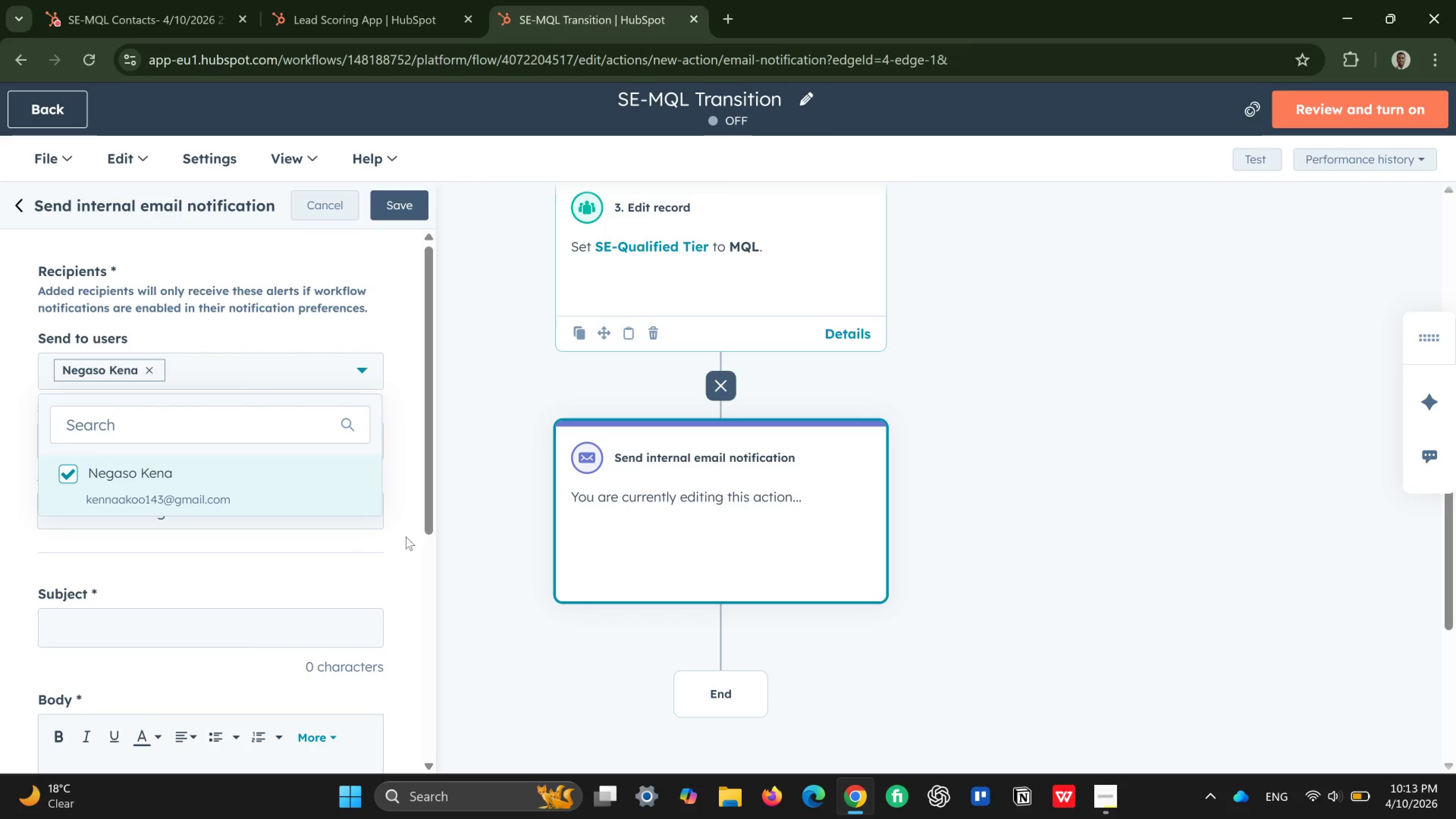 
left_click([403, 540])
 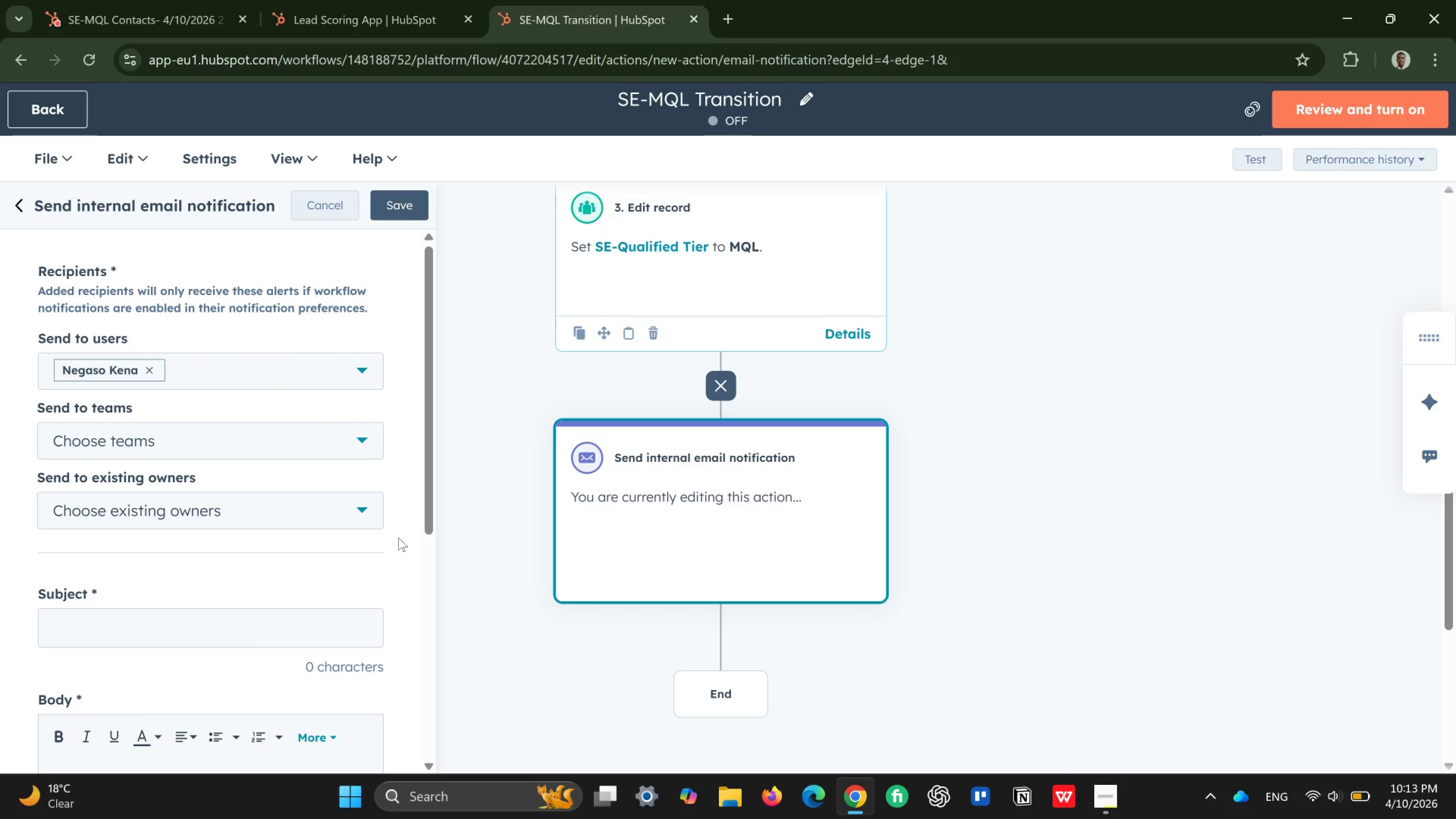 
wait(6.13)
 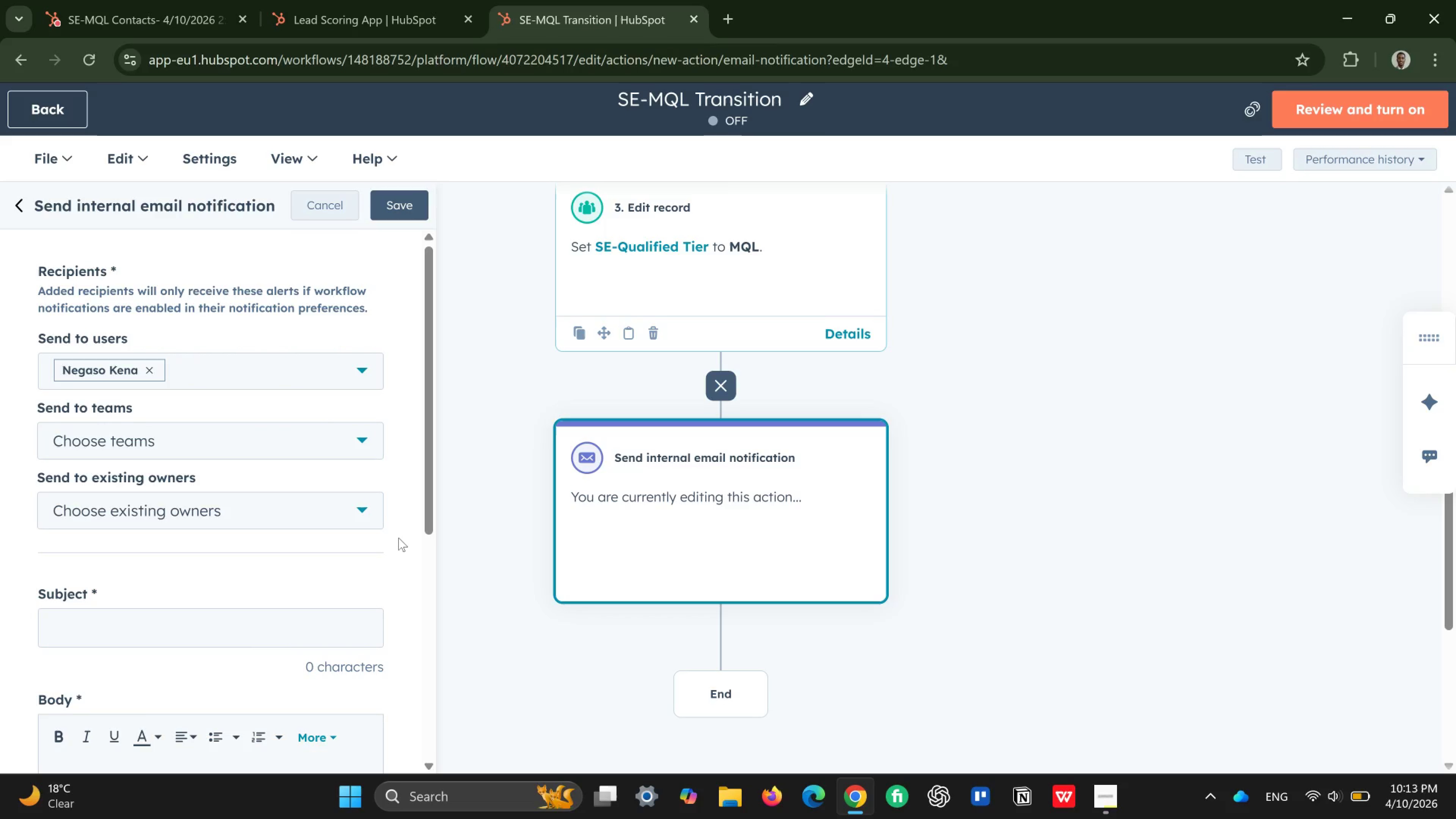 
scroll: coordinate [376, 538], scroll_direction: down, amount: 1.0
 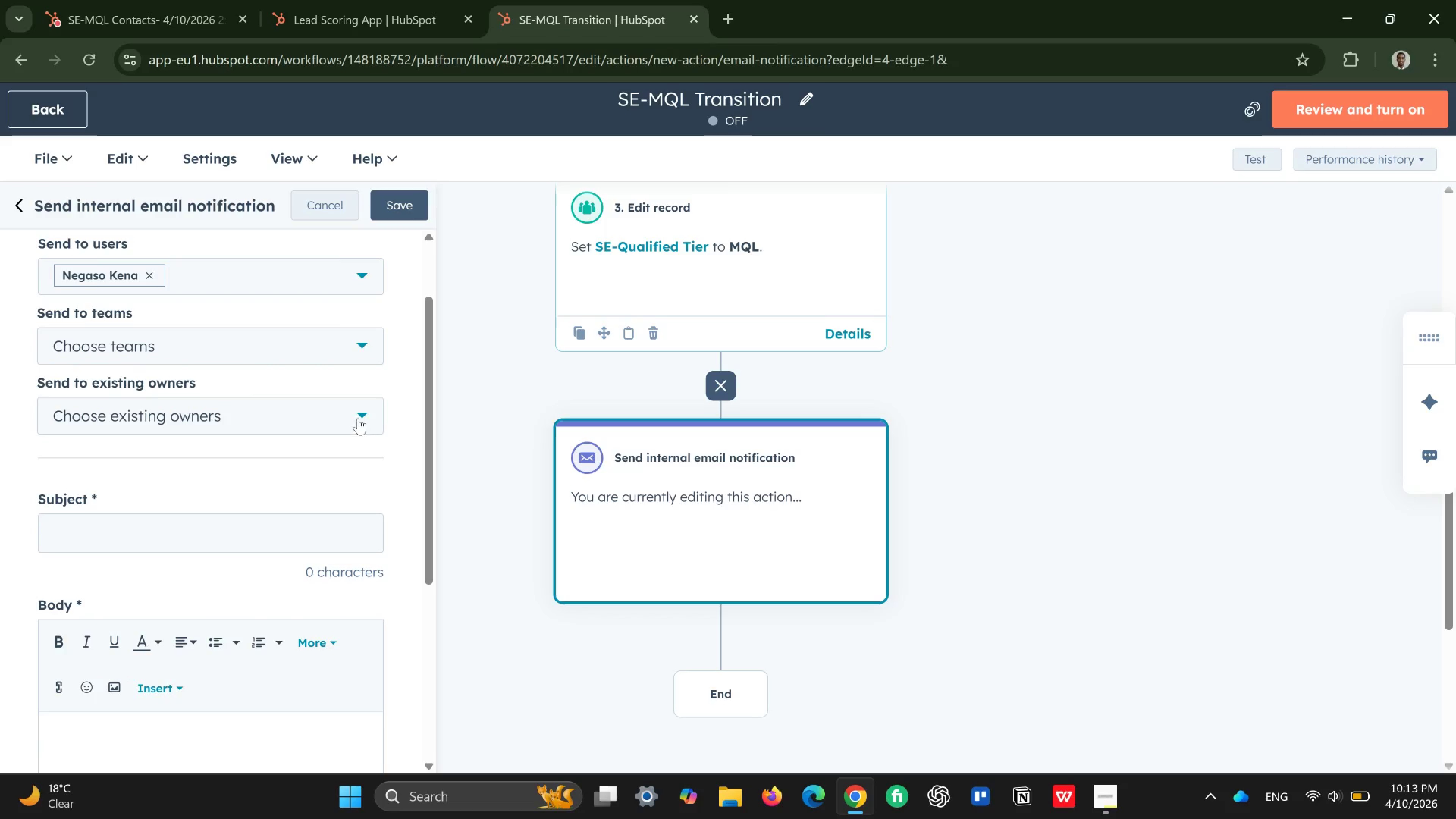 
left_click([357, 417])
 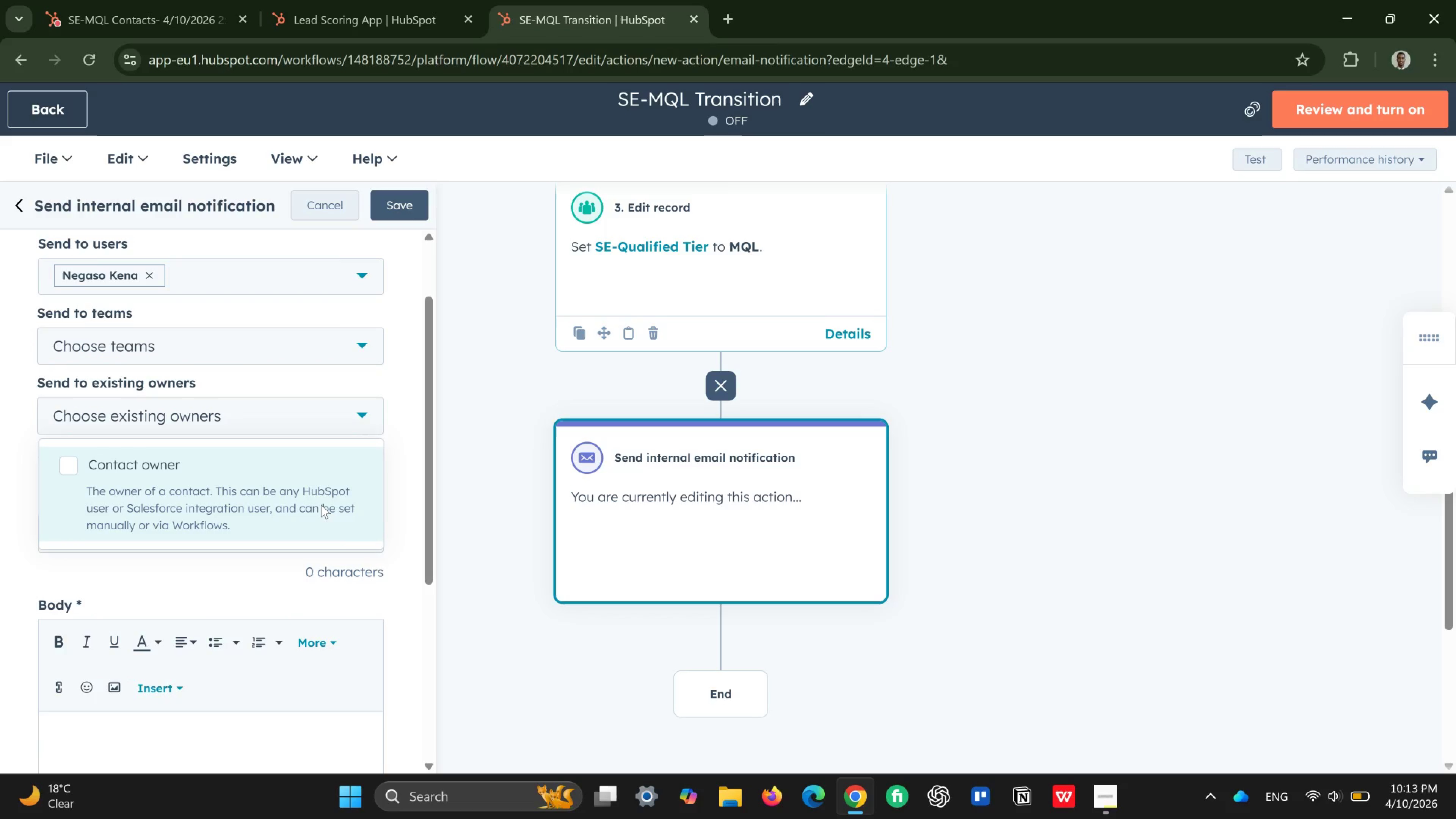 
left_click([321, 505])
 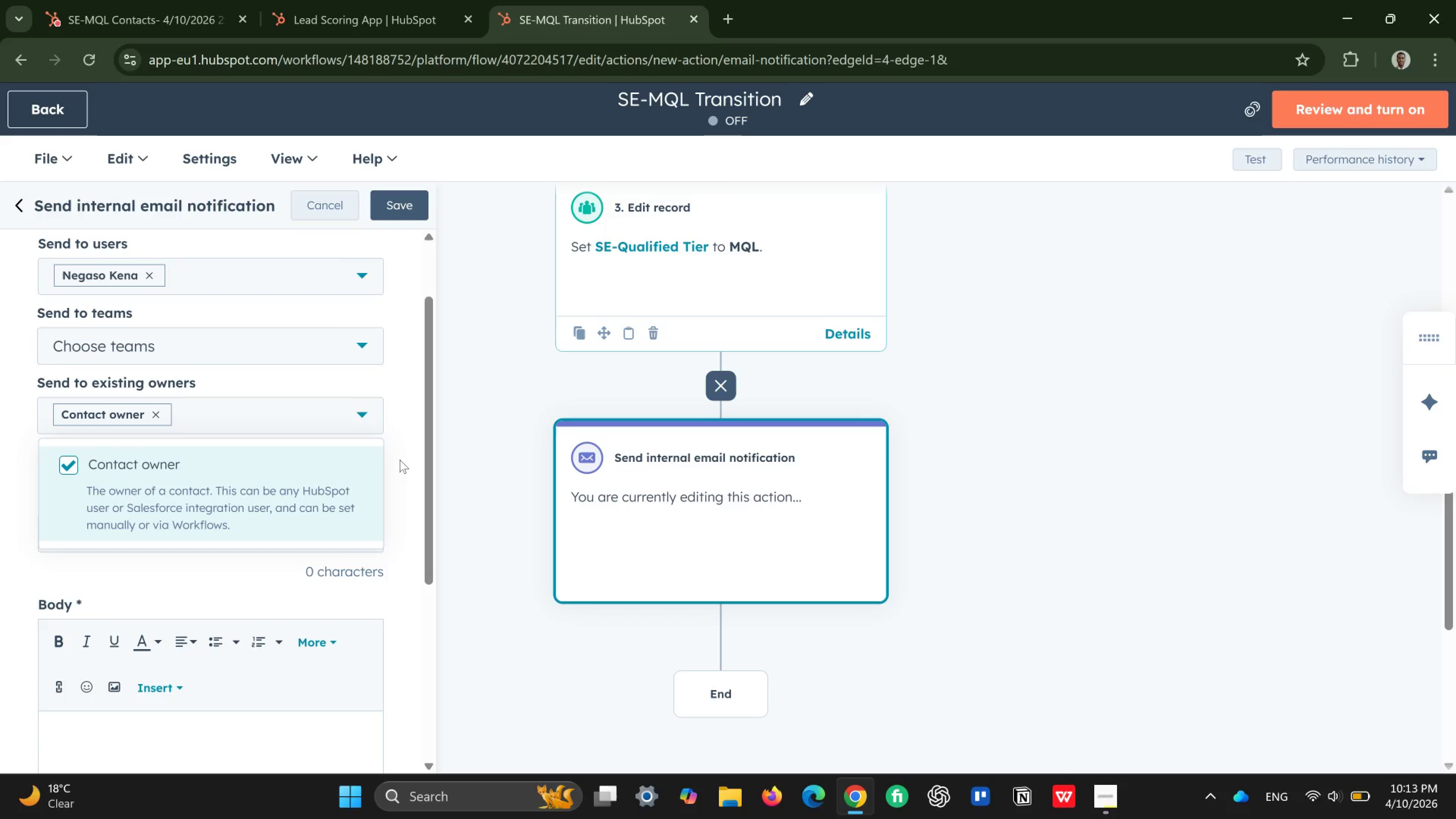 
left_click([334, 466])
 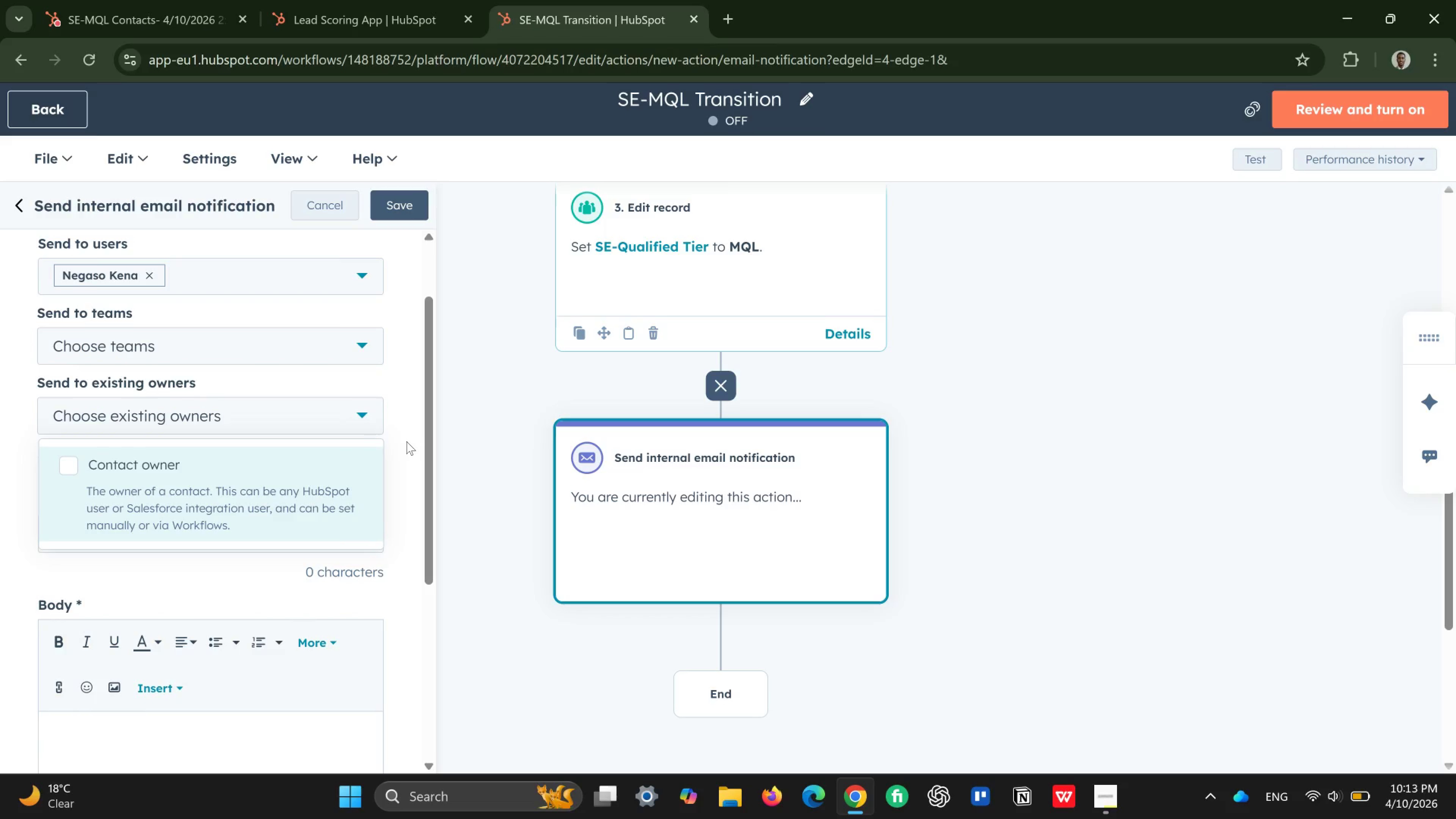 
left_click([406, 441])
 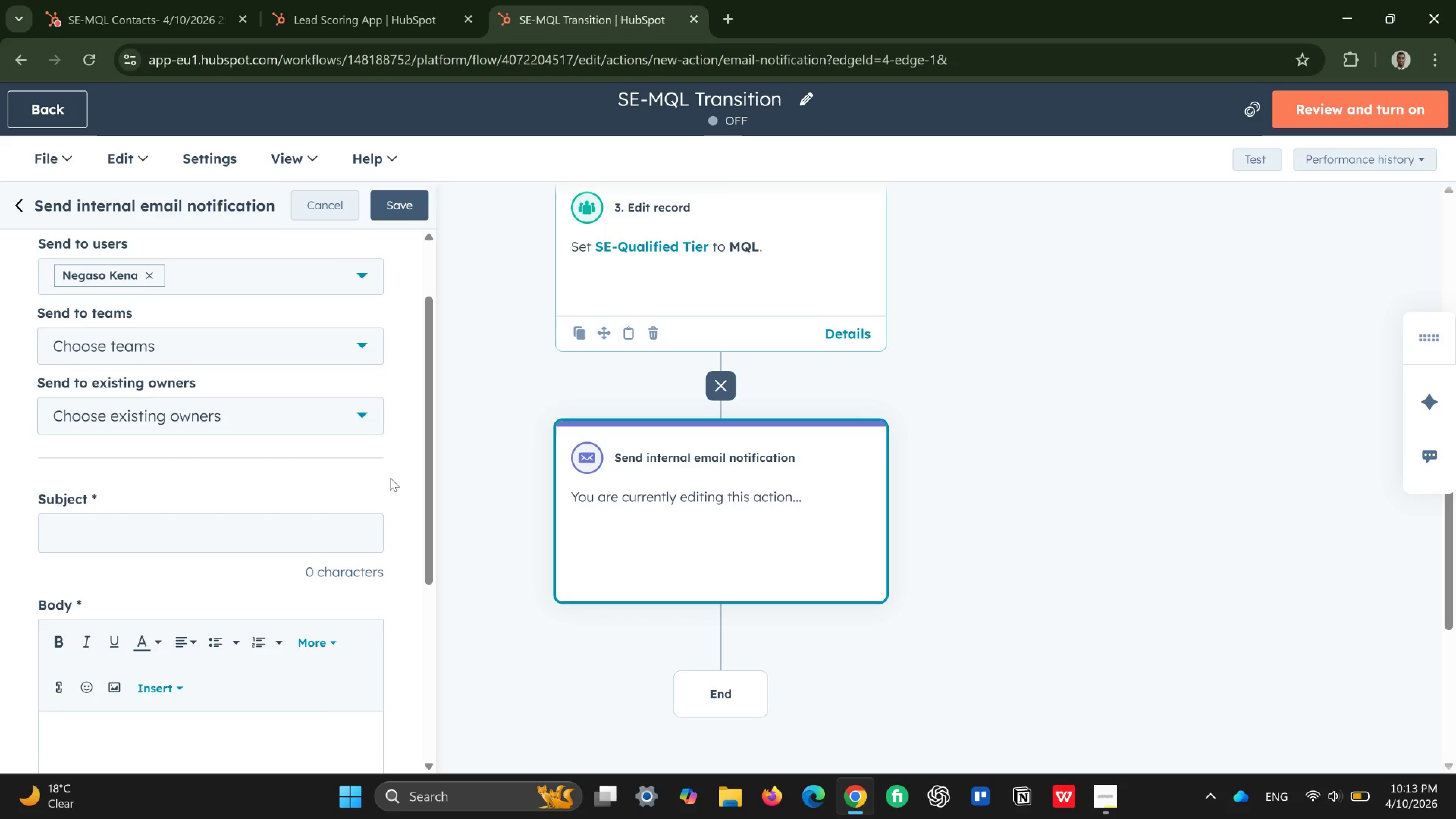 
wait(7.97)
 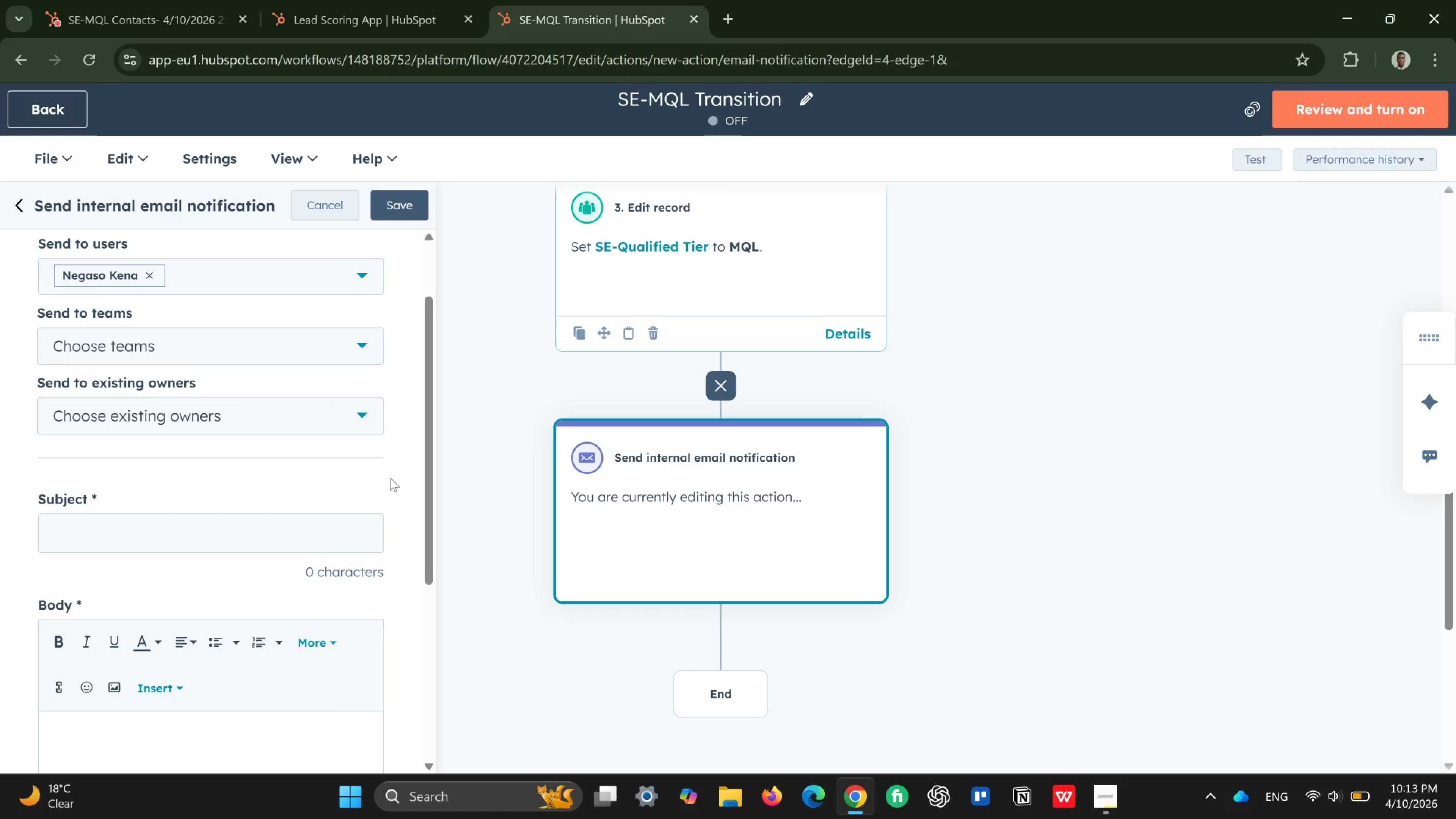 
left_click([136, 530])
 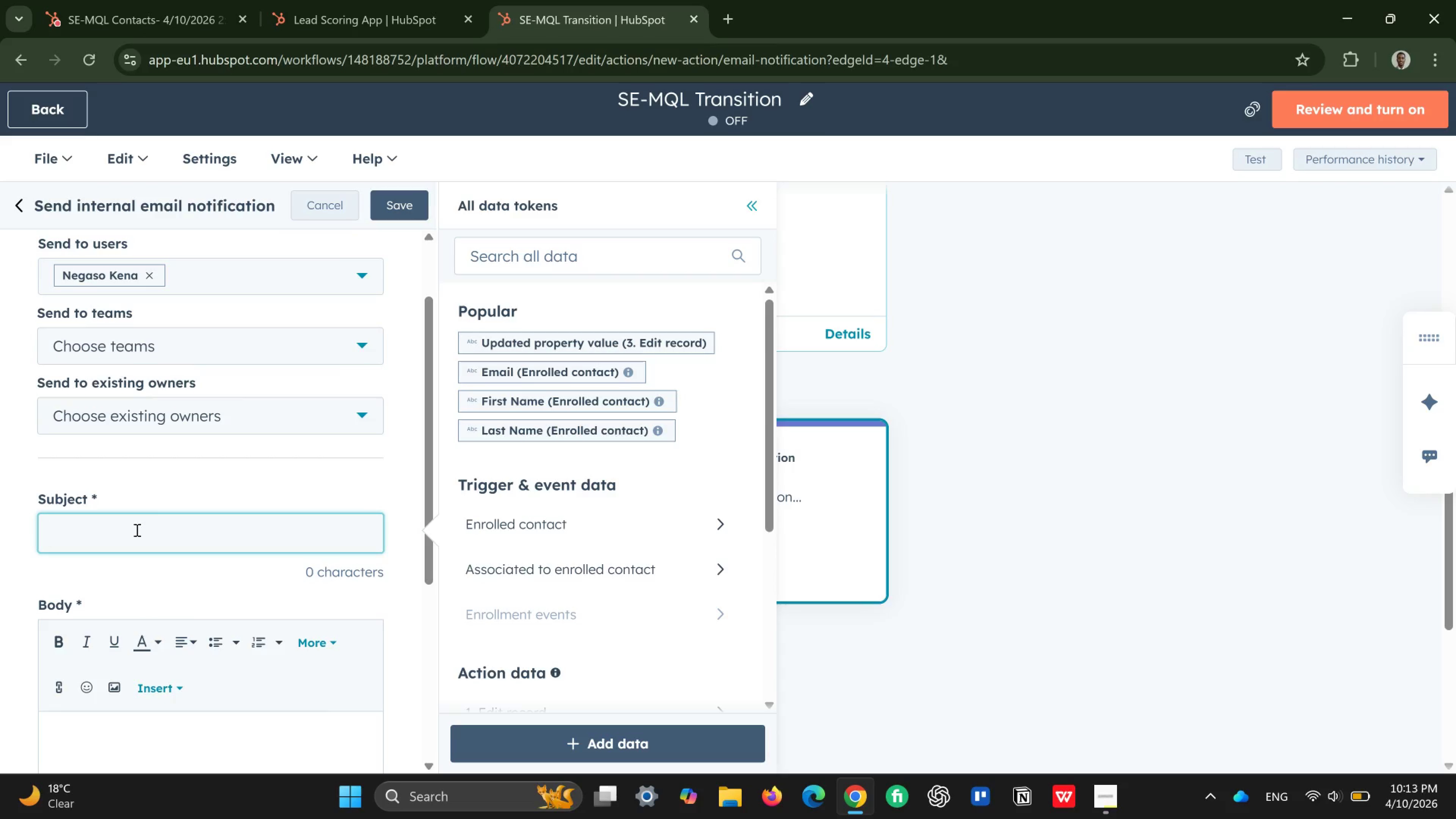 
wait(6.57)
 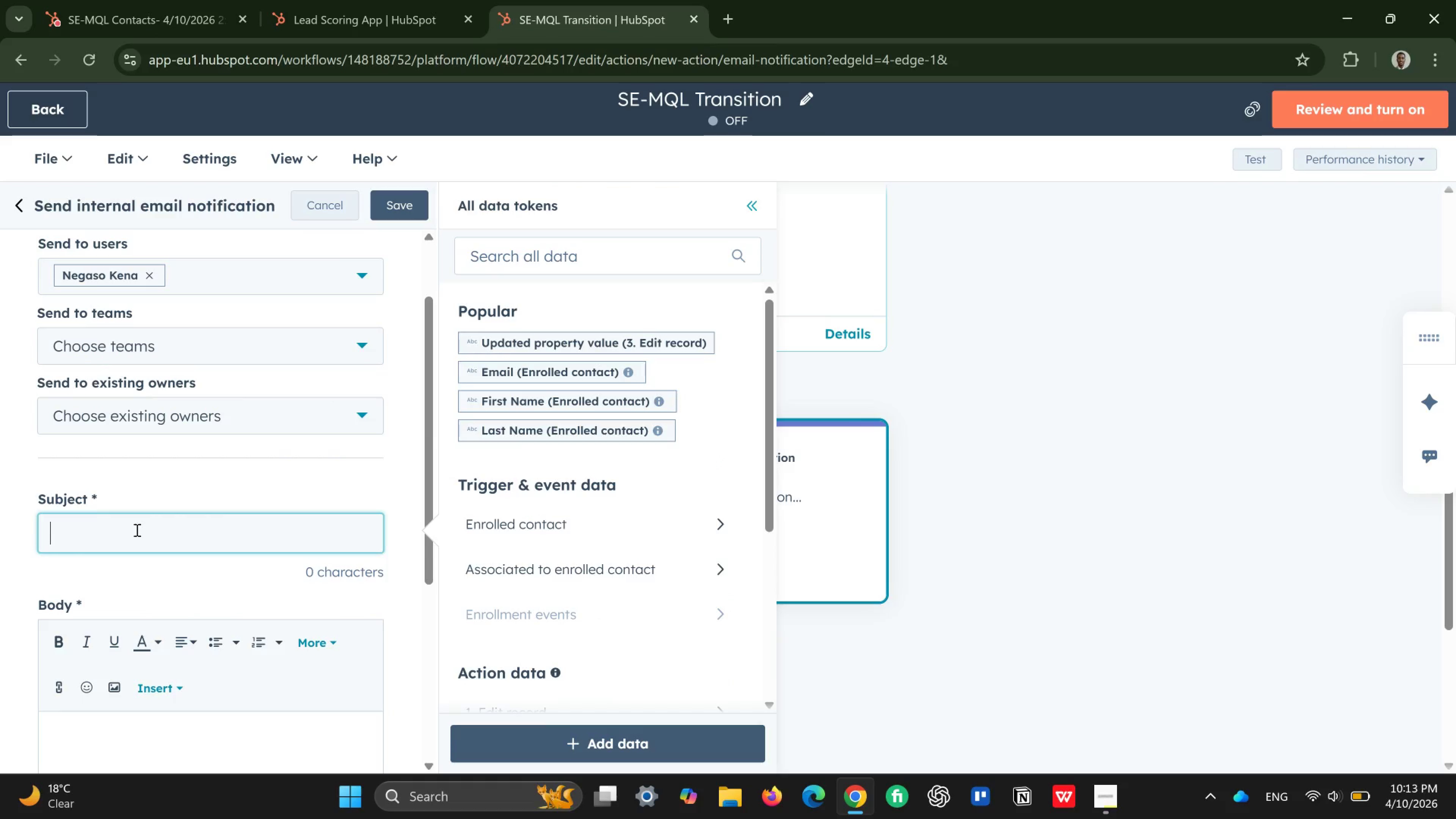 
type(New Shoreline Echoes MQL)
 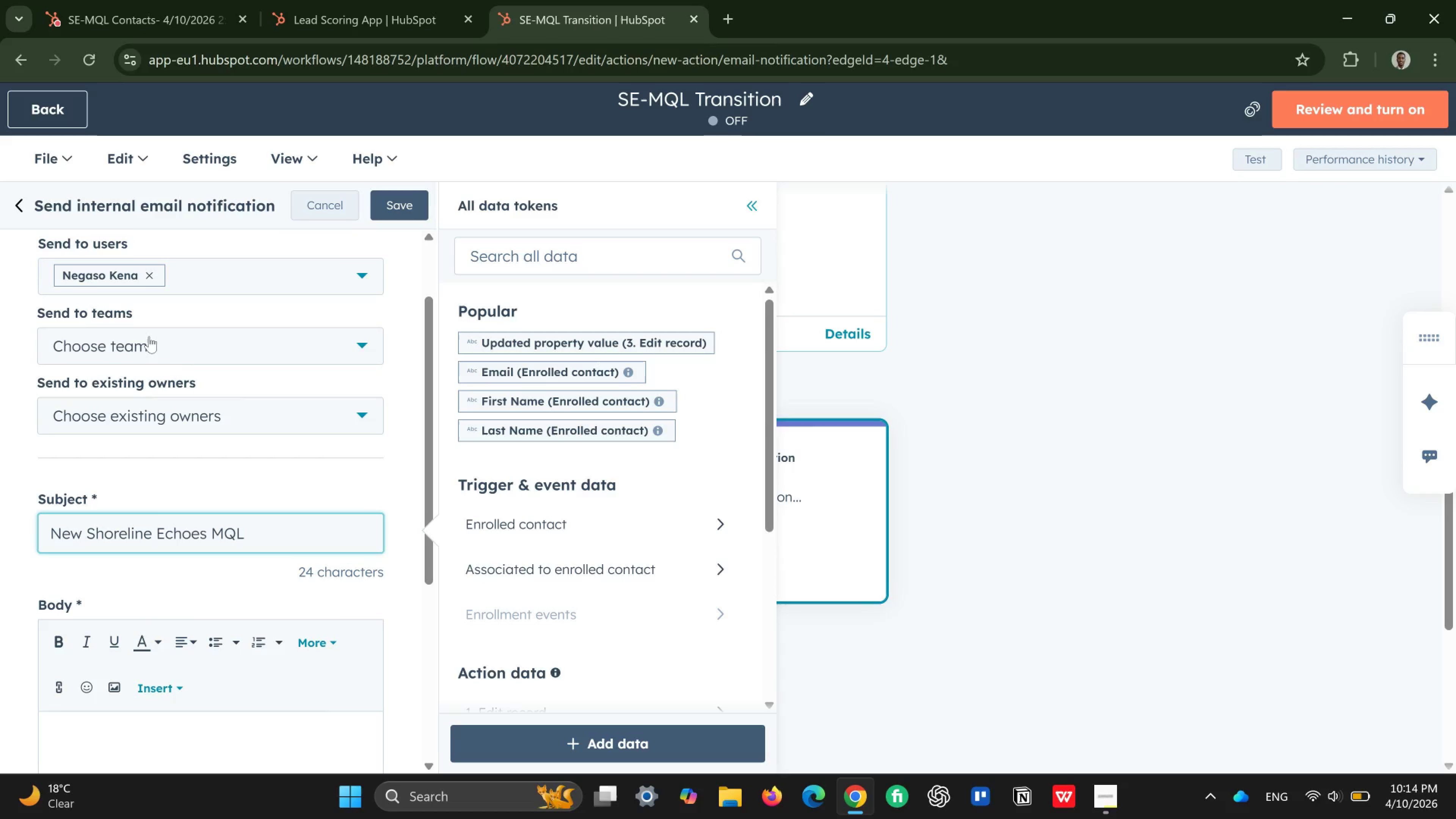 
scroll: coordinate [189, 368], scroll_direction: down, amount: 2.0
 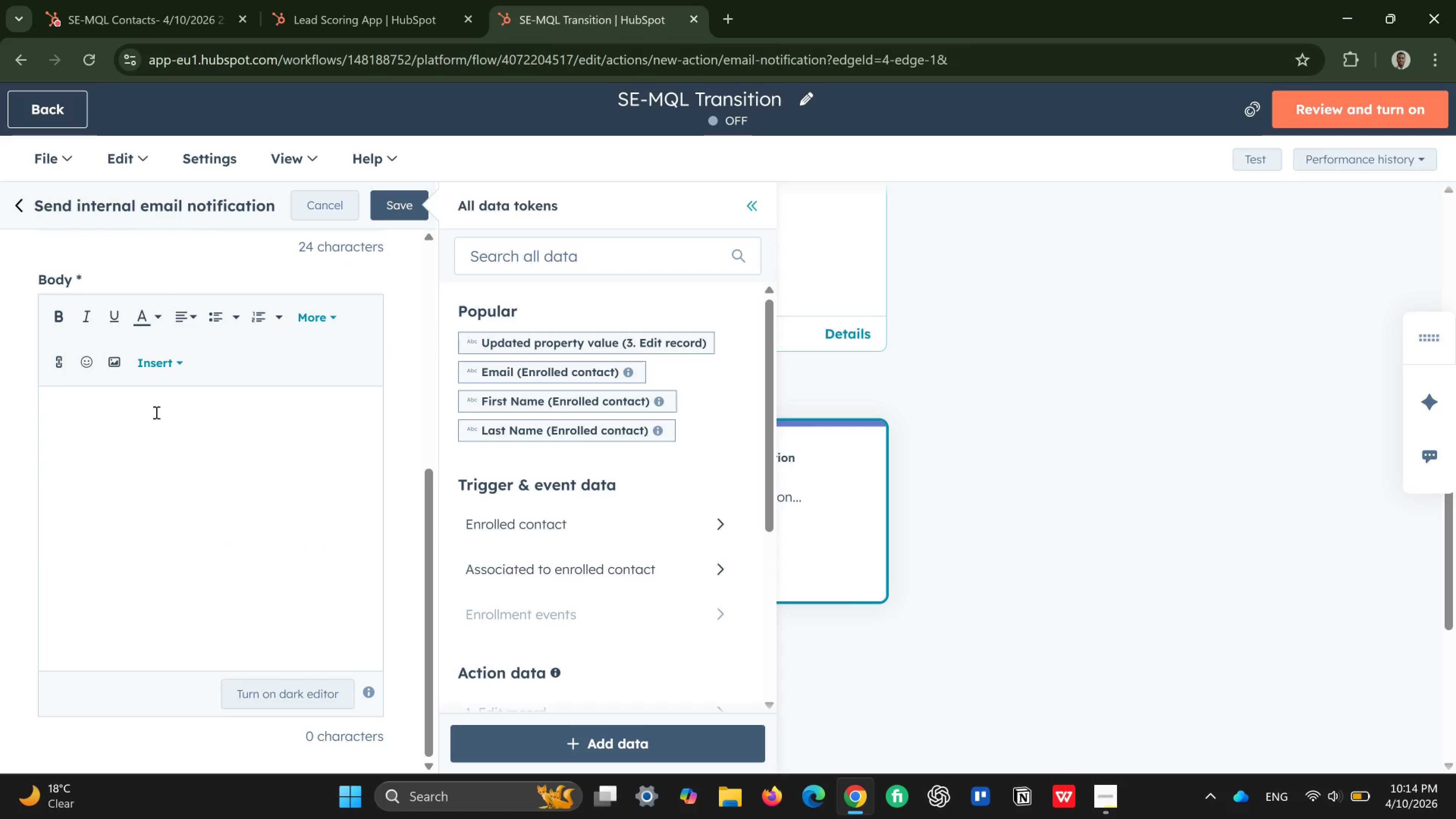 
left_click([155, 412])
 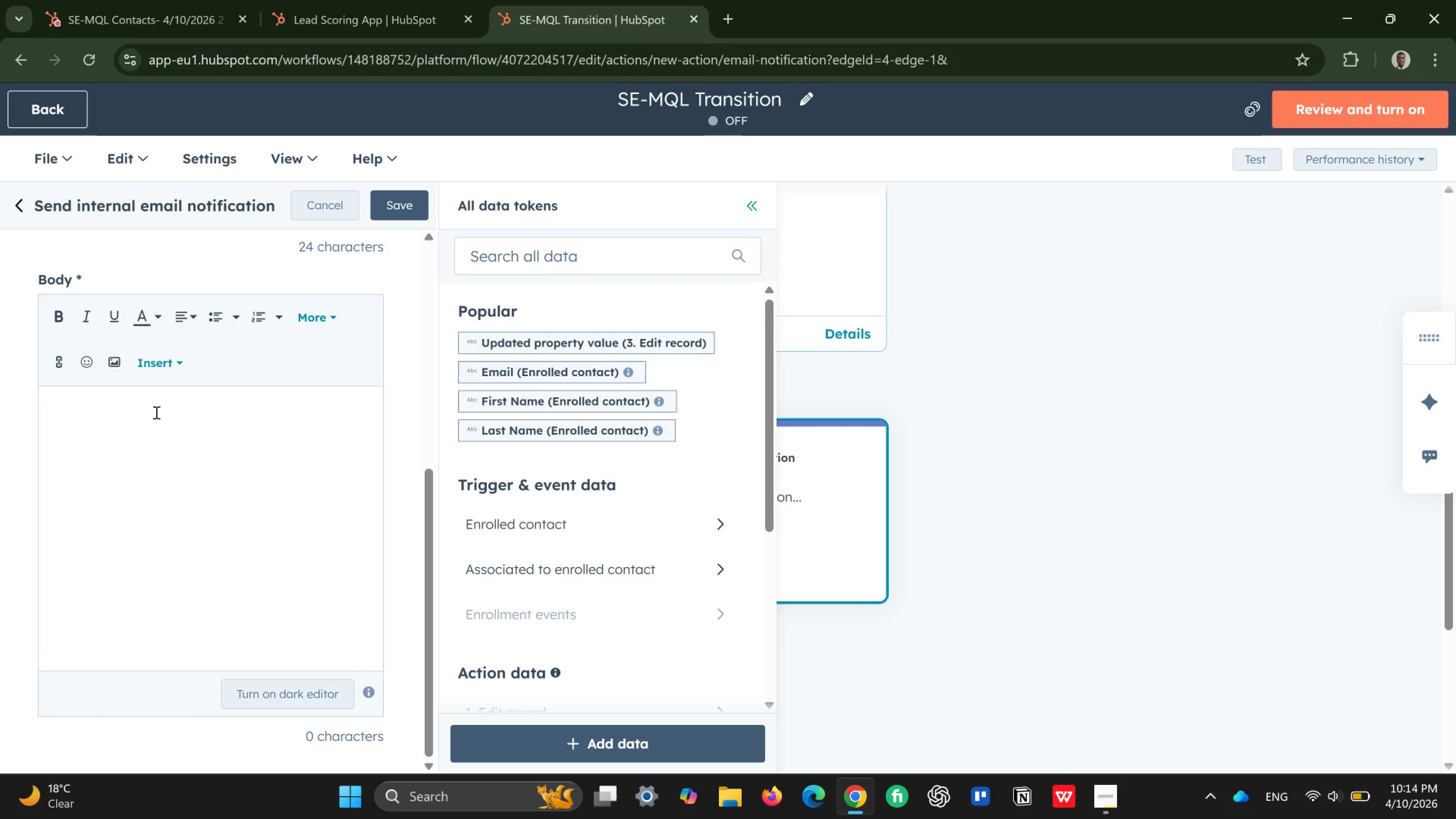 
type(A contact has reached MQL status.)
 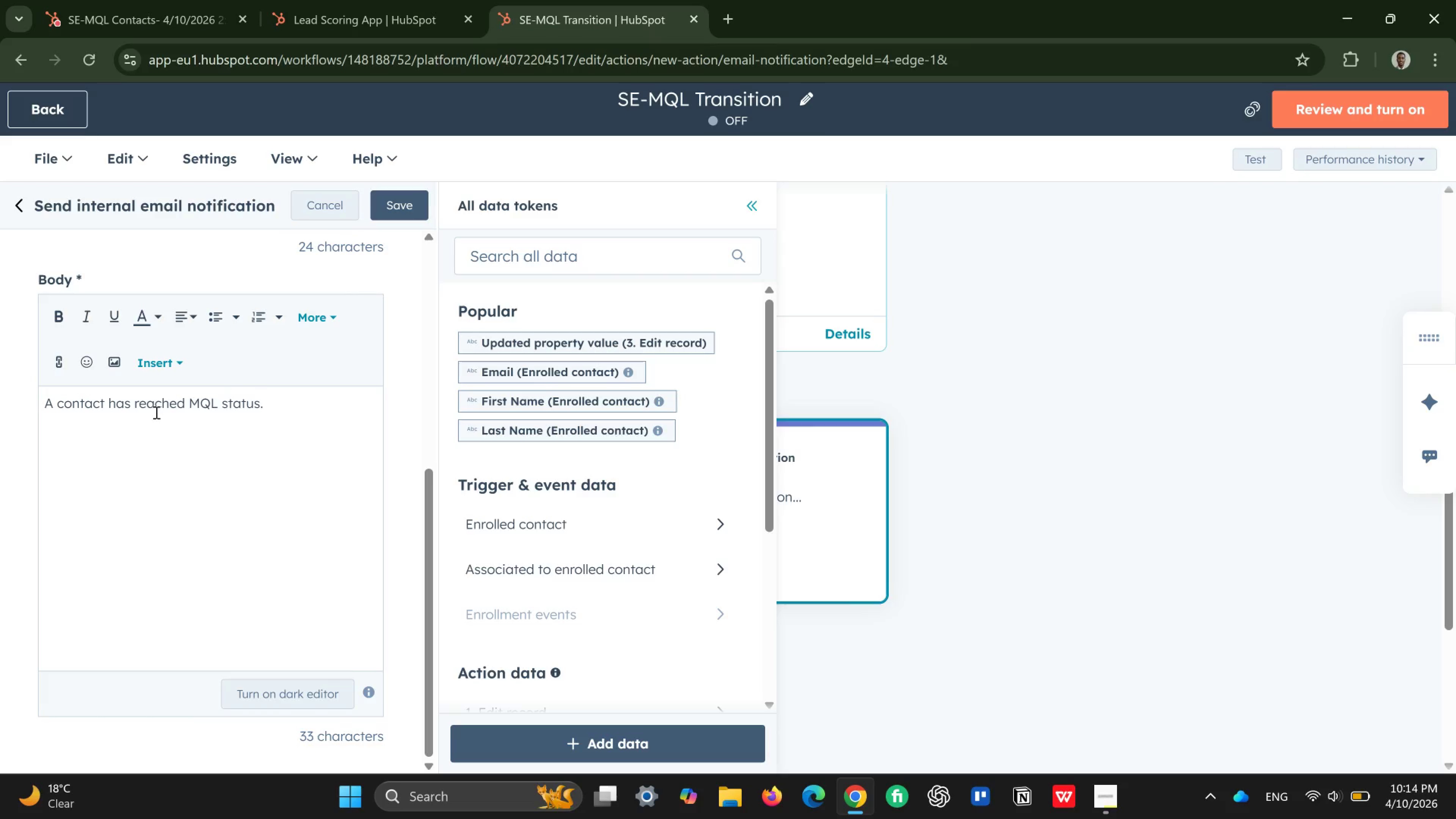 
key(Enter)
 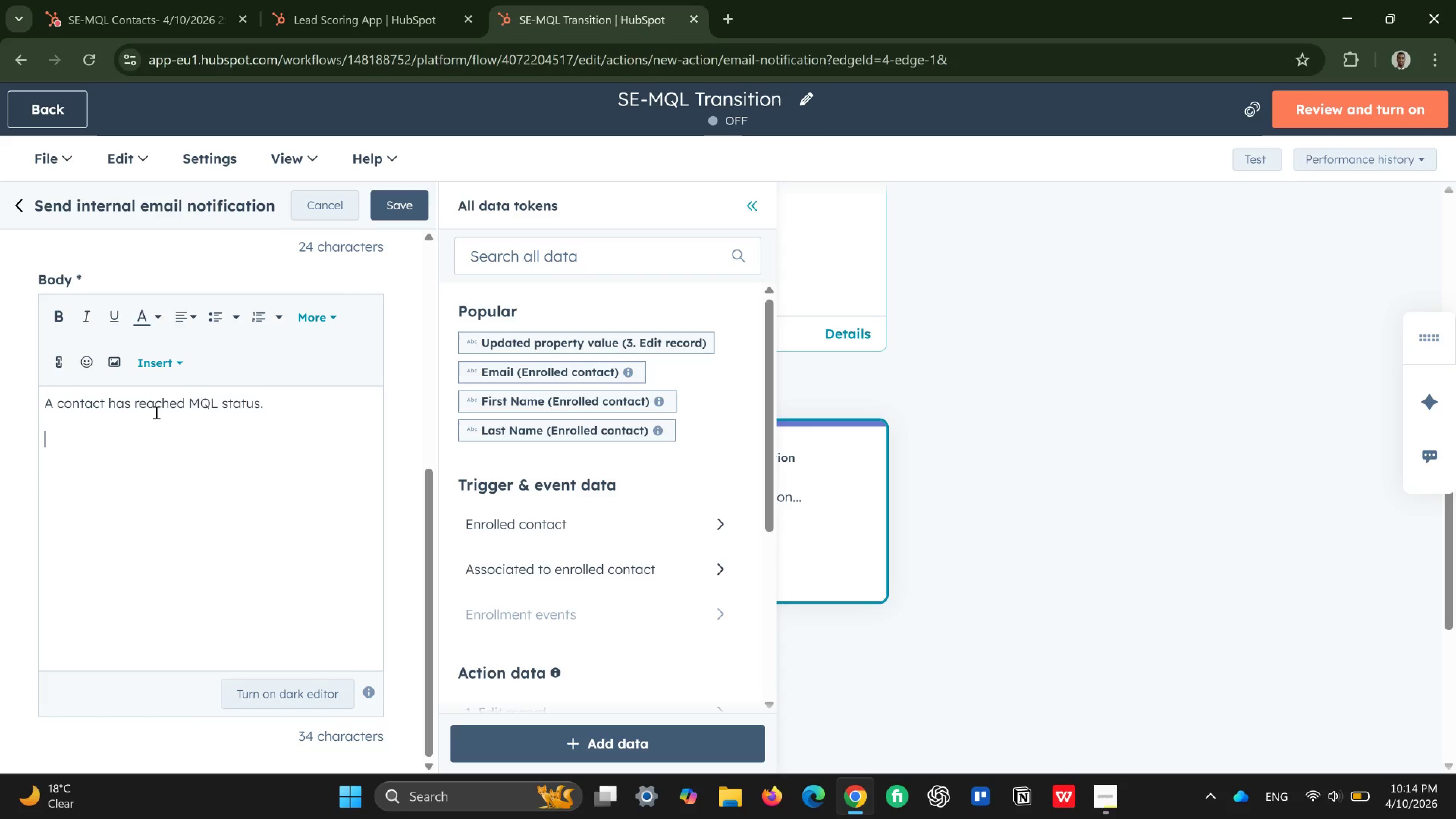 
key(Enter)
 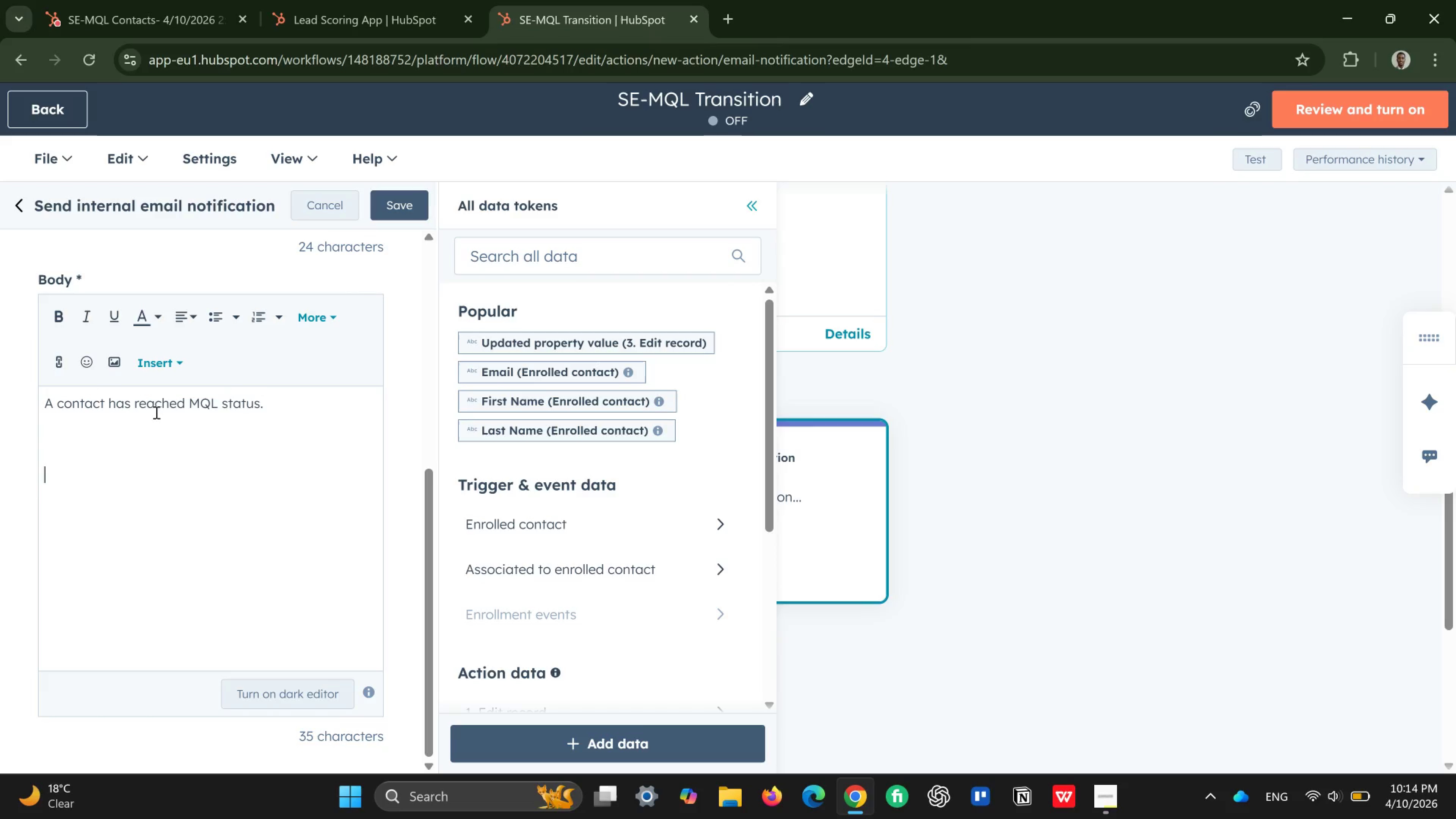 
key(Backspace)
type(Check:)
 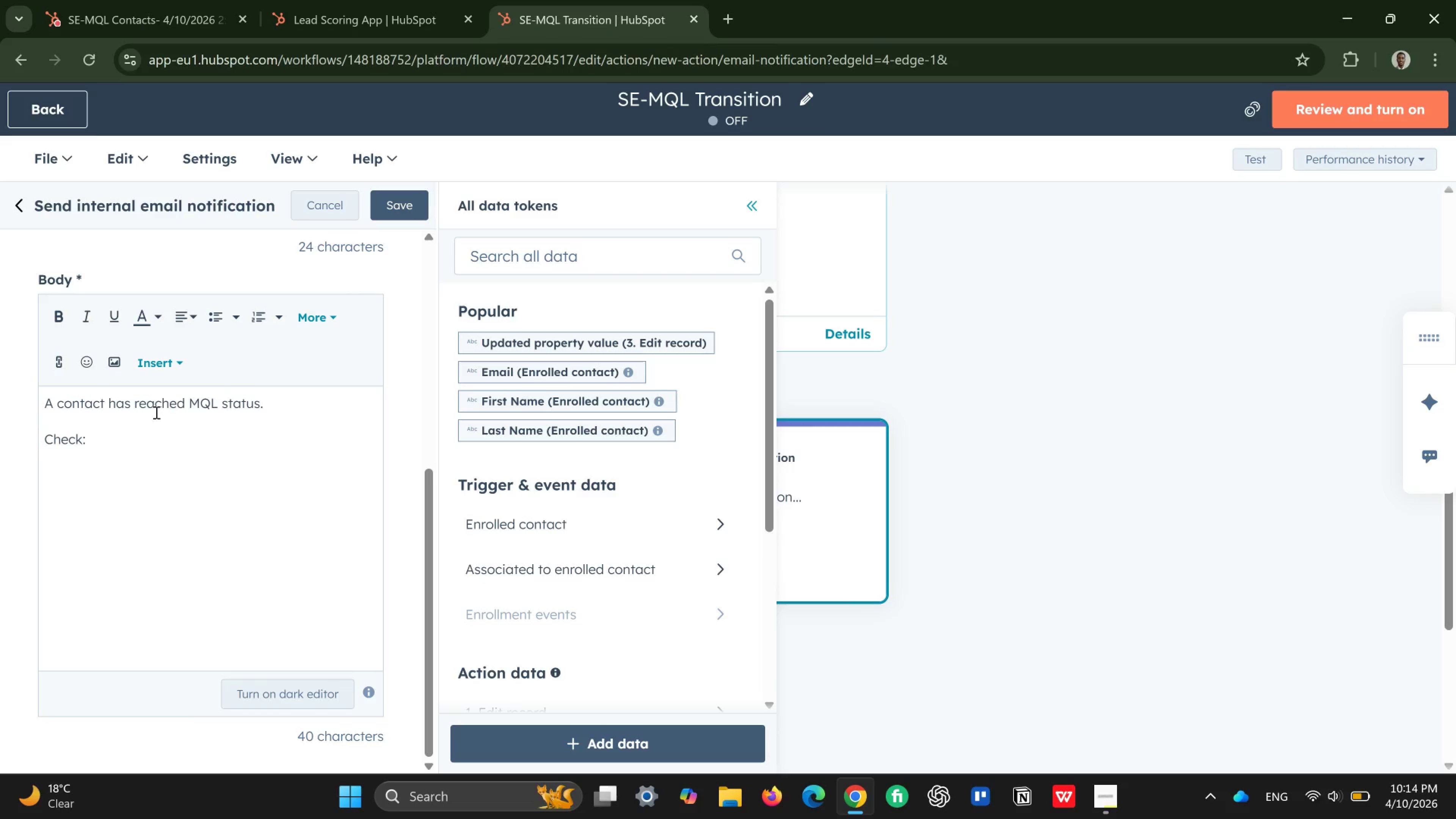 
key(Enter)
 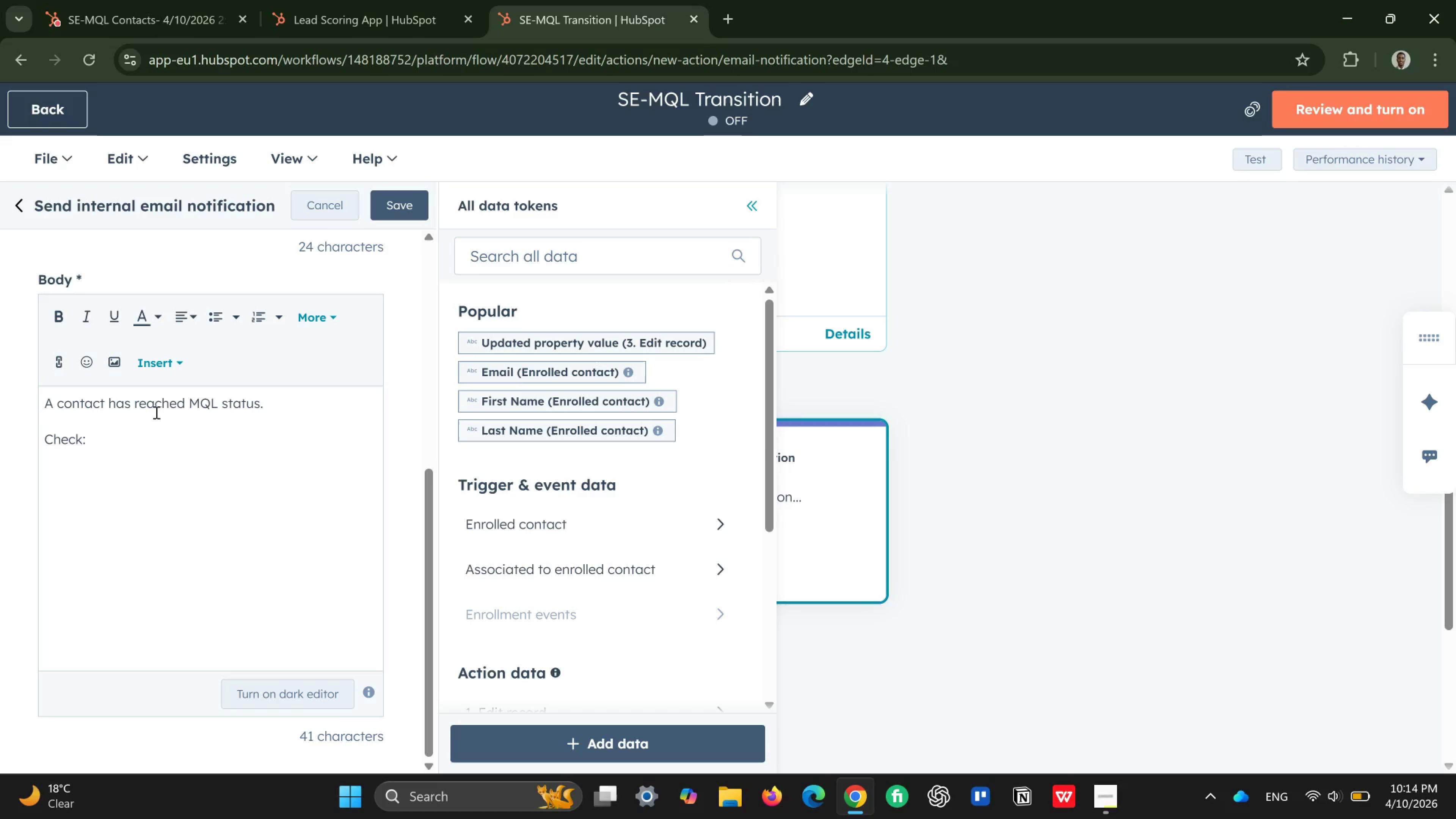 
key(Space)
 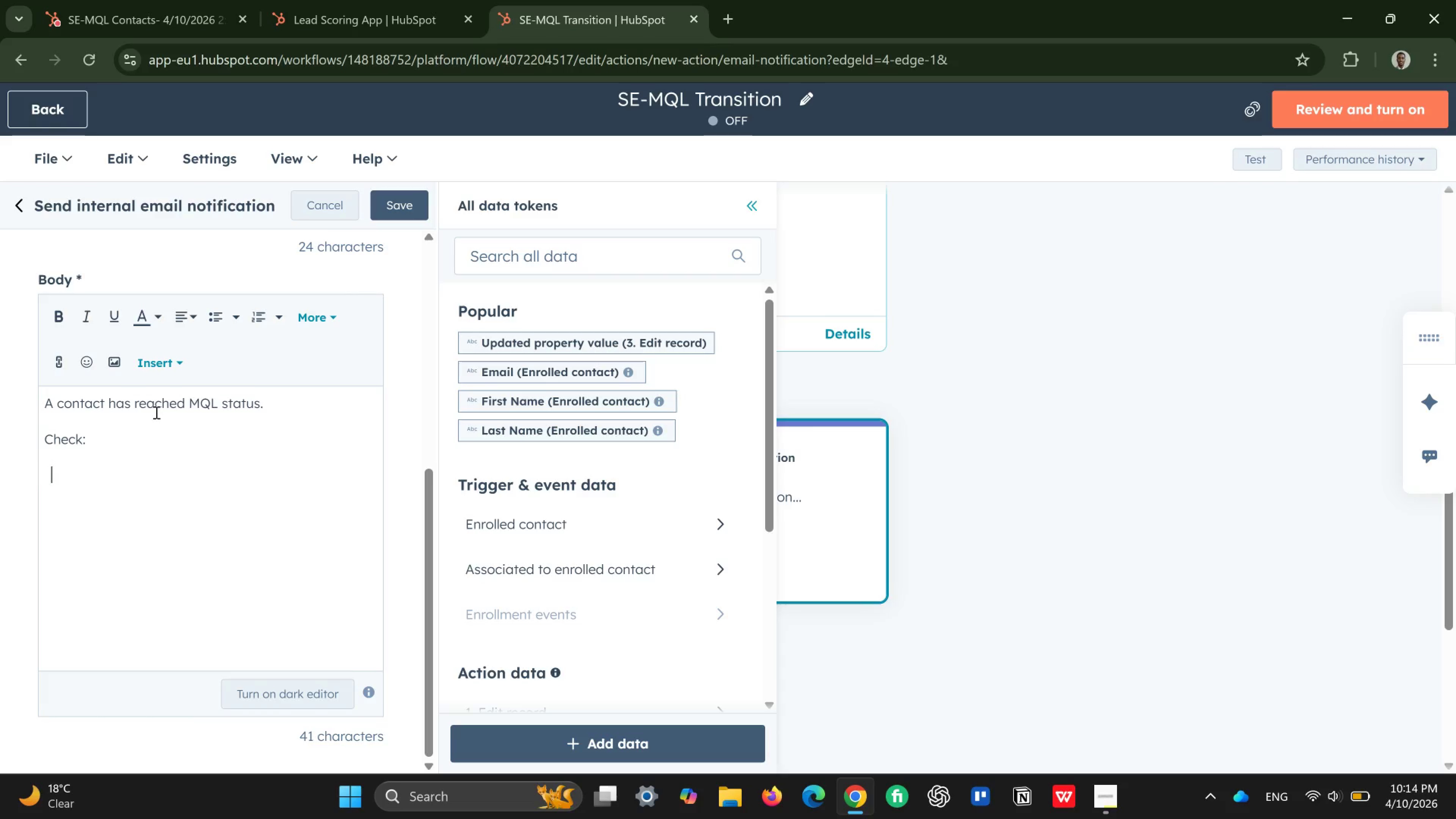 
key(Space)
 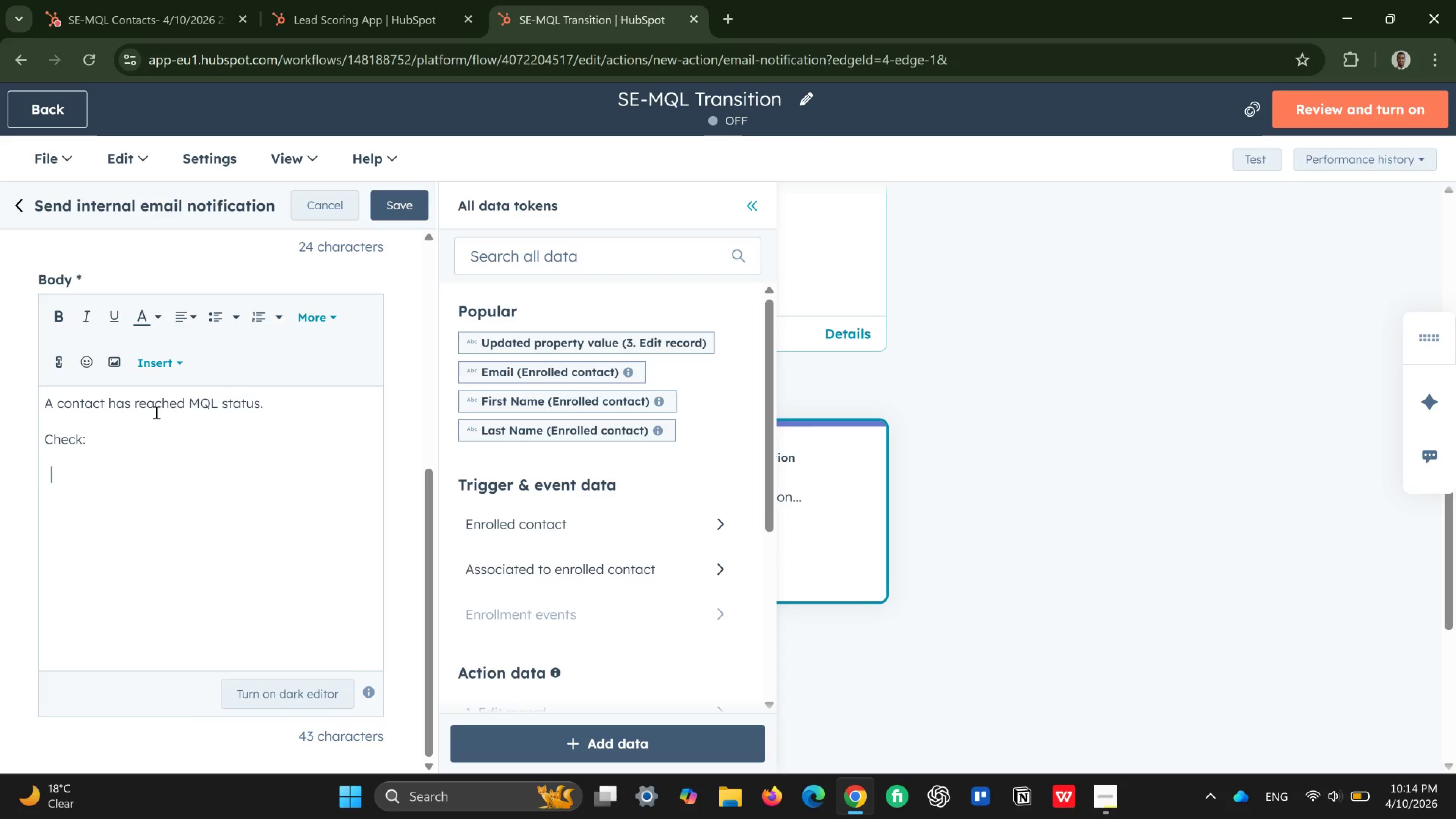 
key(Backspace)
 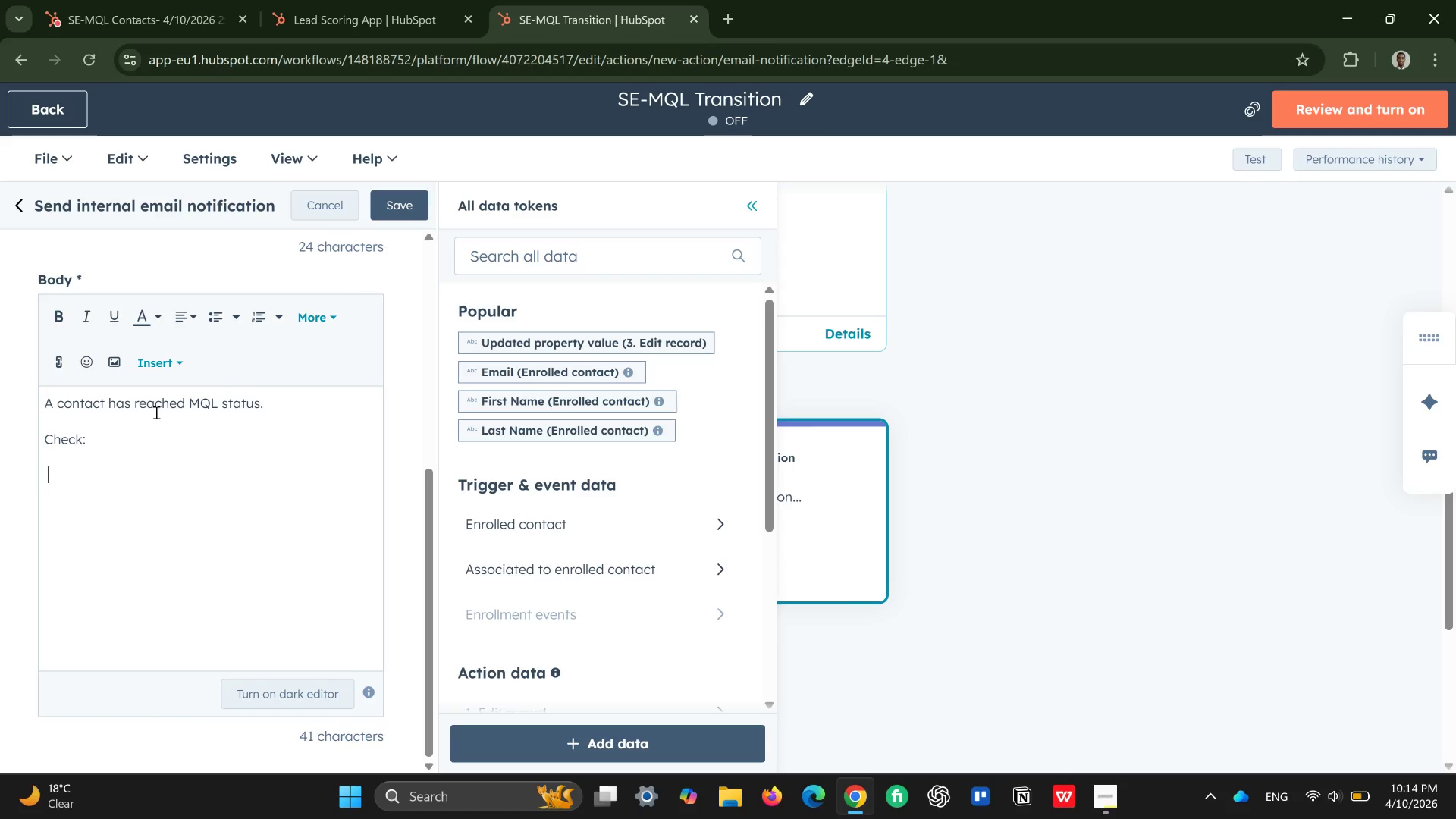 
key(Backspace)
 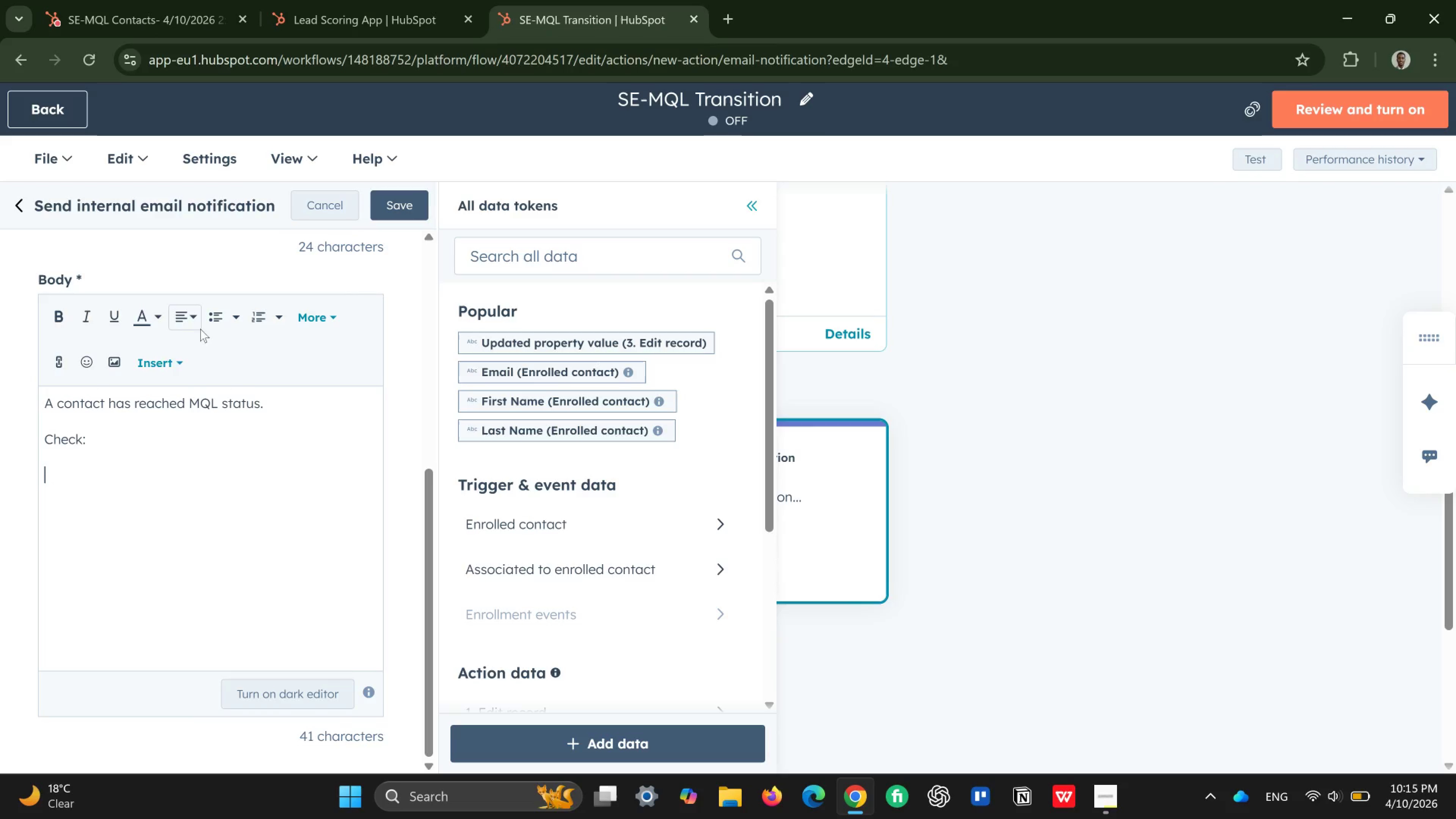 
left_click([207, 325])
 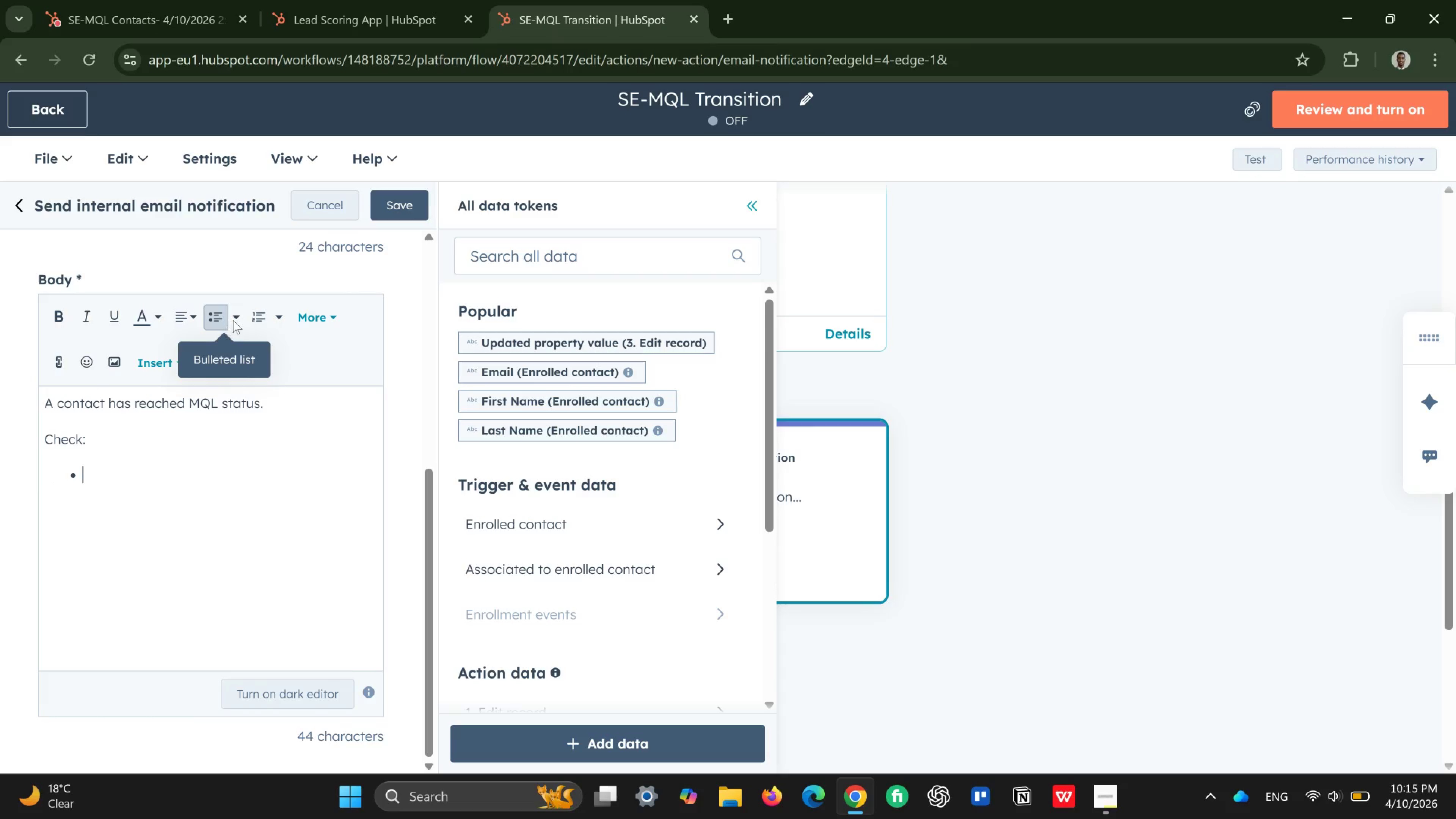 
left_click([236, 314])
 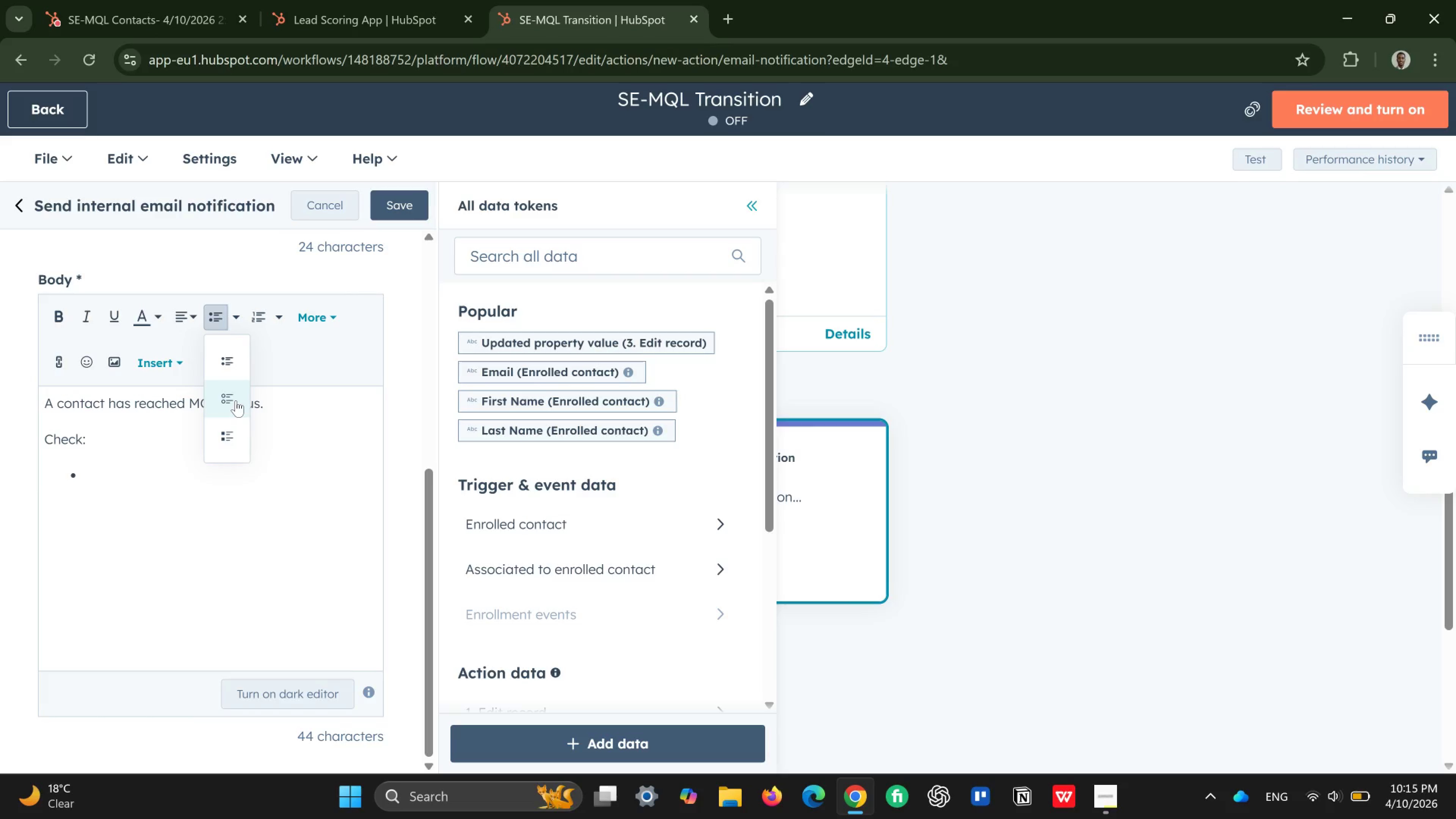 
left_click([236, 400])
 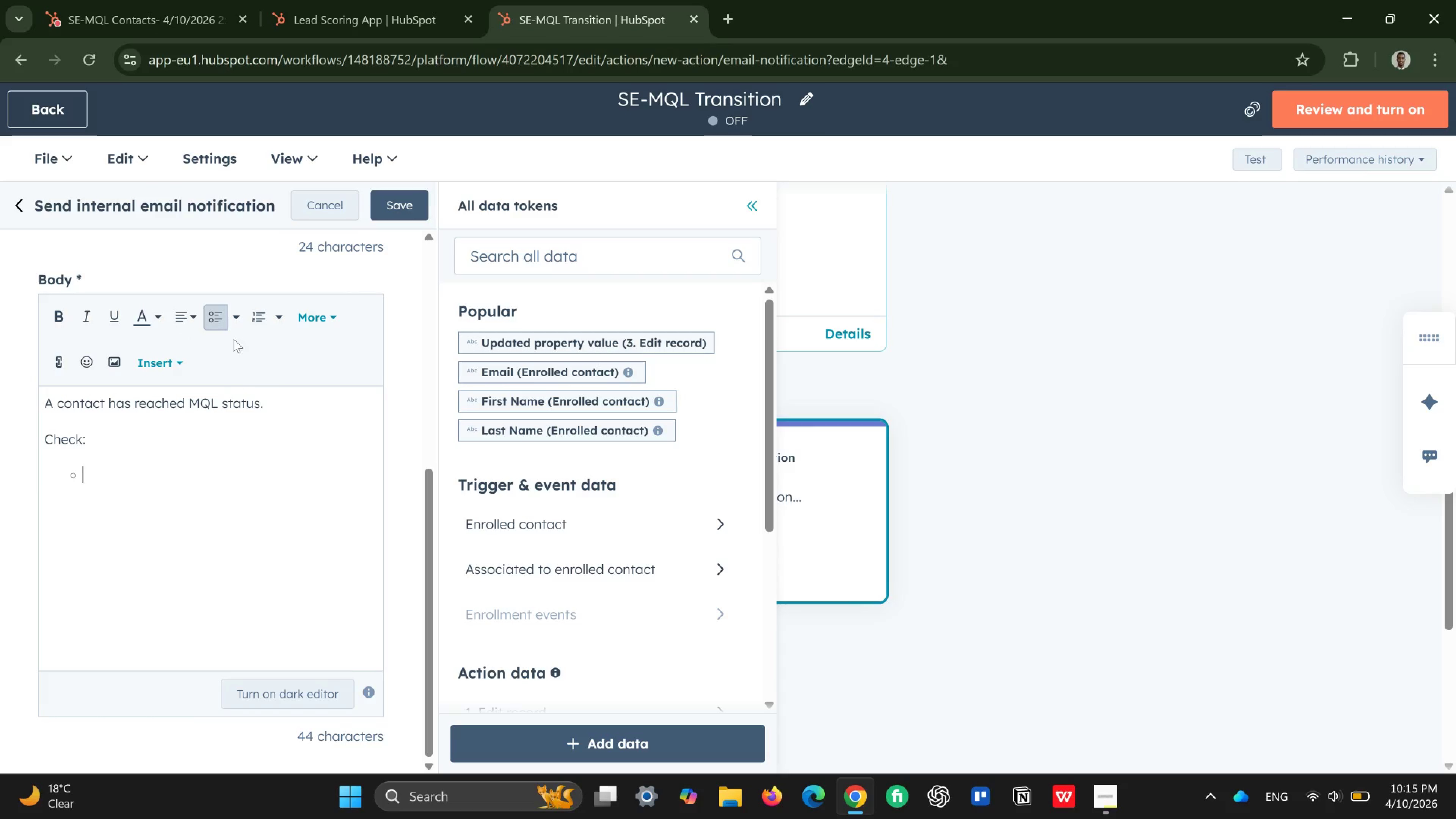 
left_click([231, 320])
 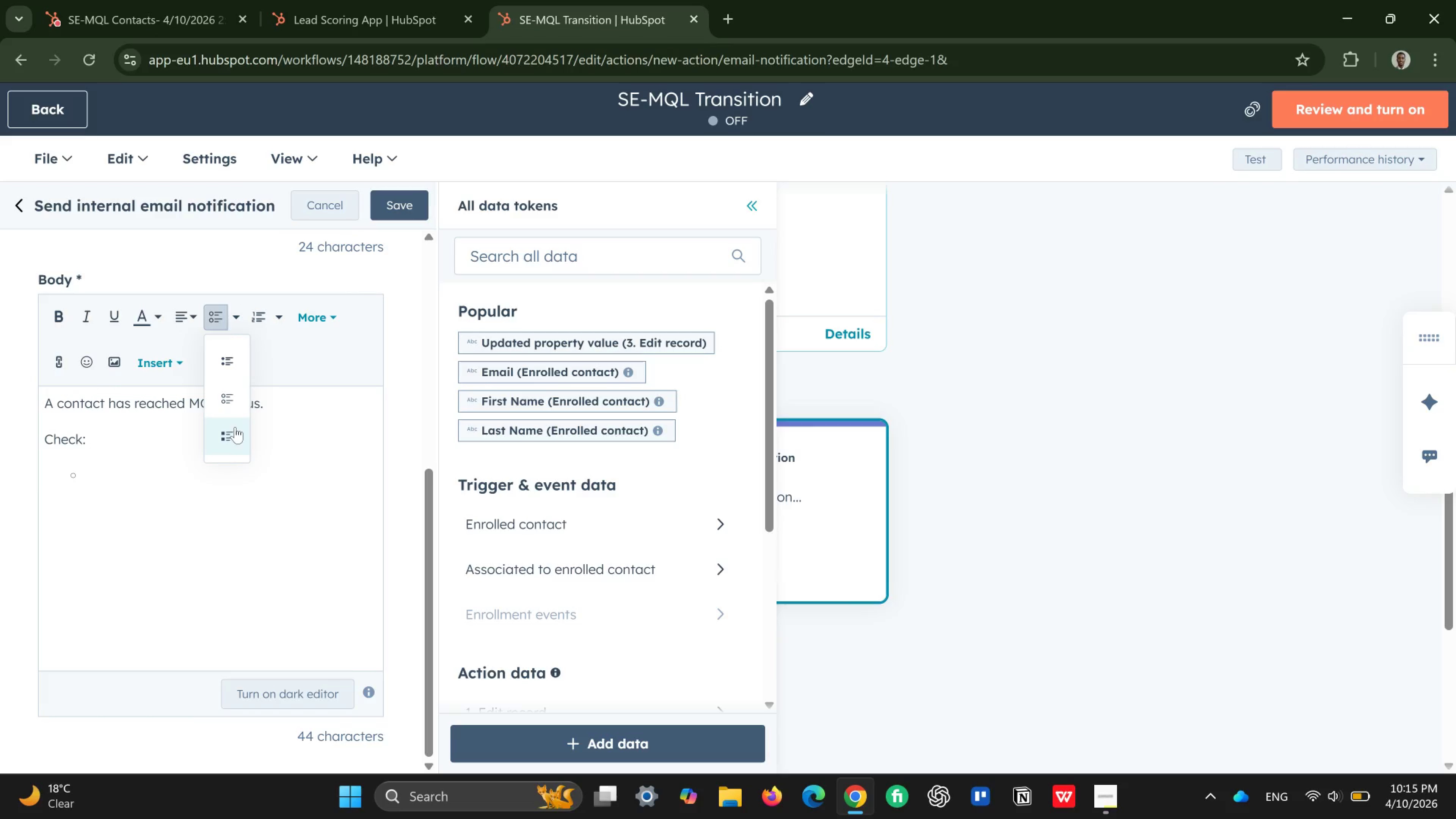 
left_click([234, 362])
 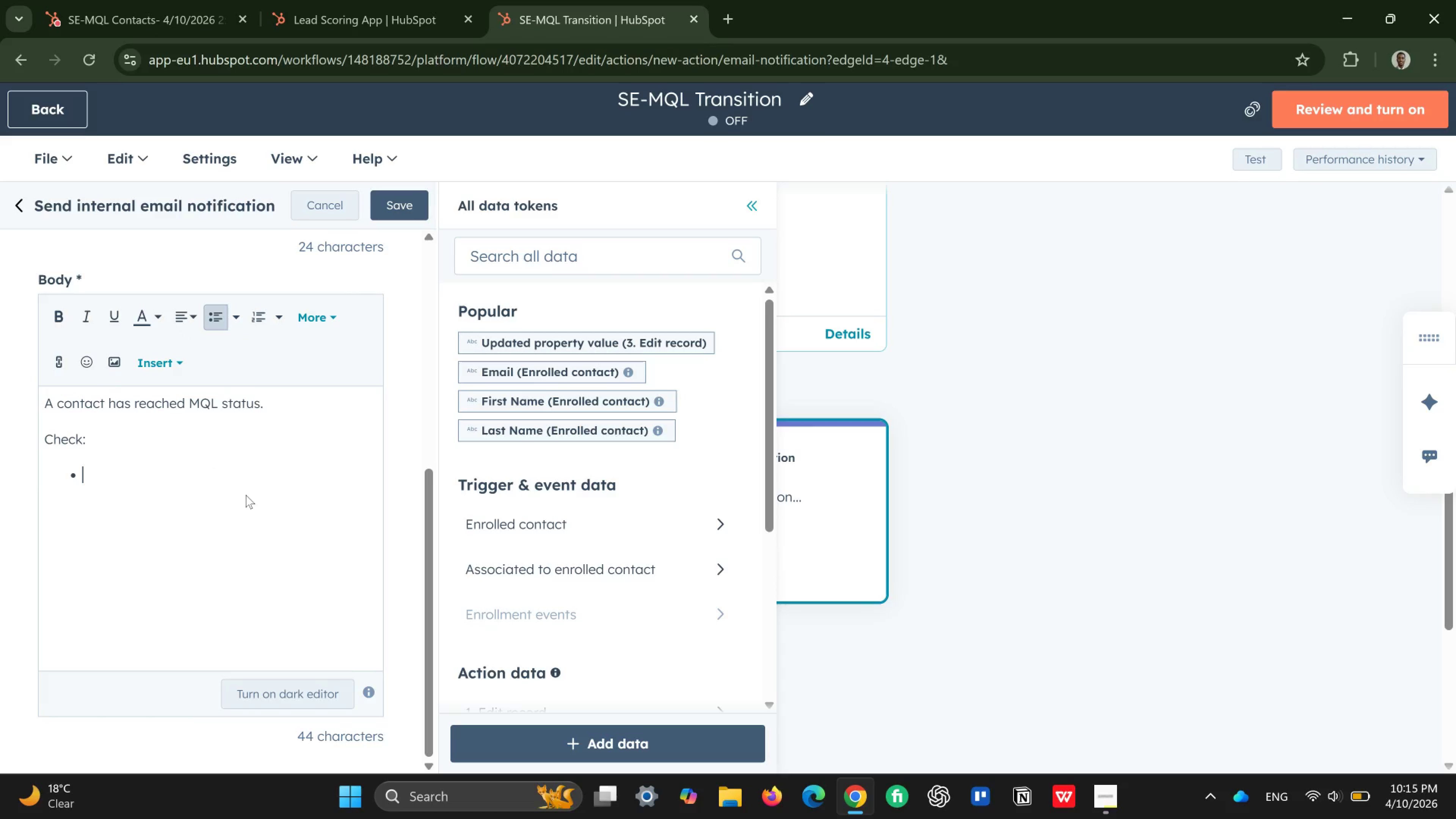 
type(Lead score)
 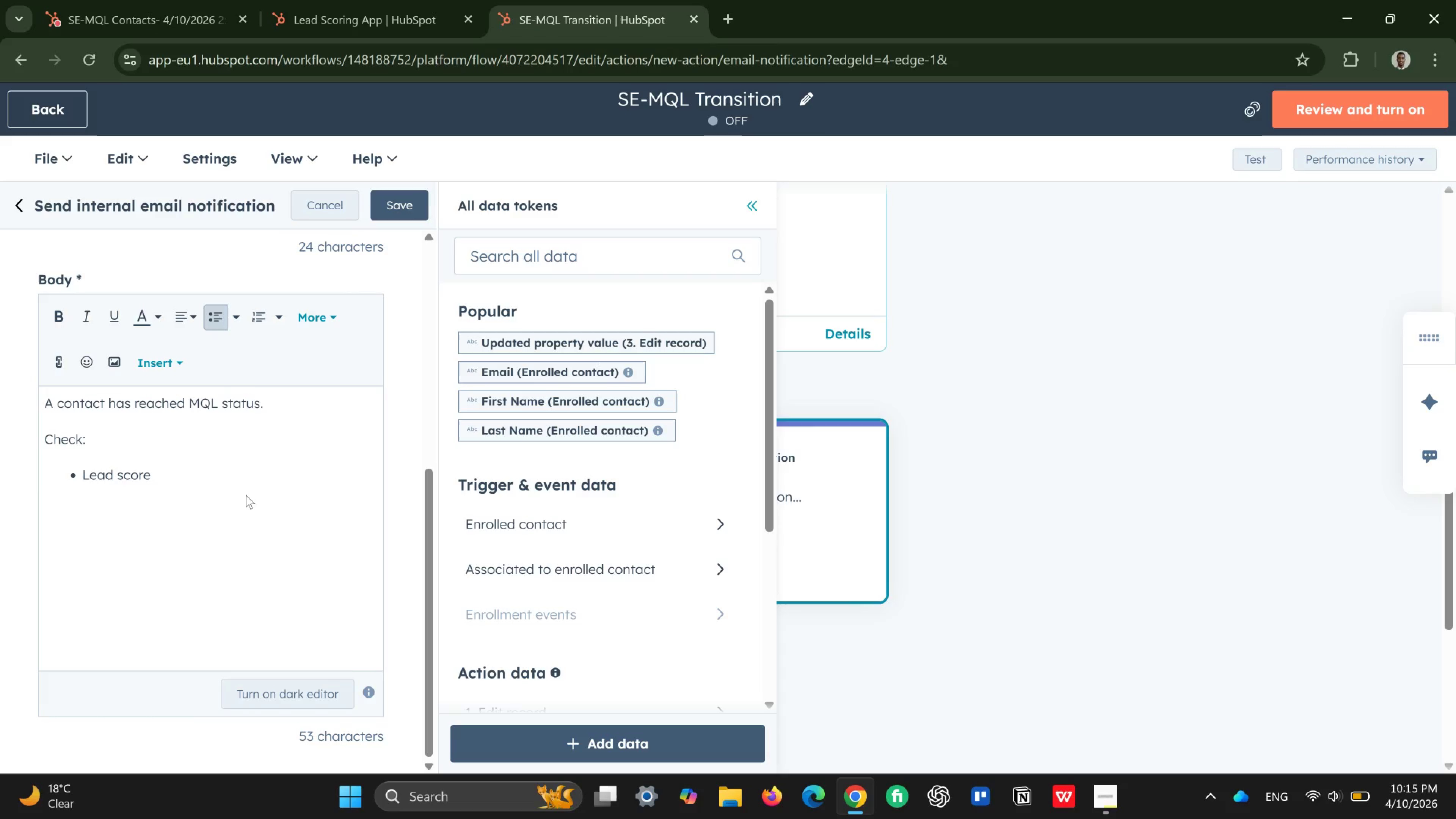 
key(Enter)
 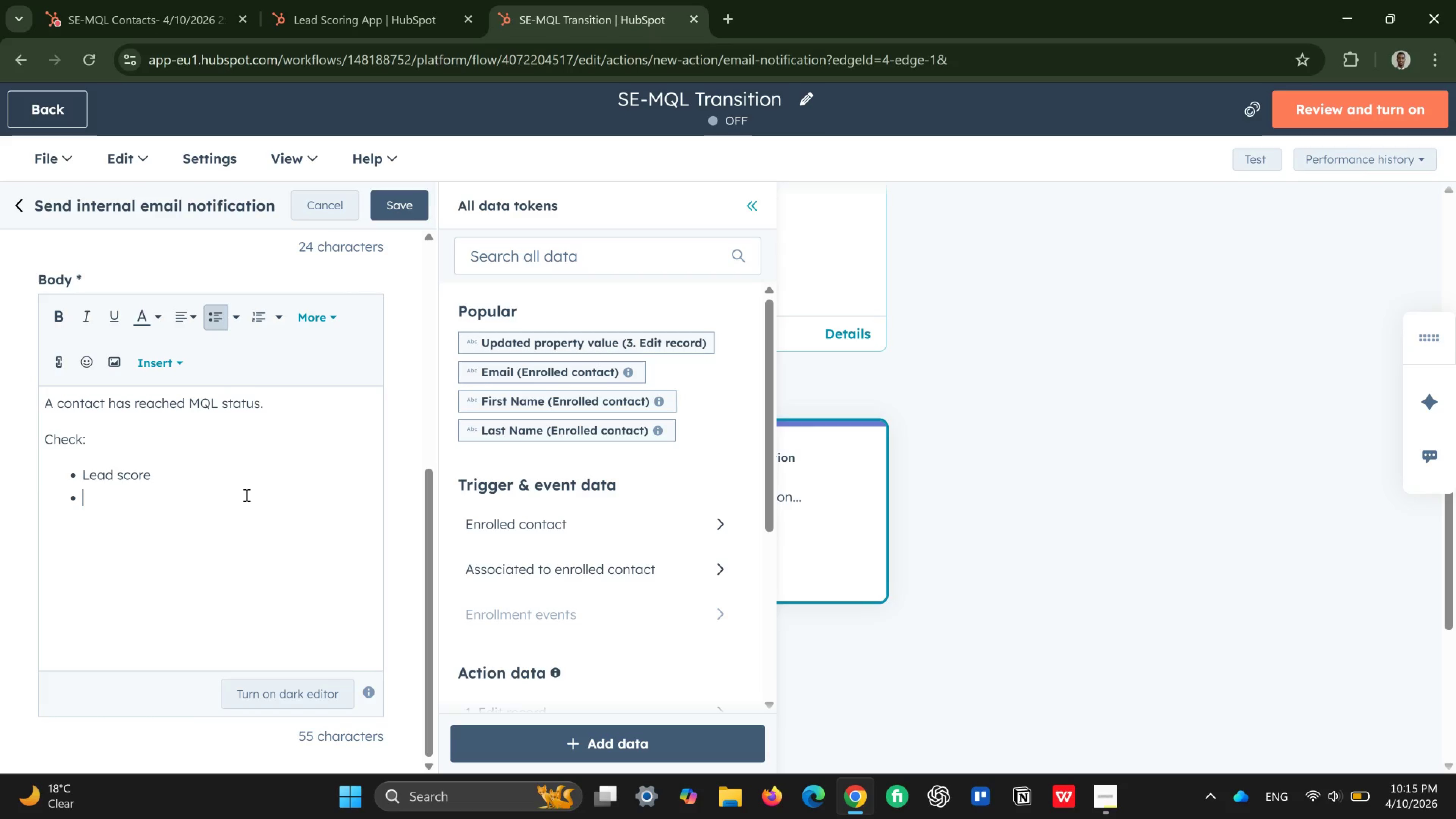 
type(Budget RA)
key(Backspace)
key(Backspace)
type(range)
 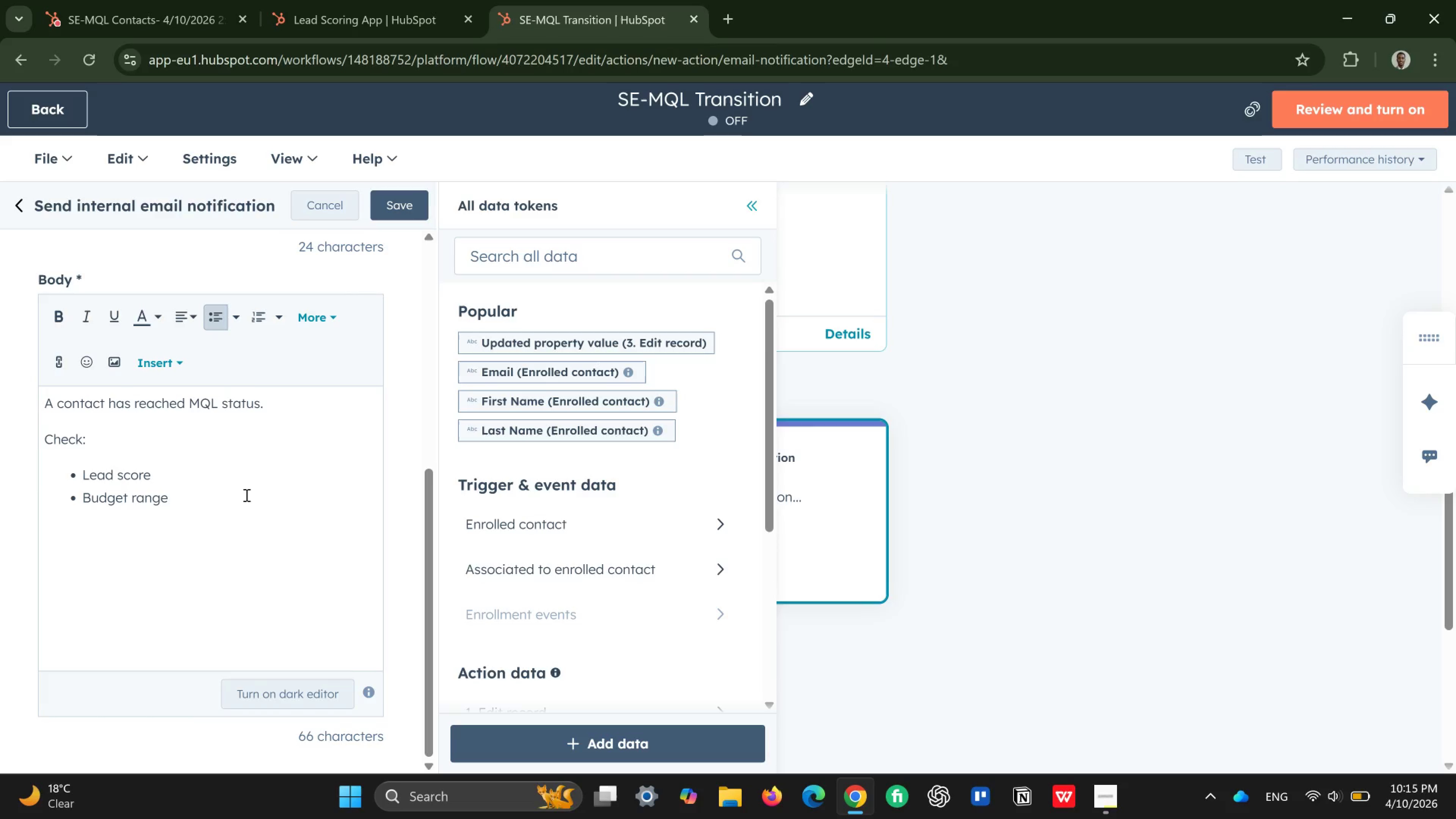 
key(Enter)
 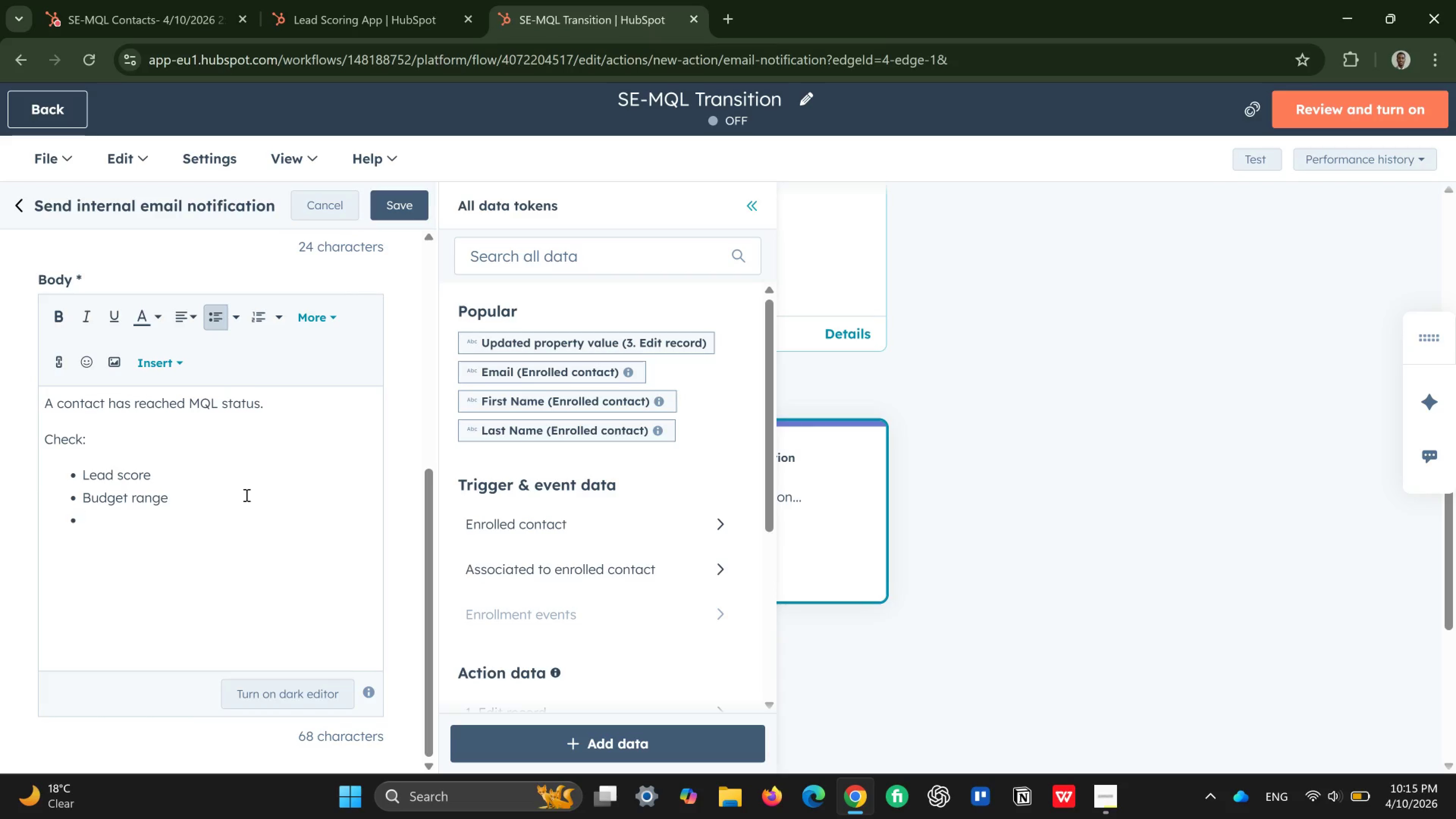 
type(Group six)
key(Backspace)
type(ze)
 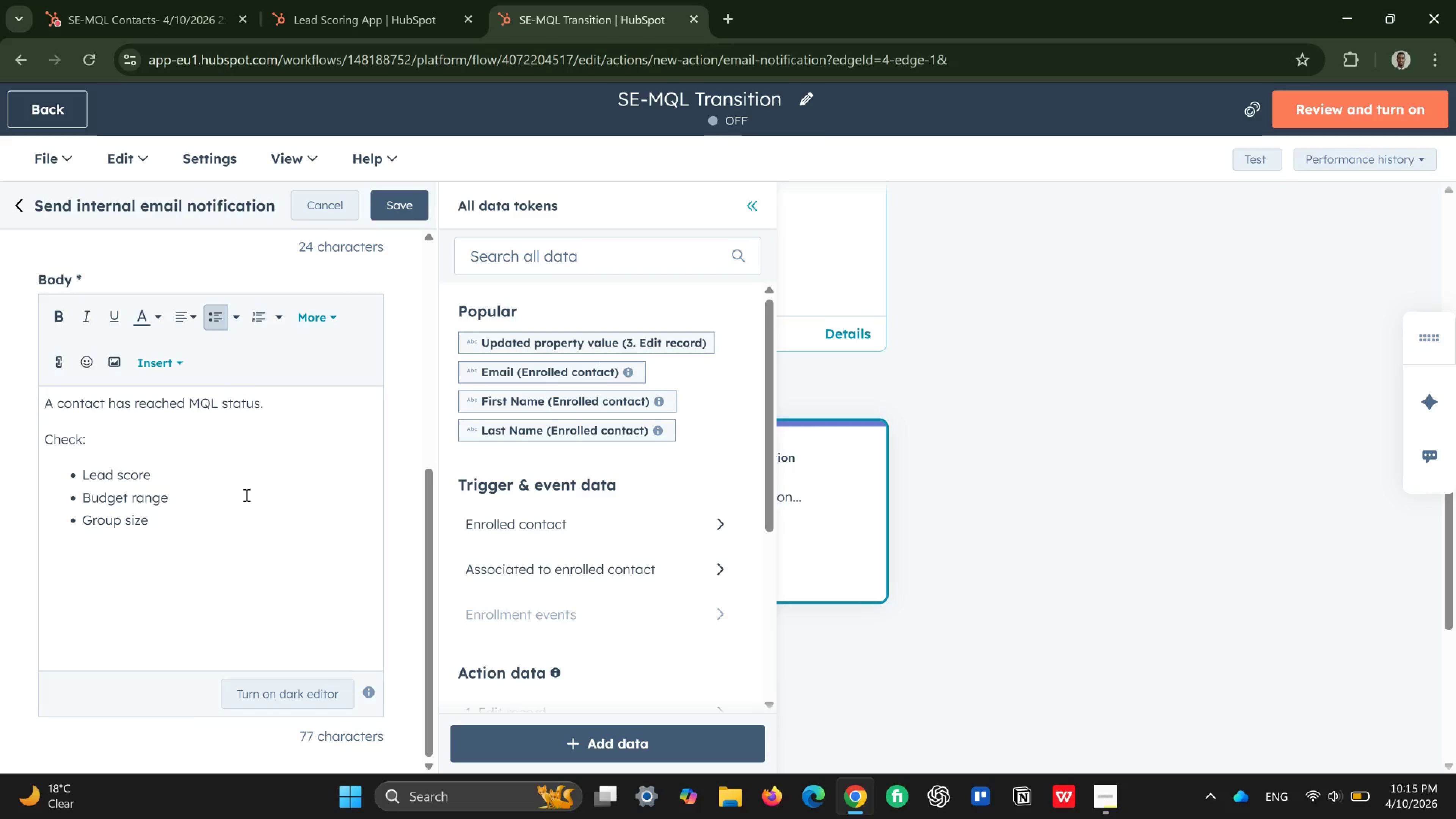 
key(Enter)
 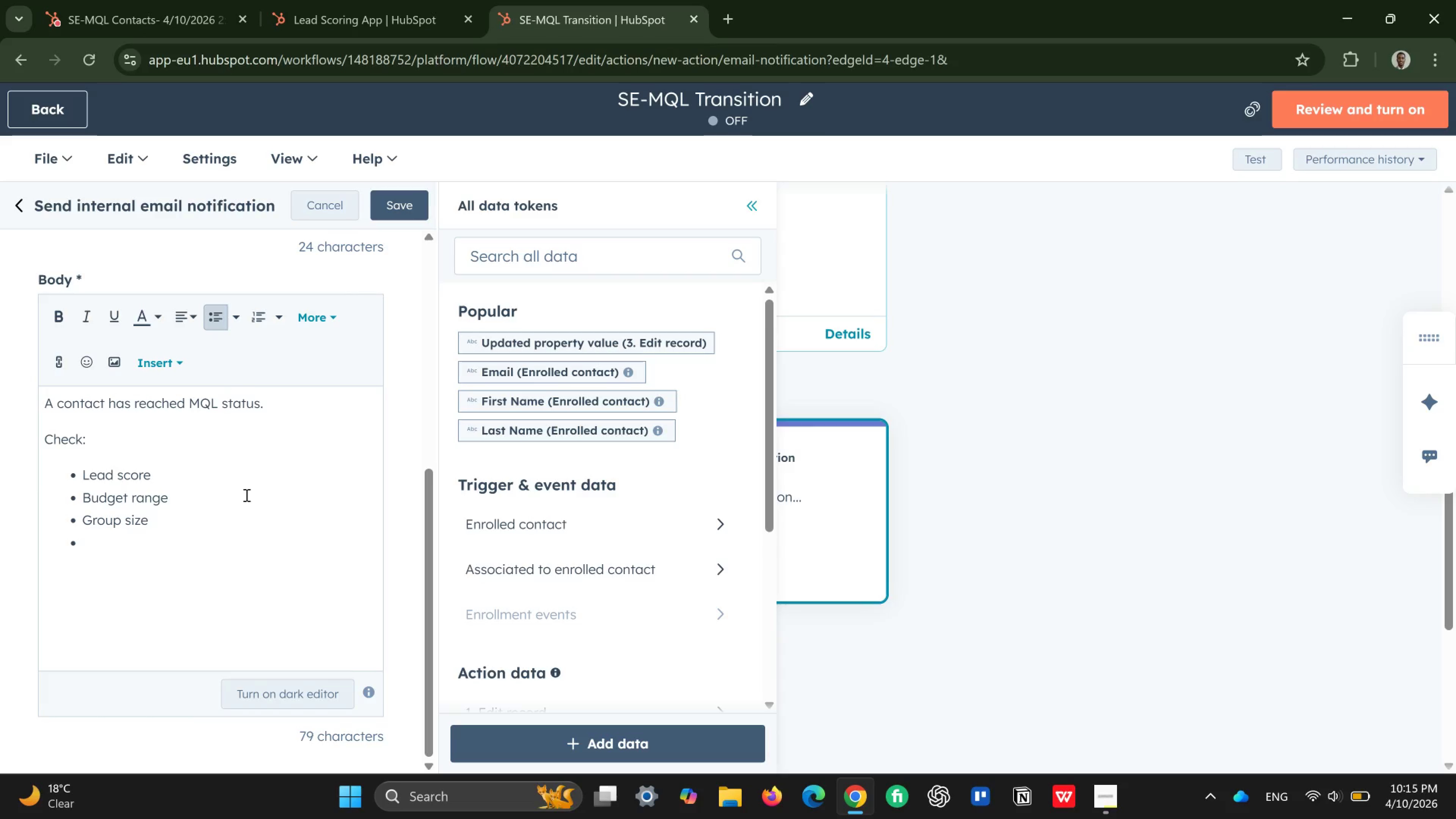 
type(Interest type)
 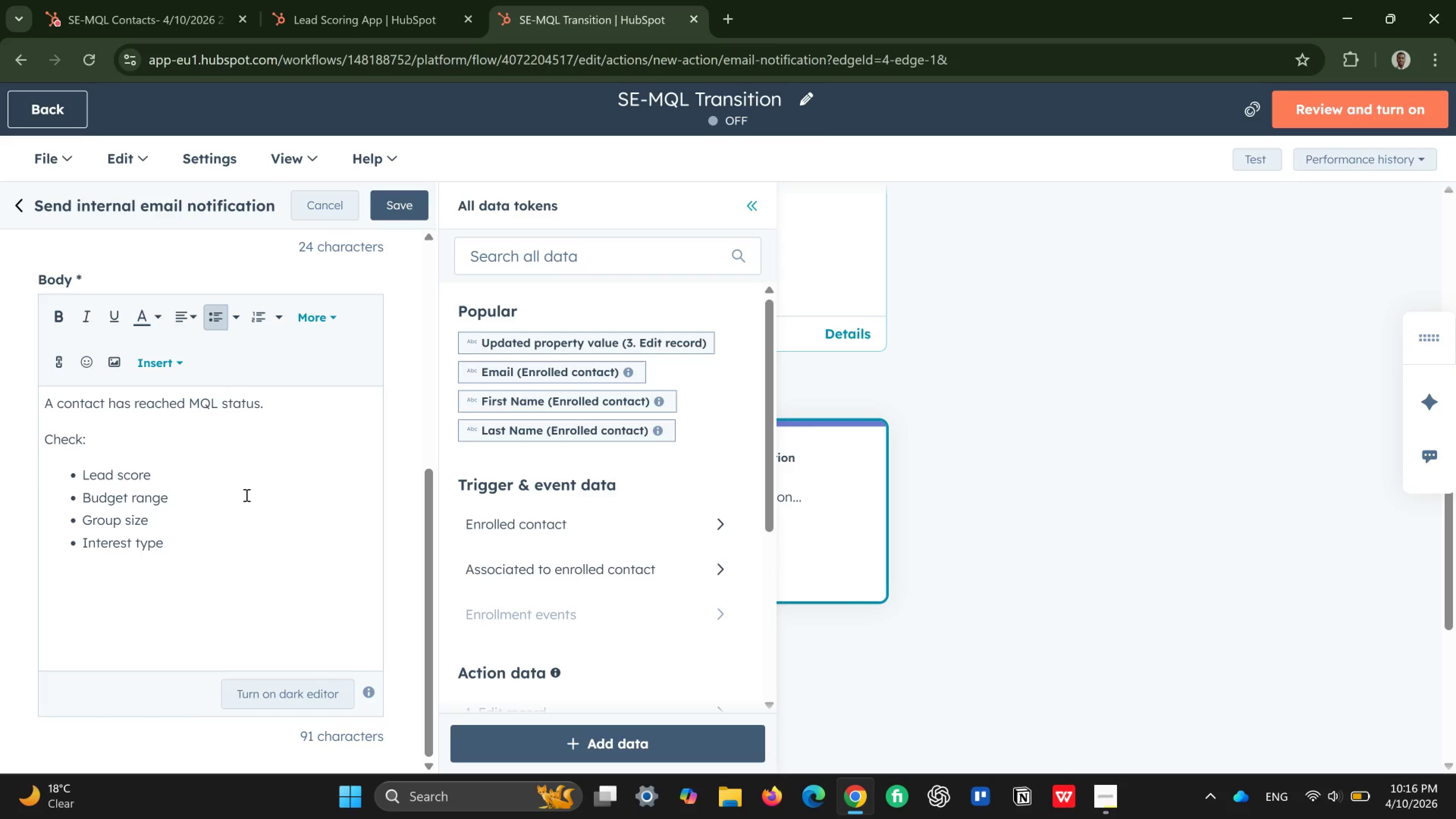 
key(Enter)
 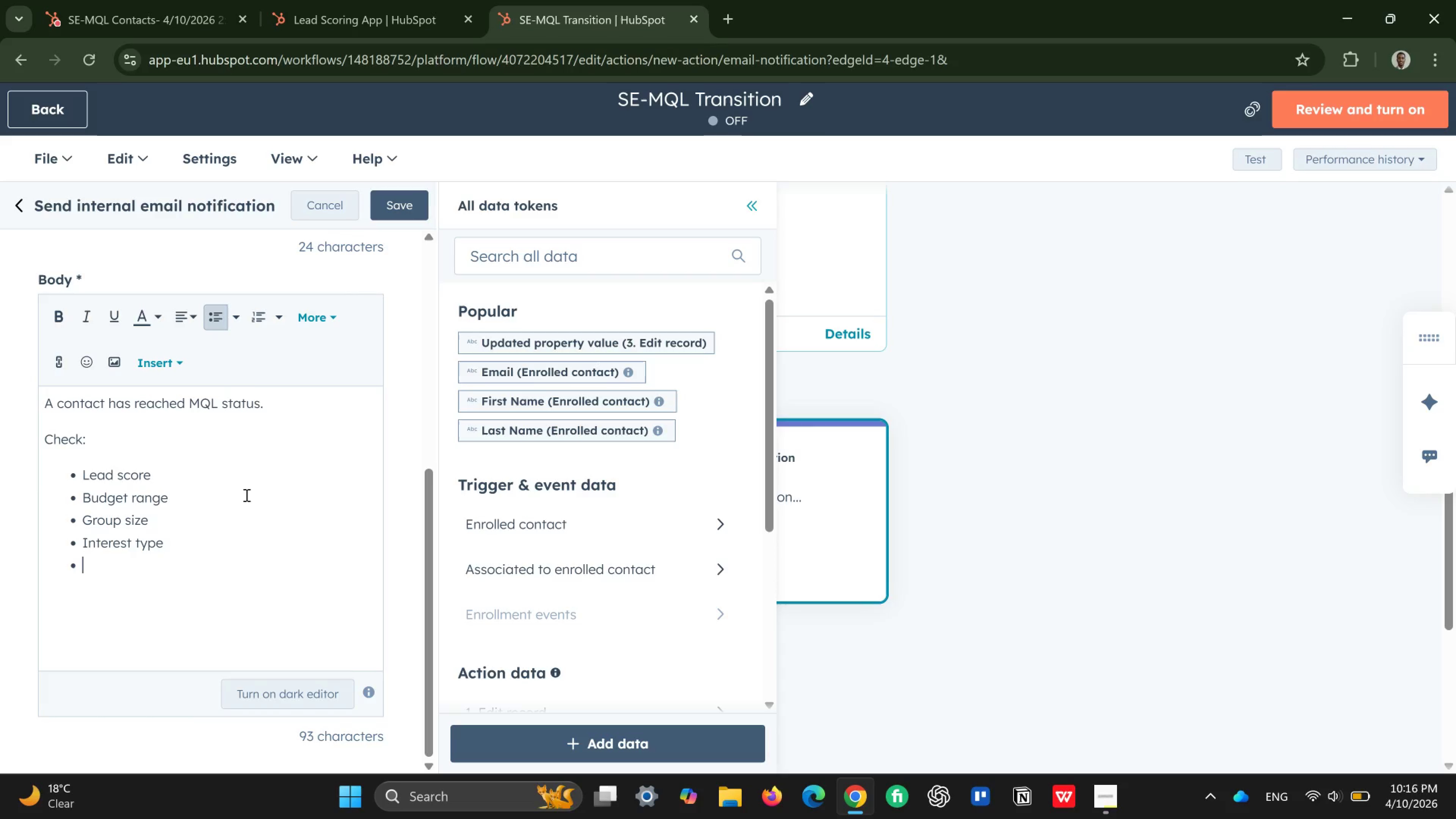 
type(Recent page views)
 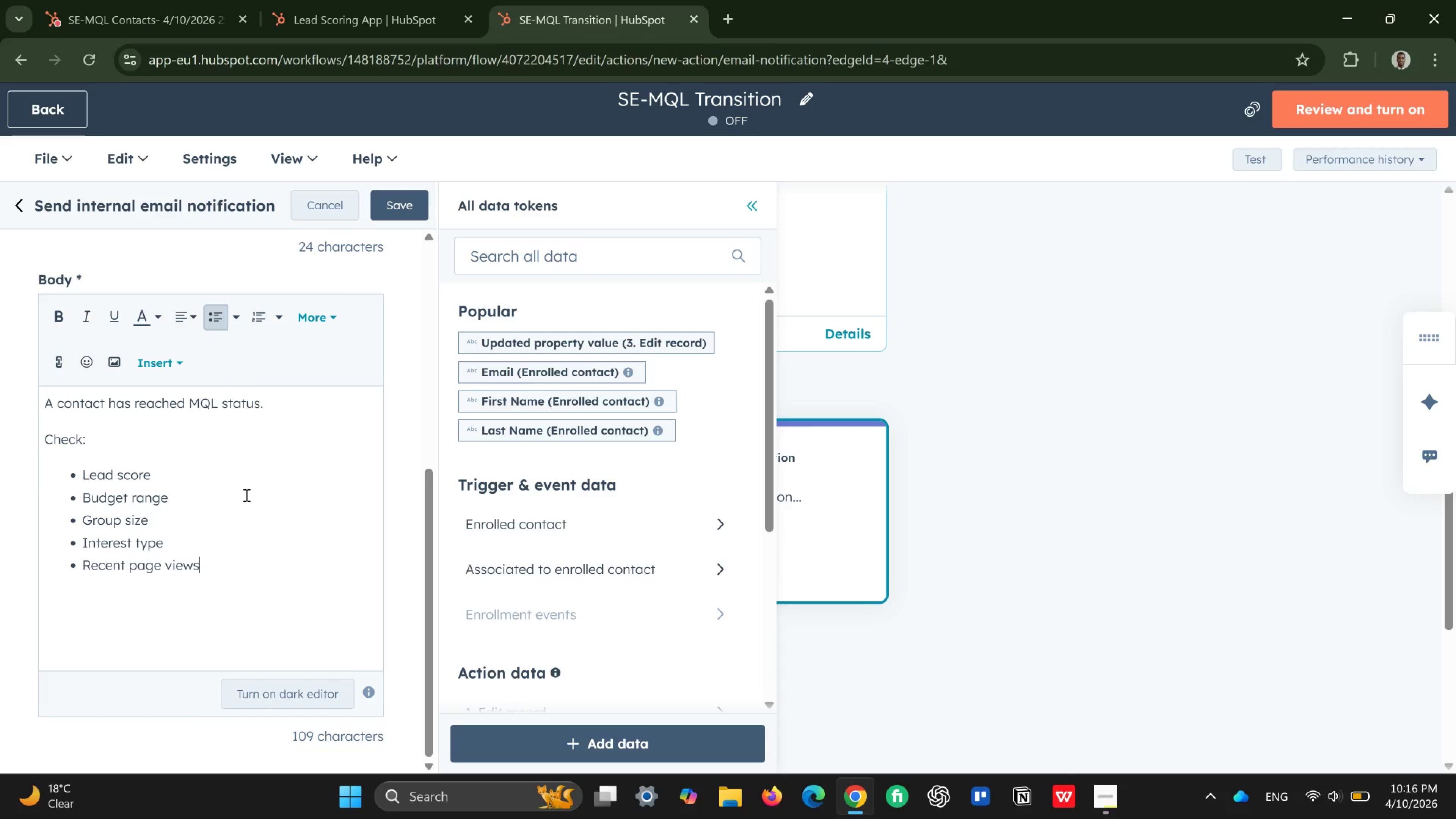 
key(Enter)
 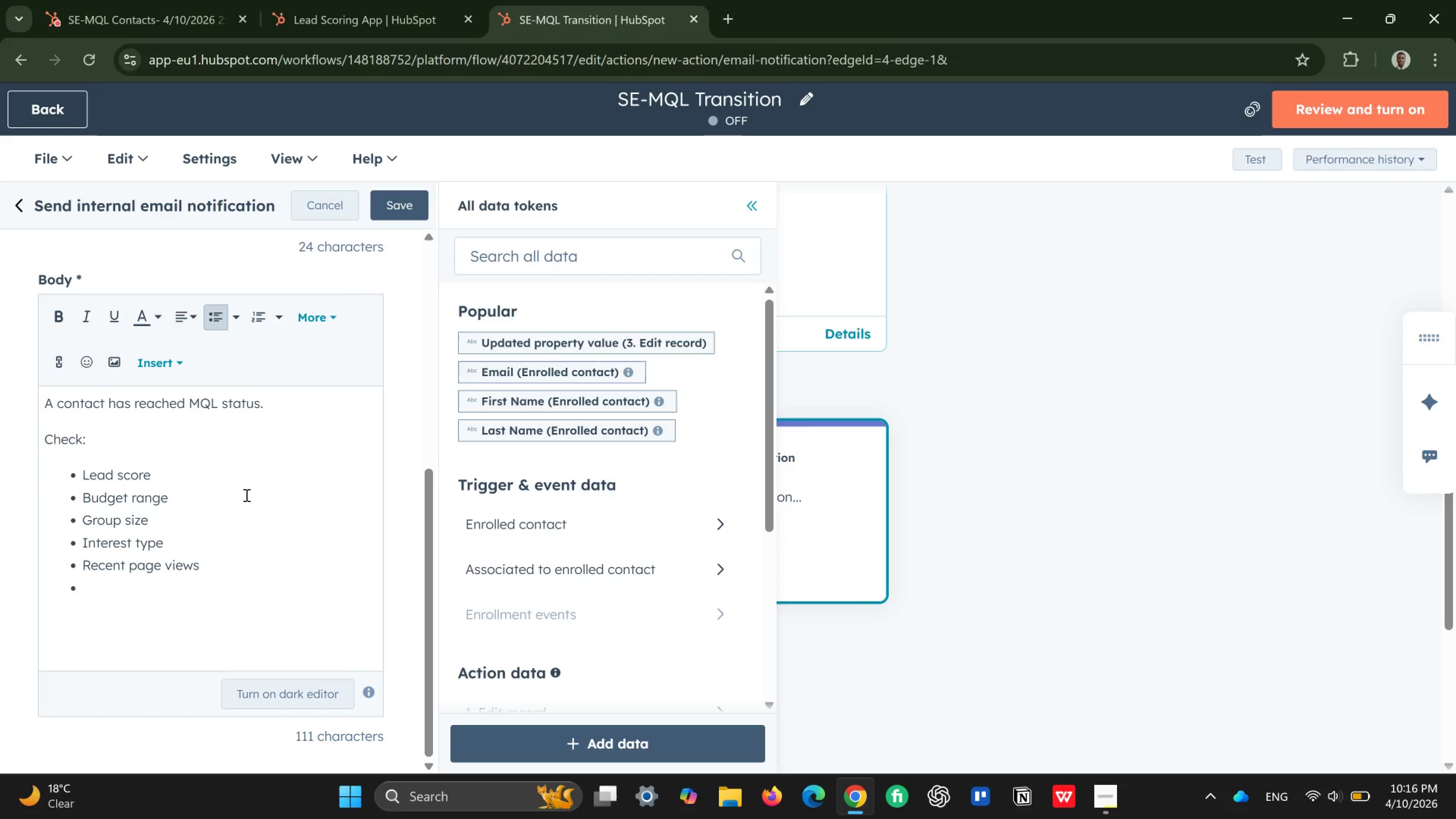 
type(Recent form submissions)
 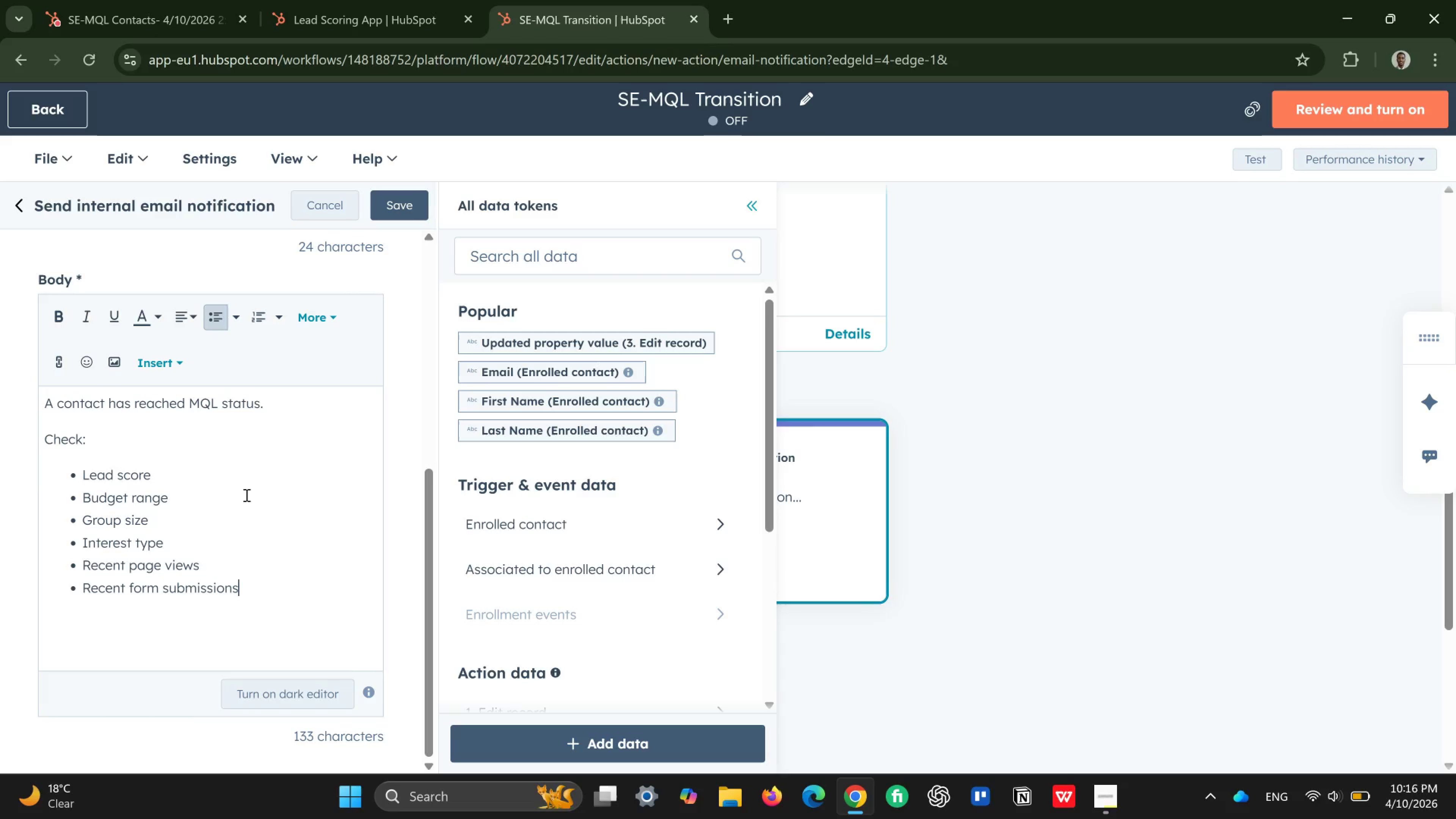 
wait(8.28)
 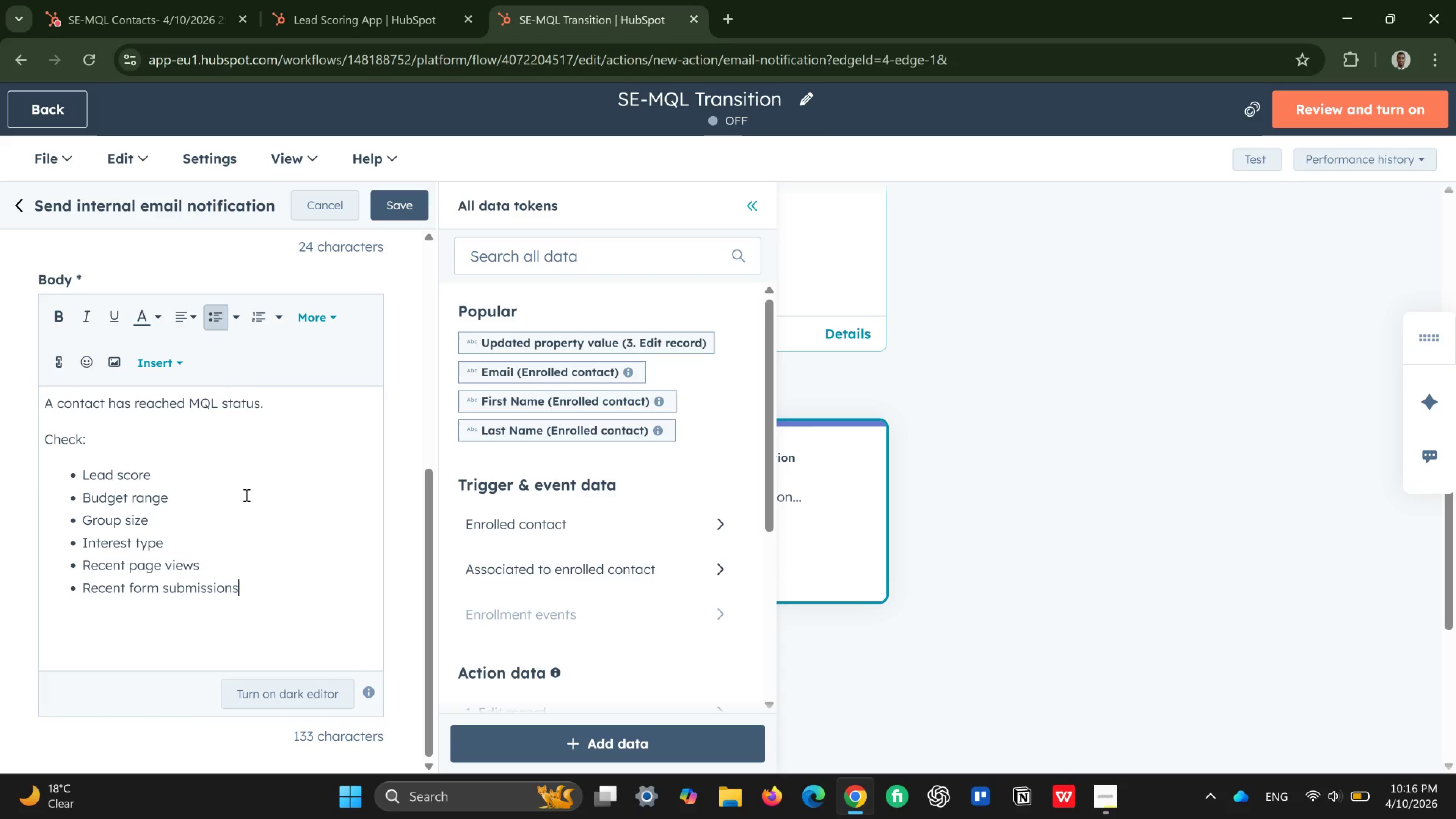 
scroll: coordinate [239, 497], scroll_direction: down, amount: 1.0
 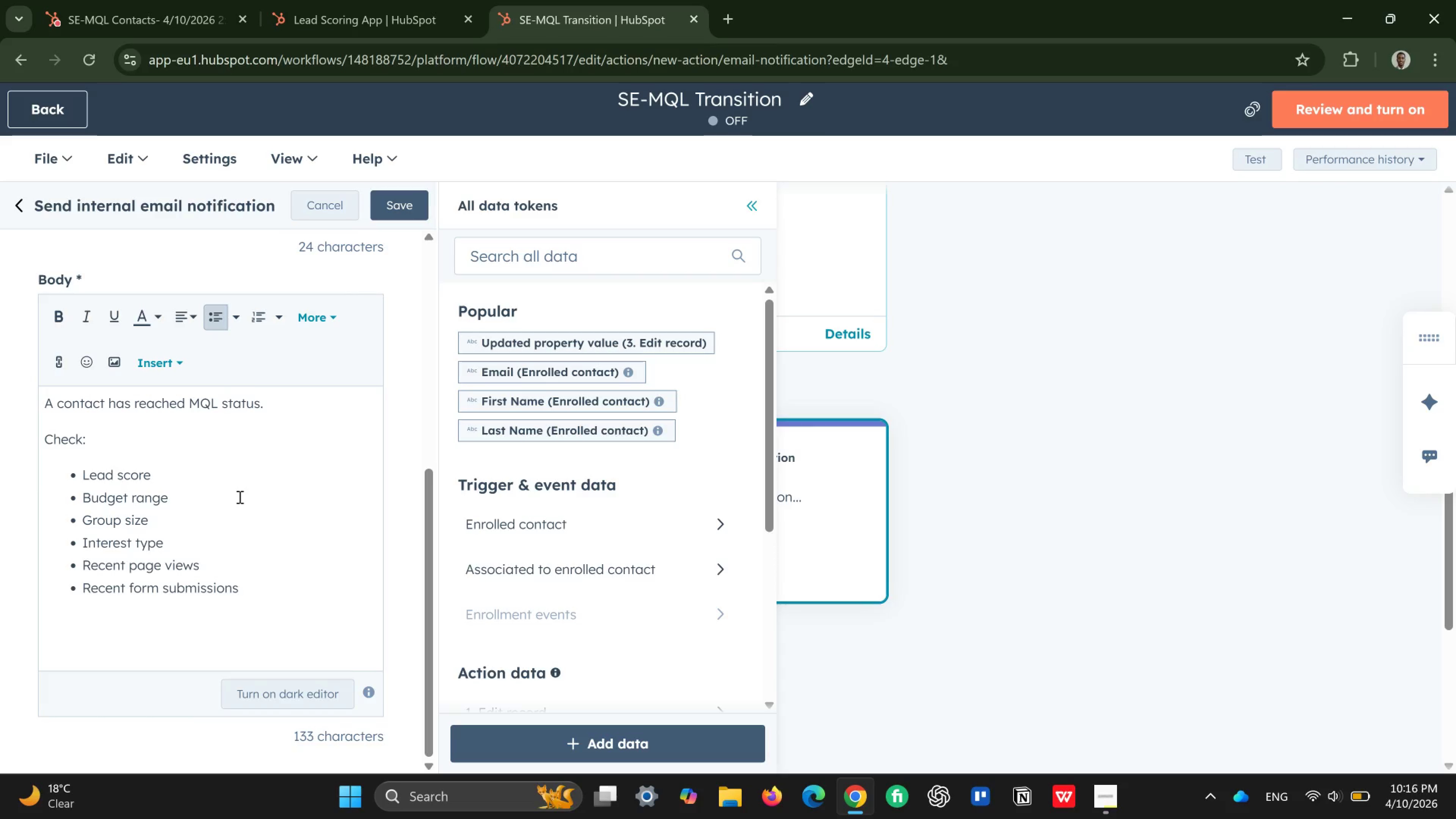 
scroll: coordinate [239, 497], scroll_direction: up, amount: 1.0
 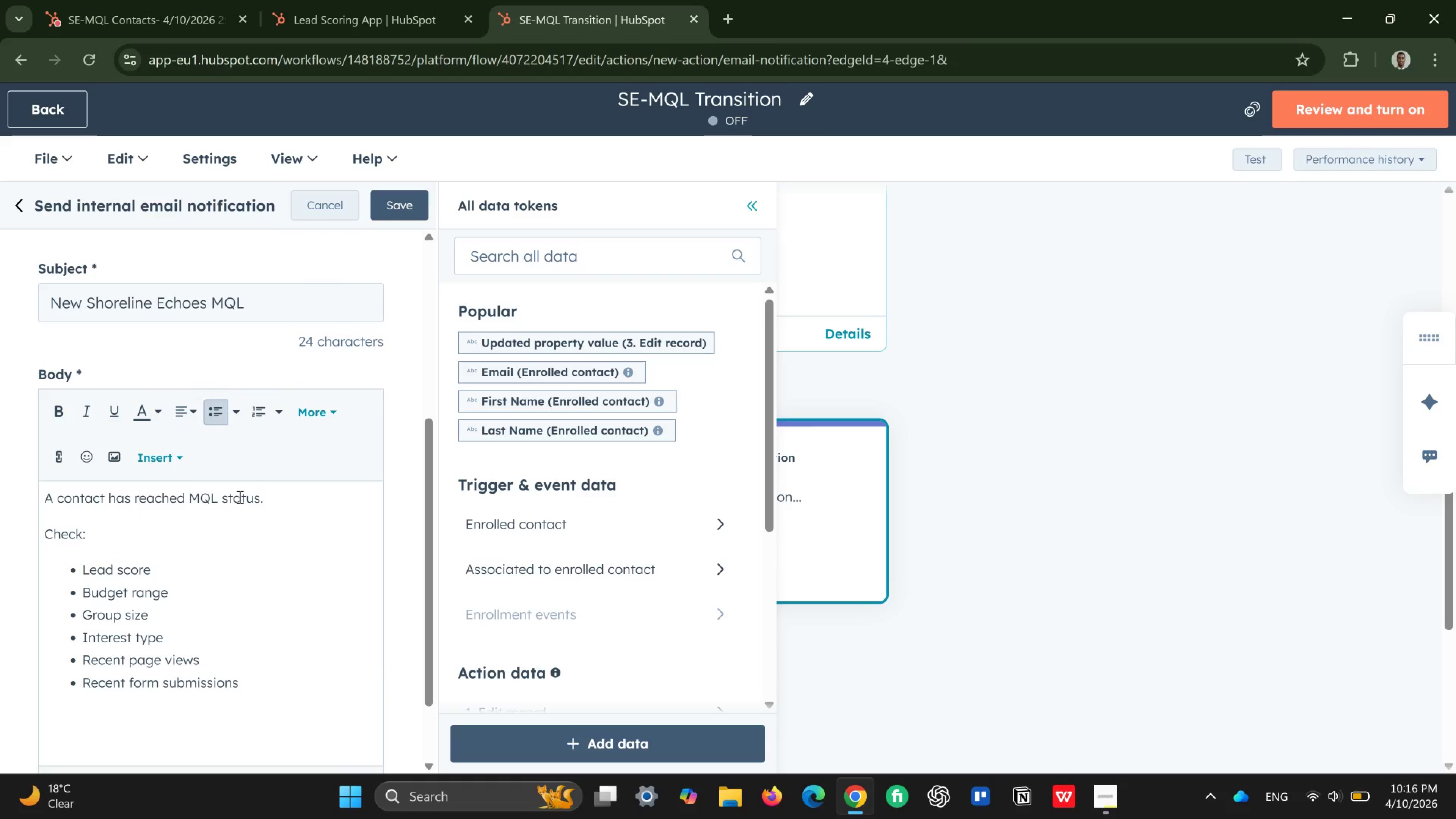 
scroll: coordinate [239, 497], scroll_direction: down, amount: 1.0
 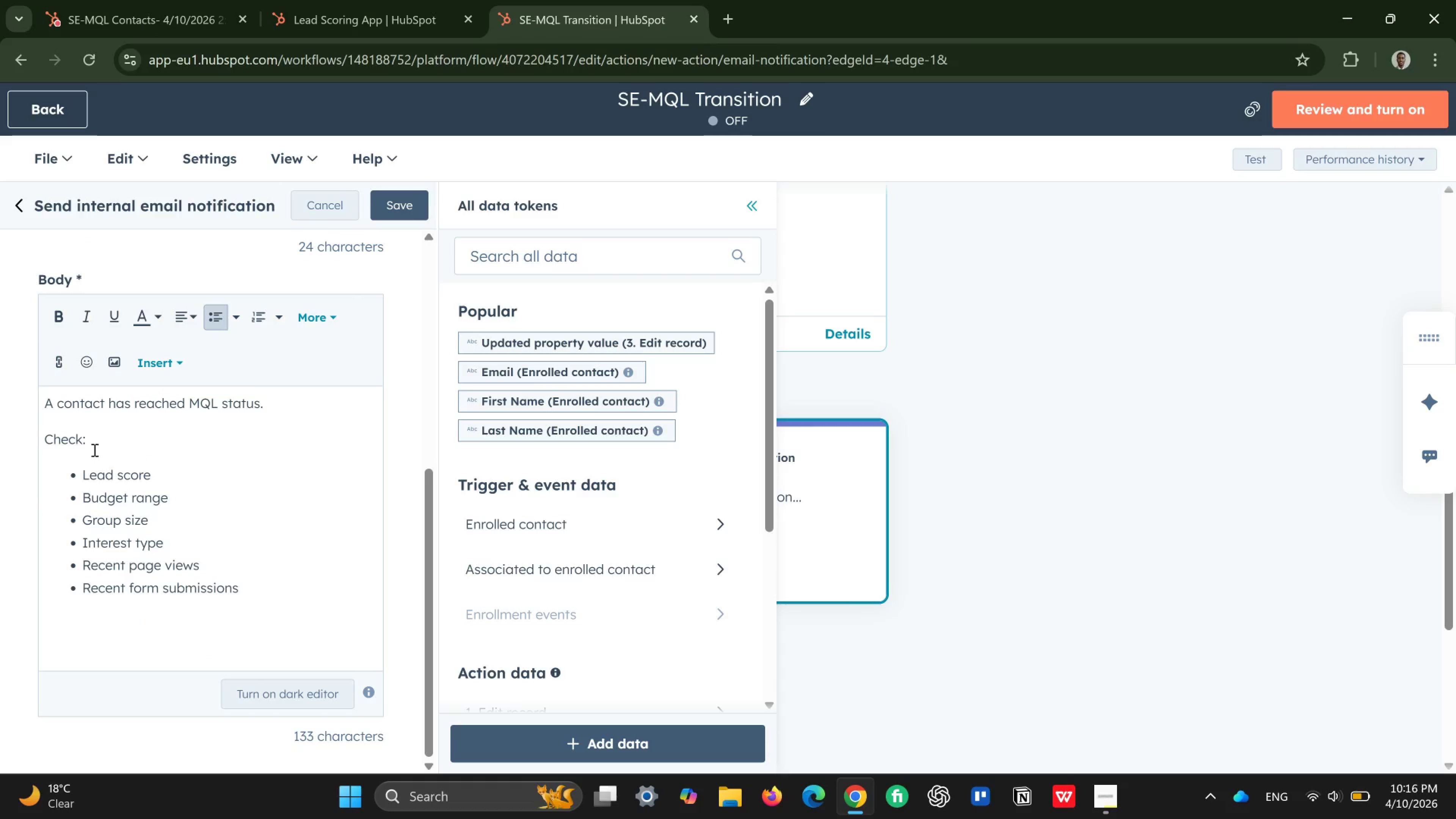 
left_click_drag(start_coordinate=[93, 443], to_coordinate=[35, 443])
 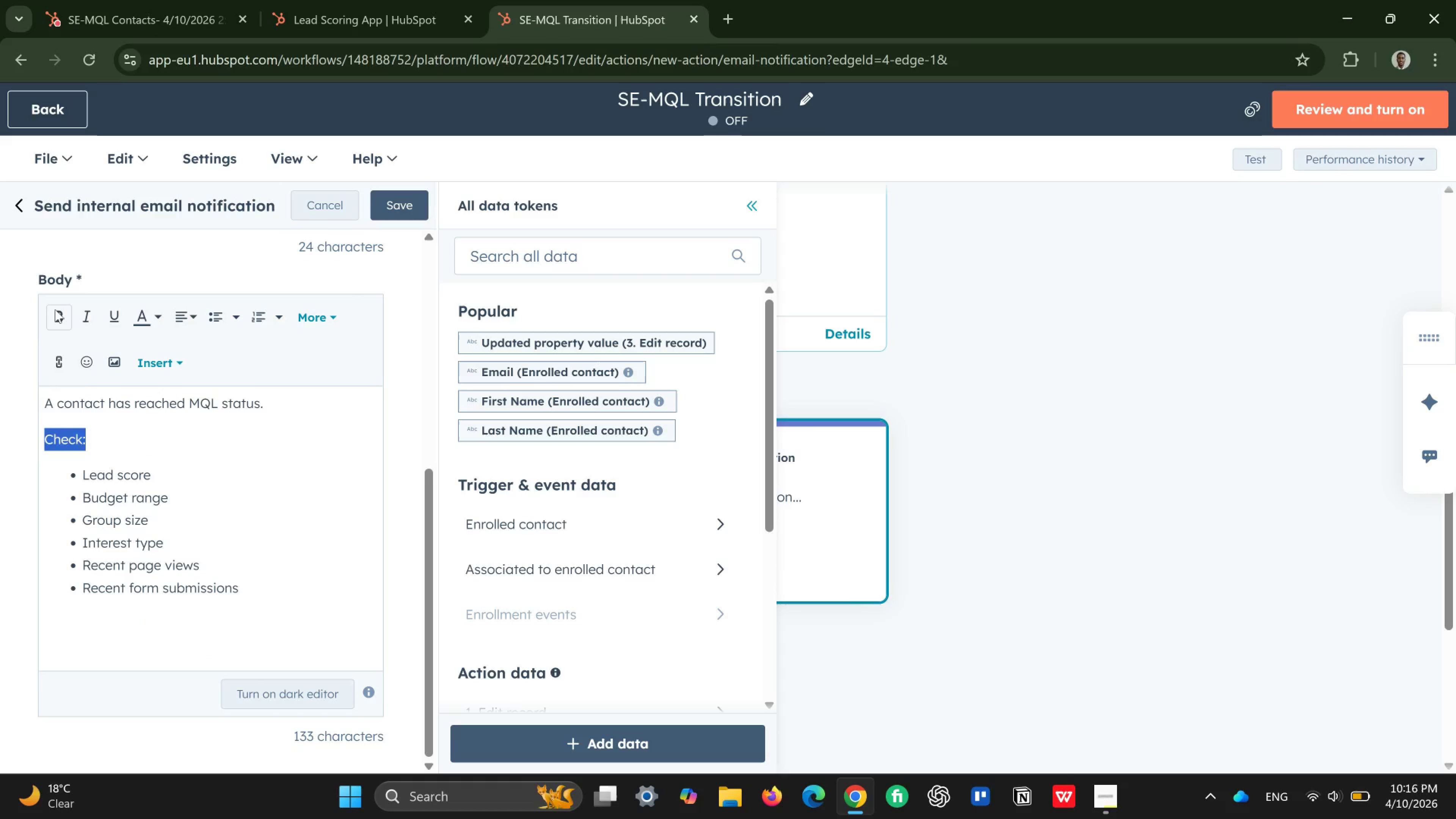 
left_click([55, 309])
 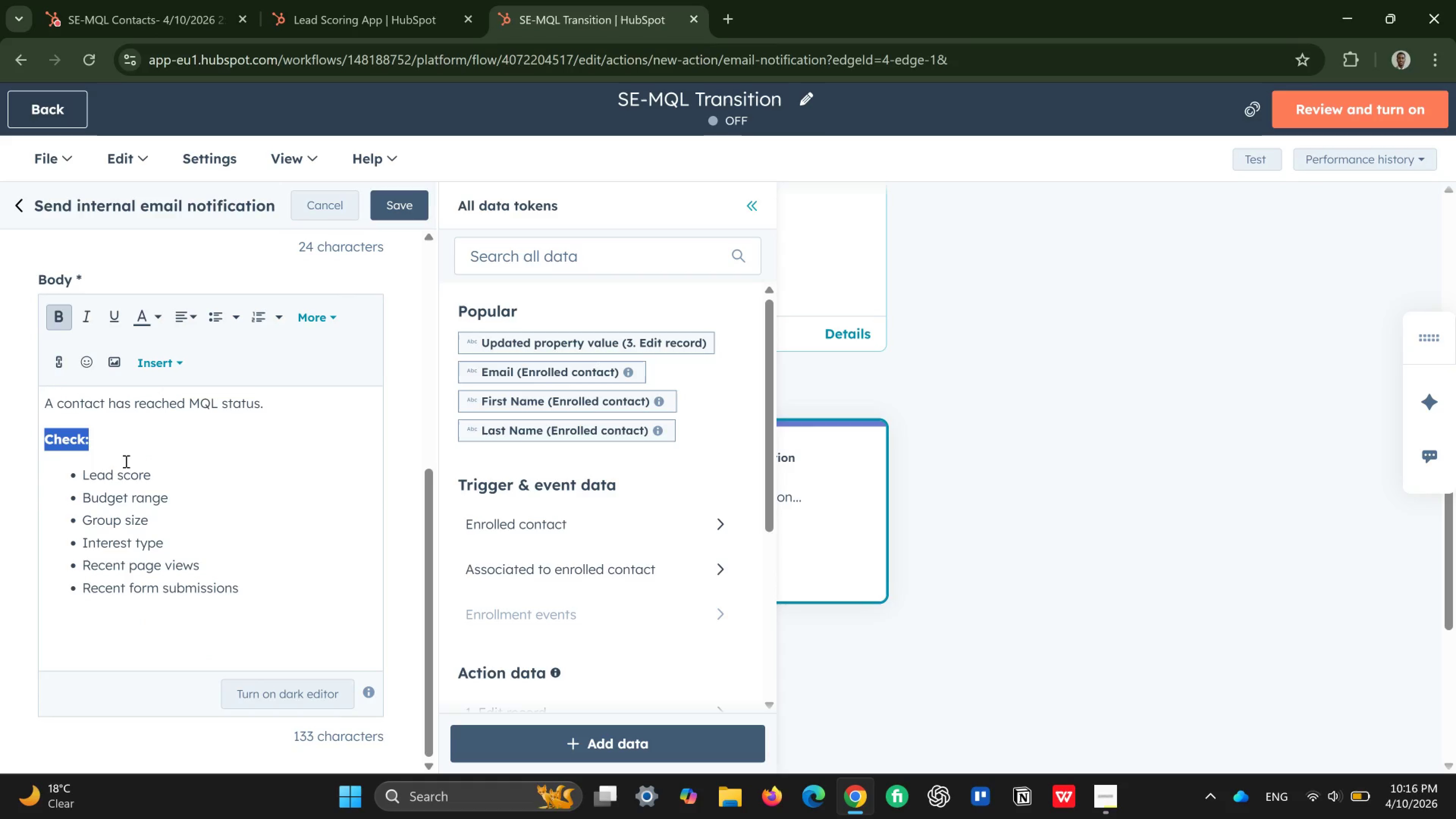 
left_click([127, 435])
 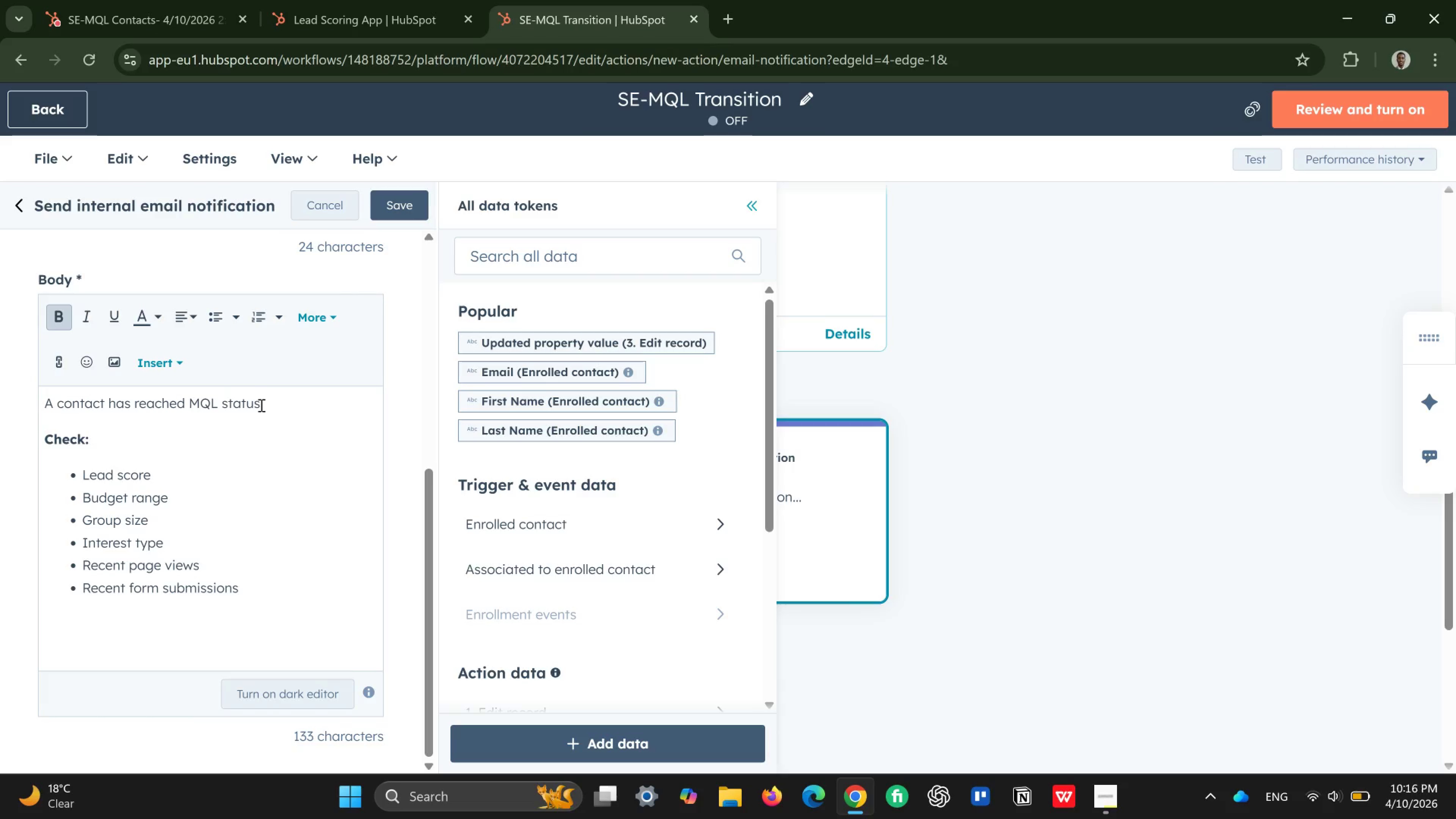 
left_click_drag(start_coordinate=[269, 403], to_coordinate=[39, 397])
 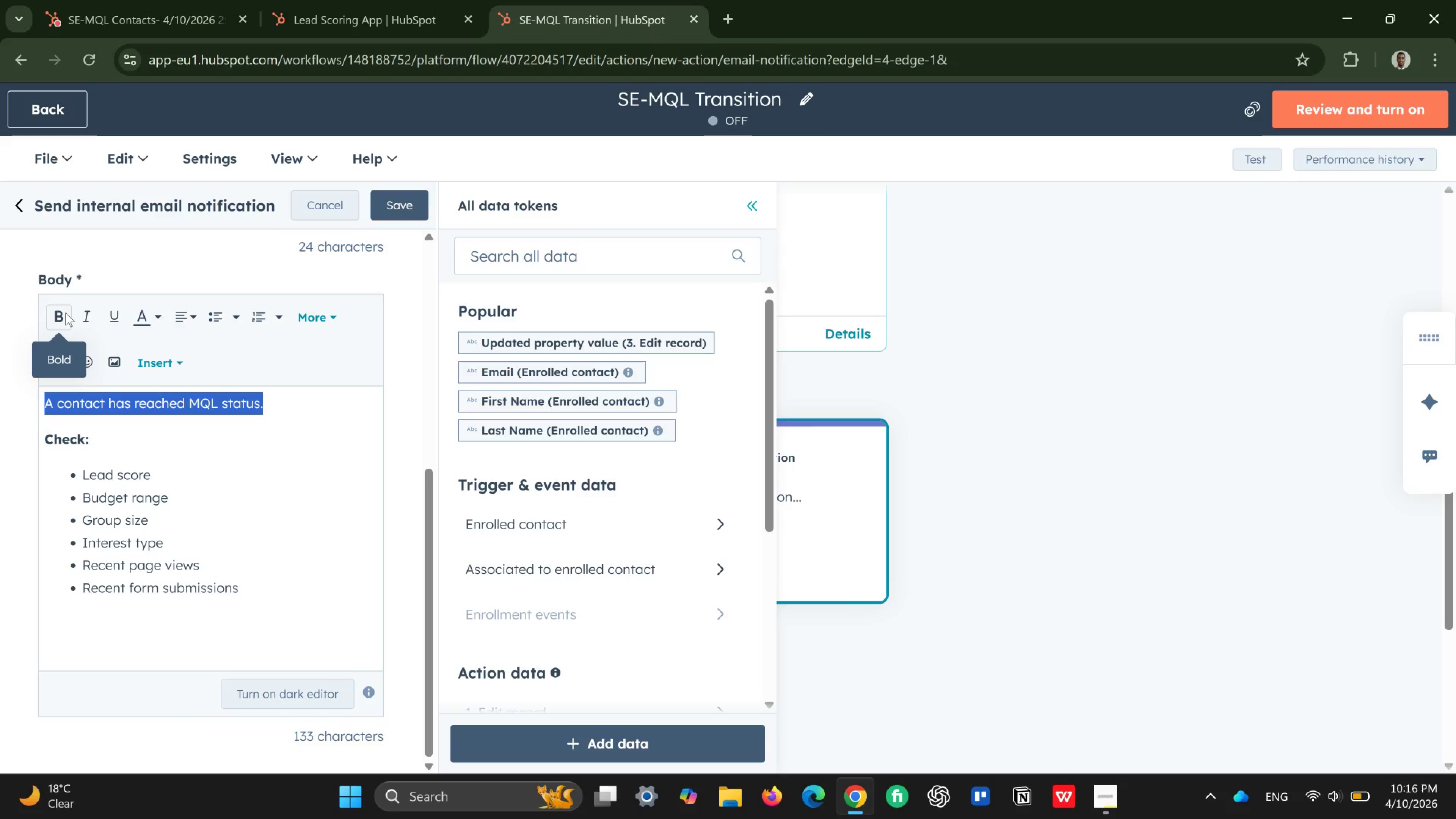 
left_click([66, 313])
 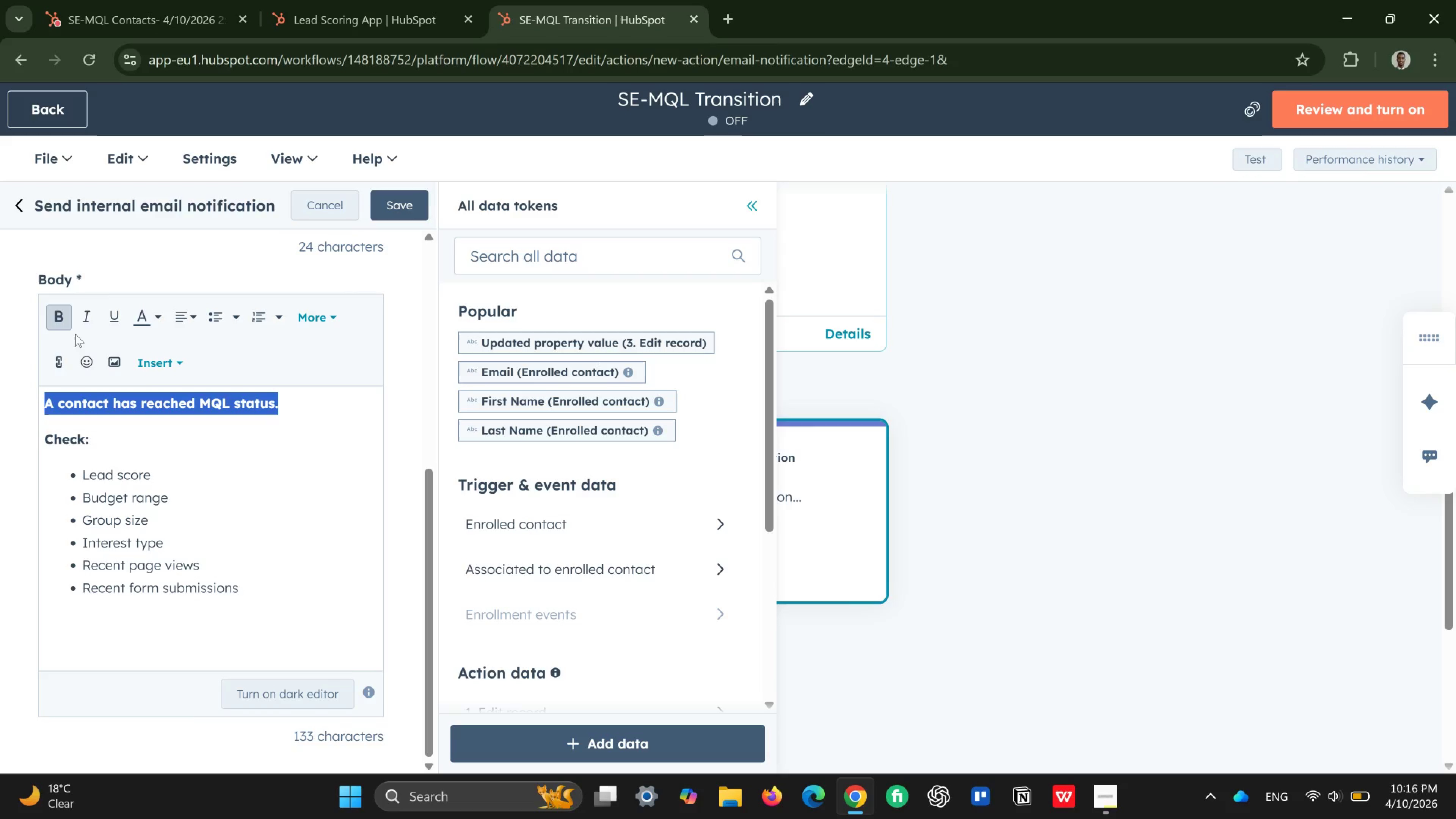 
mouse_move([71, 351])
 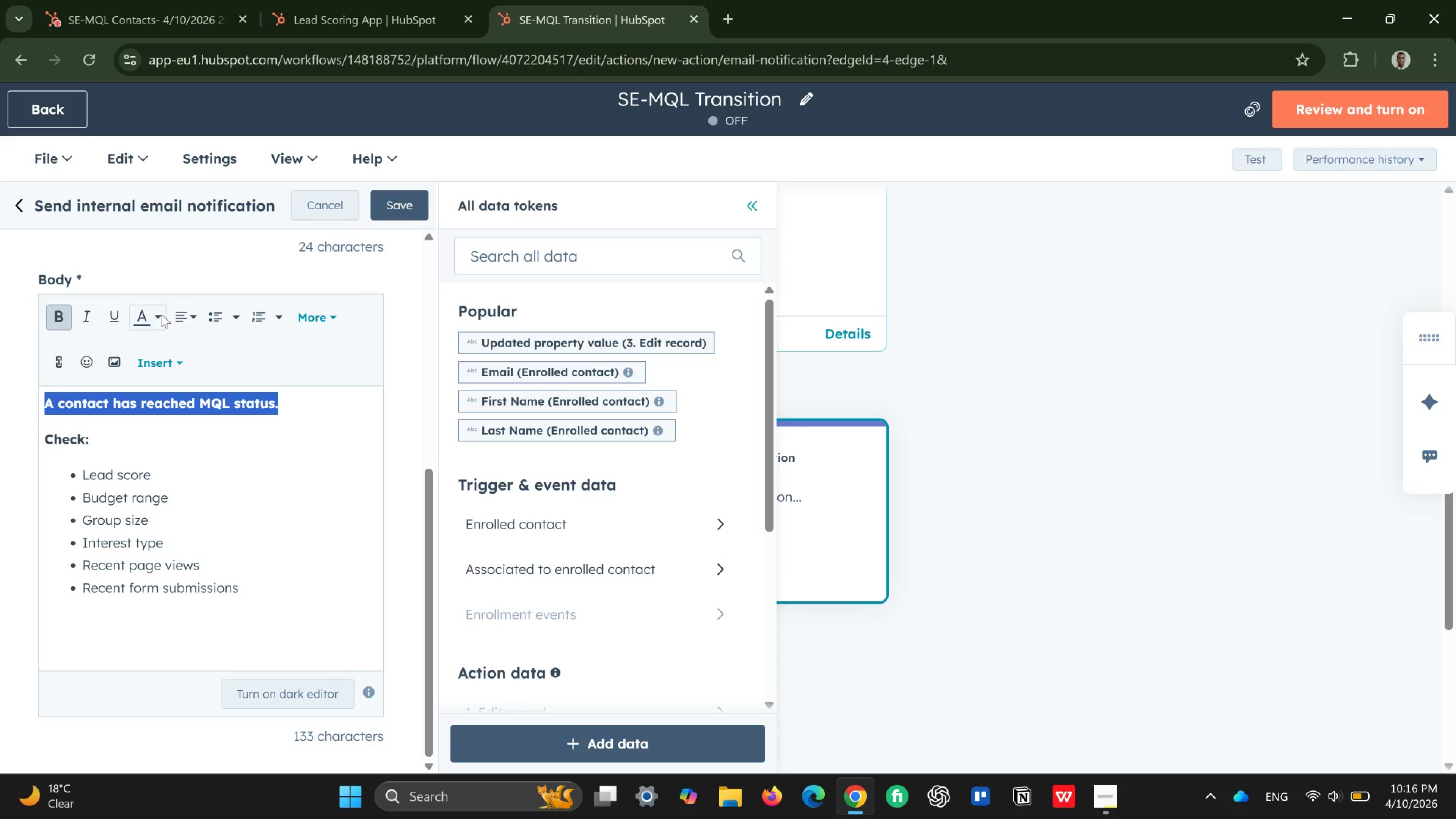 
left_click([161, 315])
 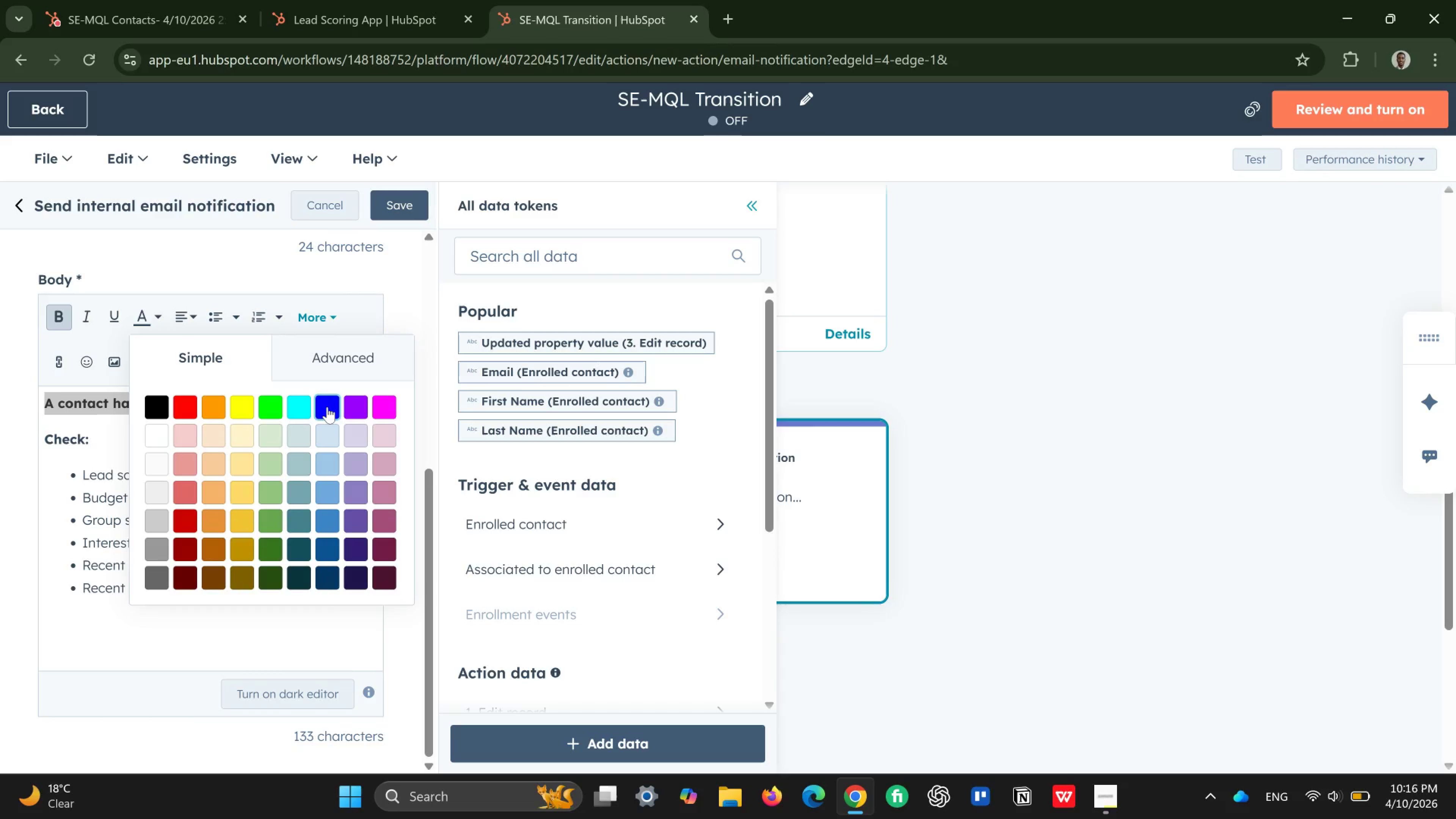 
wait(10.66)
 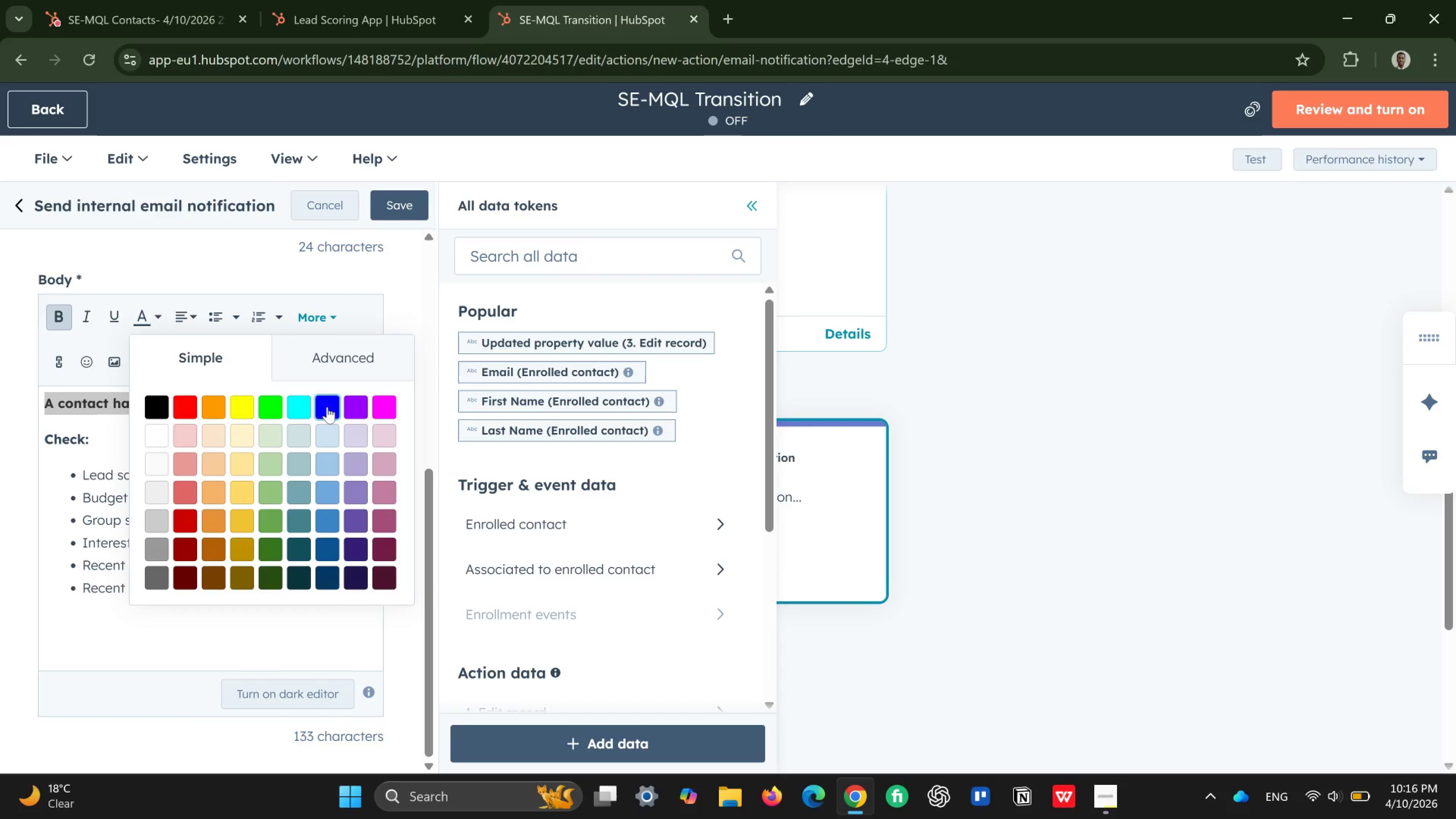 
left_click([334, 406])
 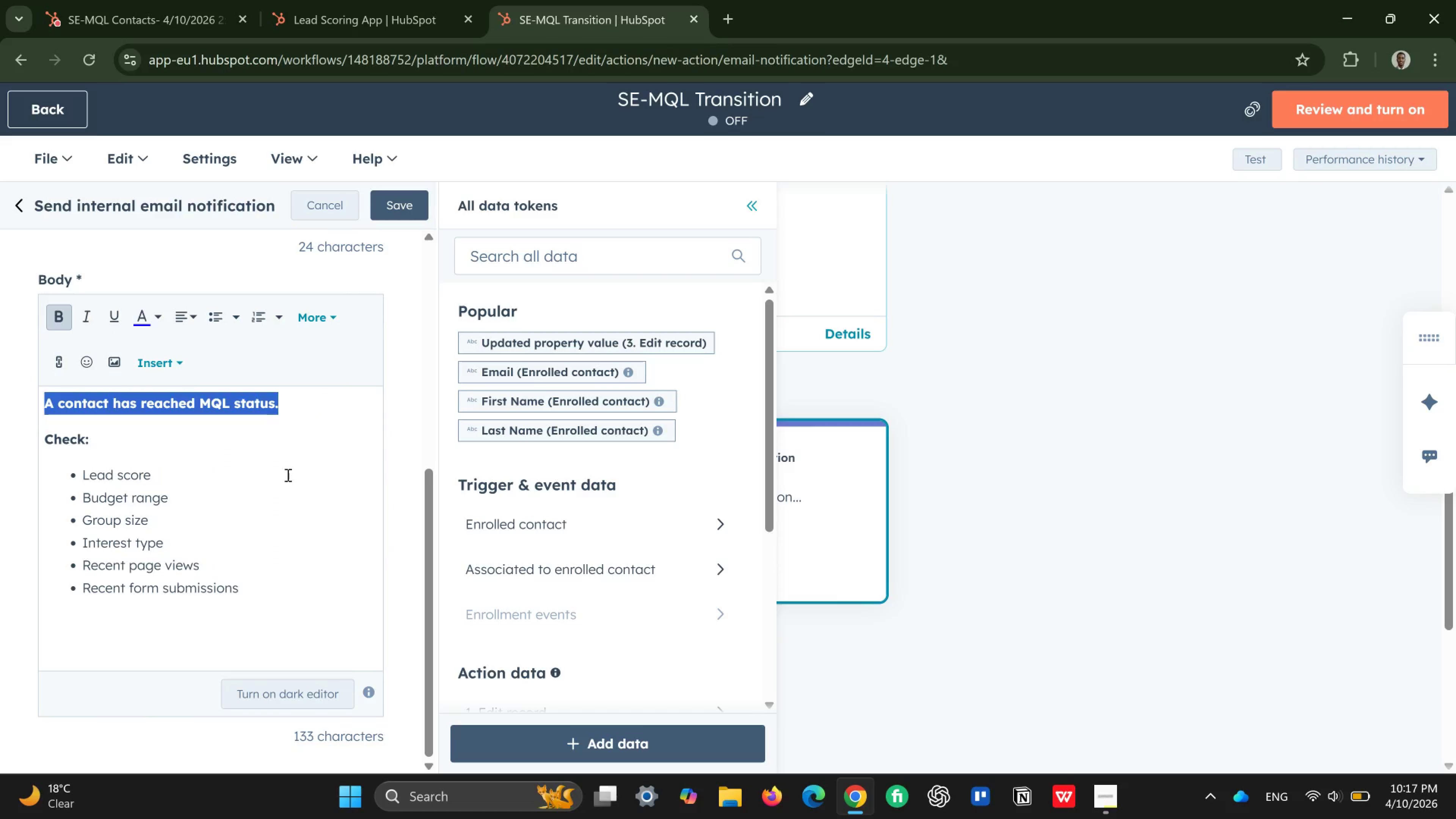 
left_click([287, 476])
 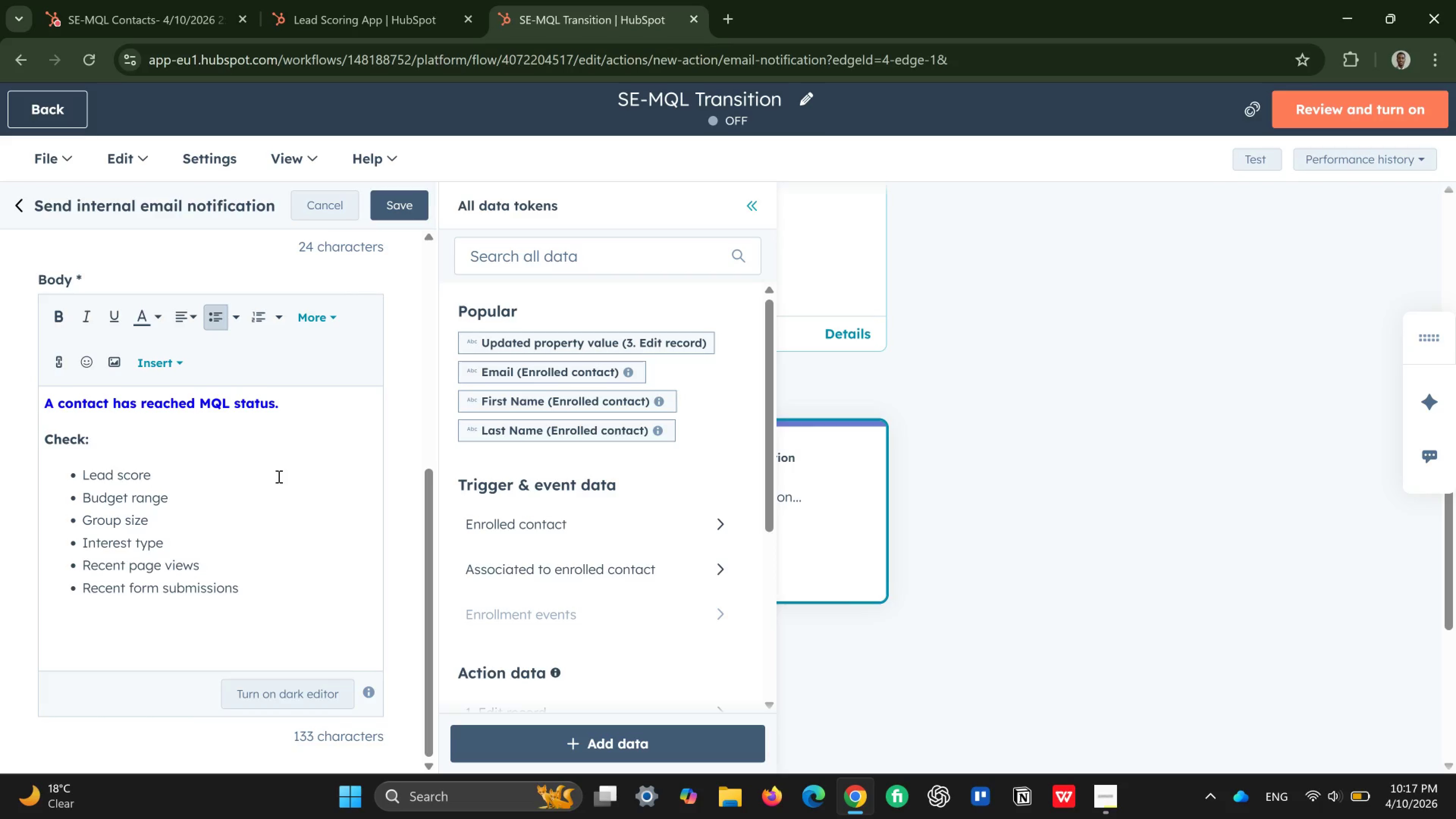 
scroll: coordinate [278, 476], scroll_direction: down, amount: 2.0
 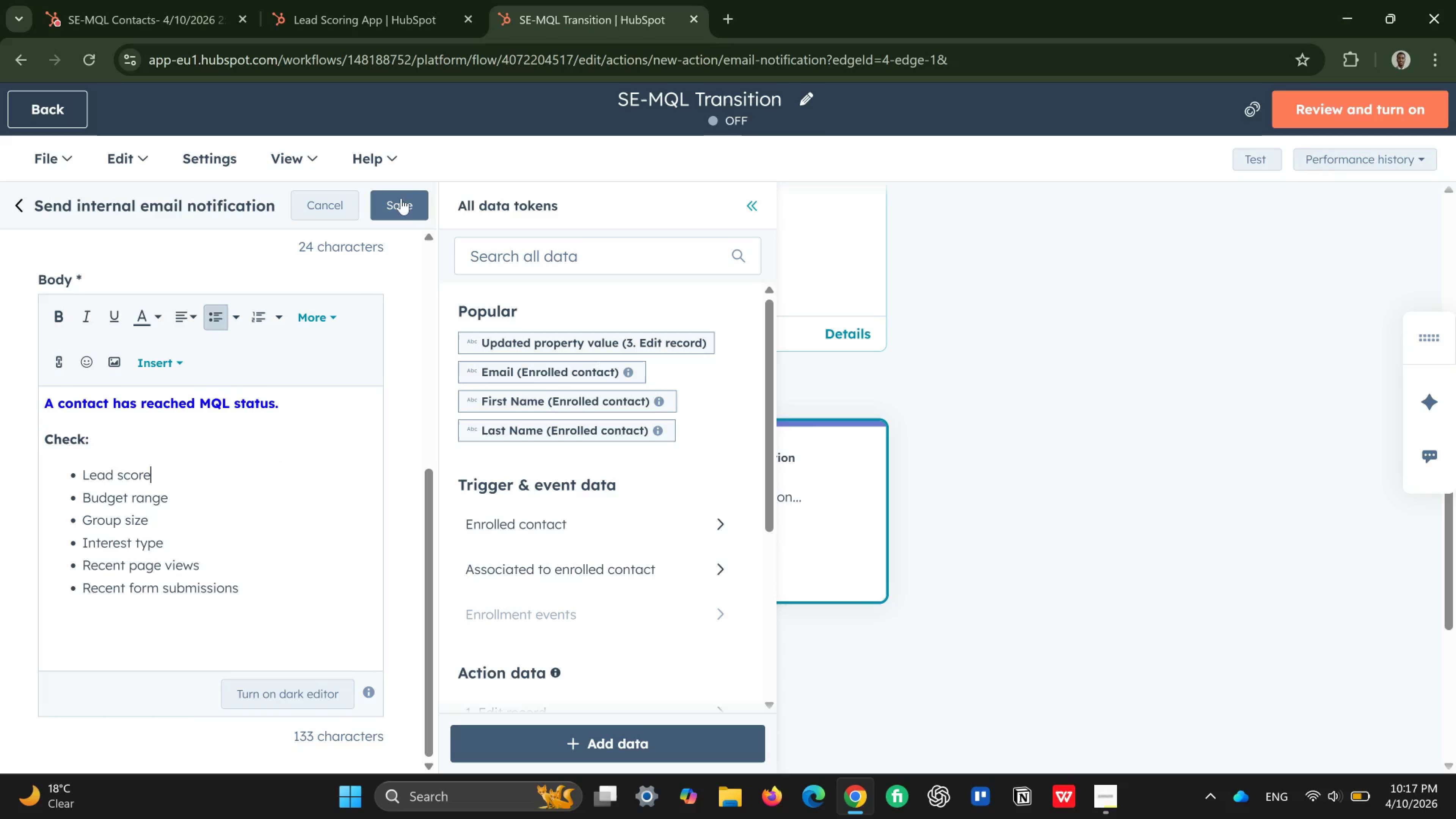 
left_click([399, 198])
 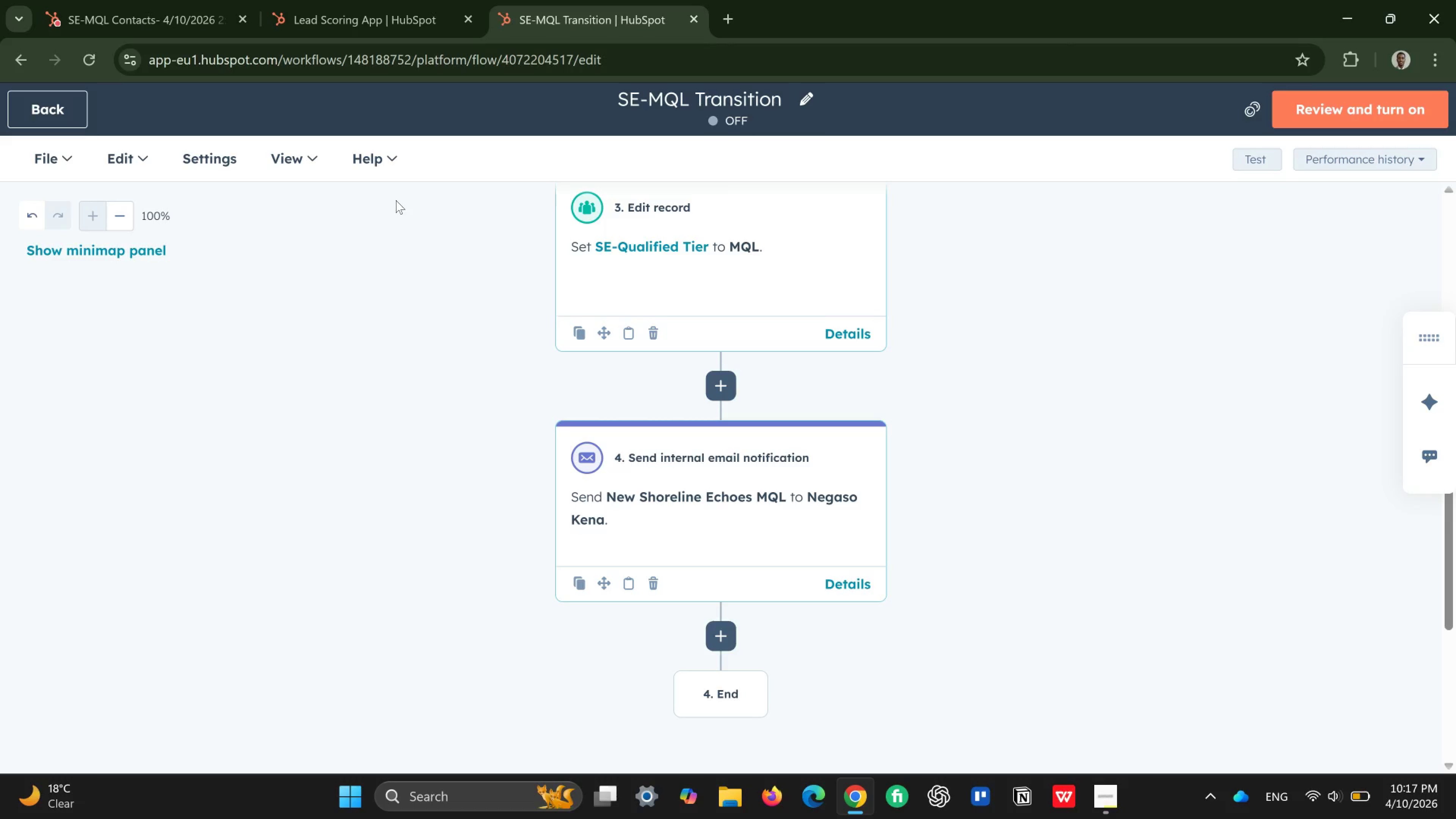 
wait(47.89)
 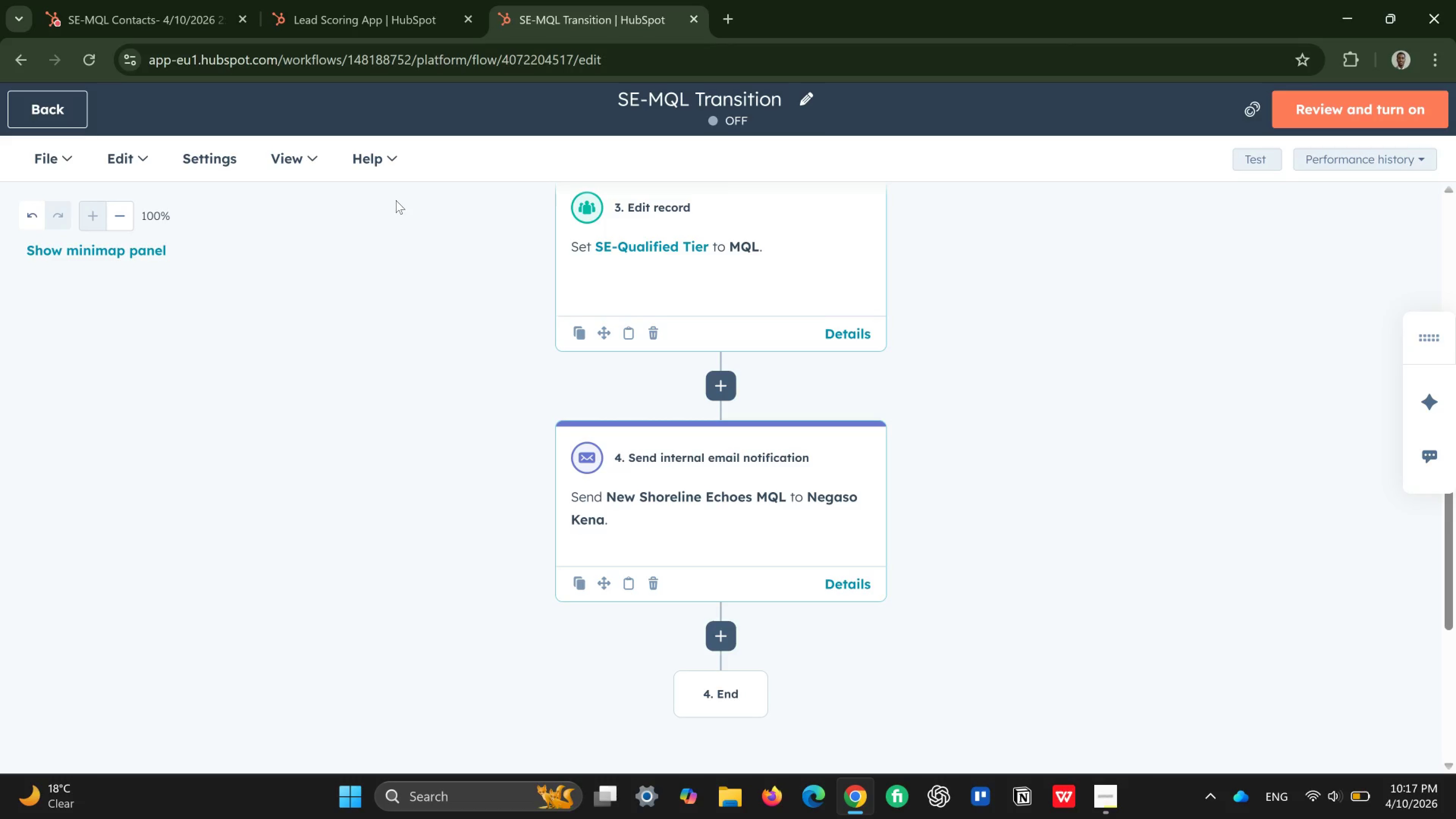 
scroll: coordinate [384, 205], scroll_direction: down, amount: 1.0
 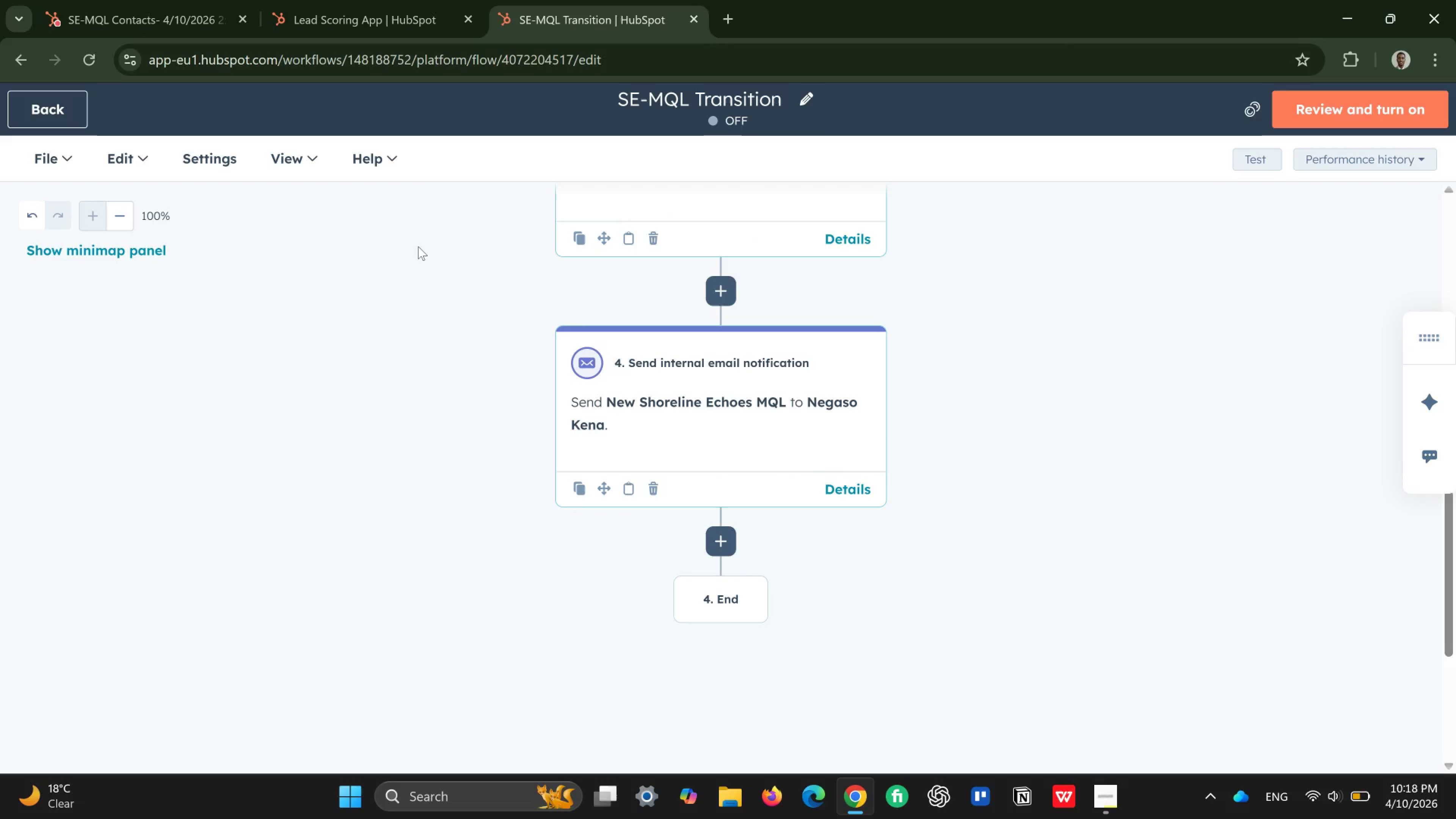 
wait(8.14)
 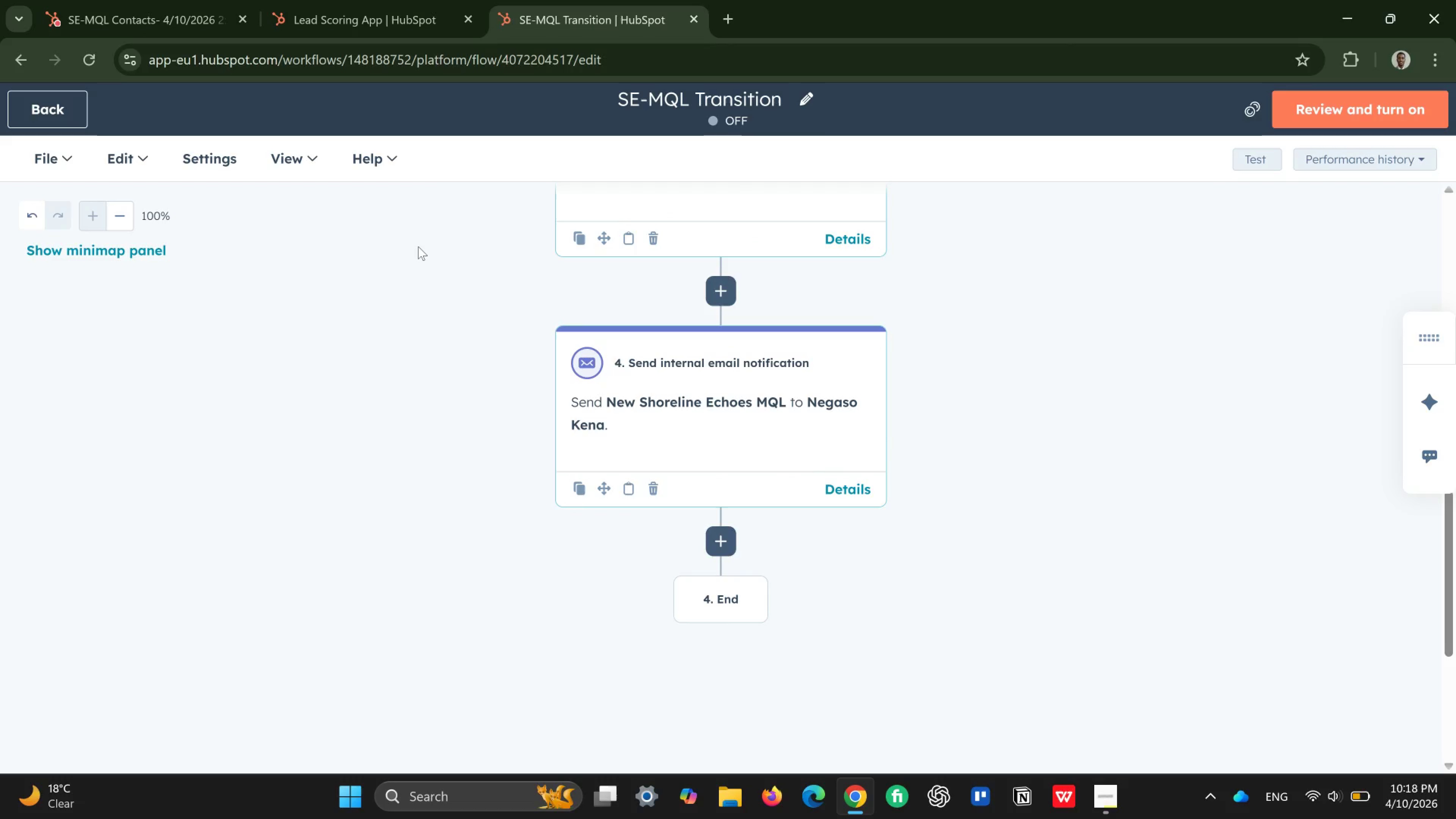 
scroll: coordinate [418, 246], scroll_direction: up, amount: 1.0
 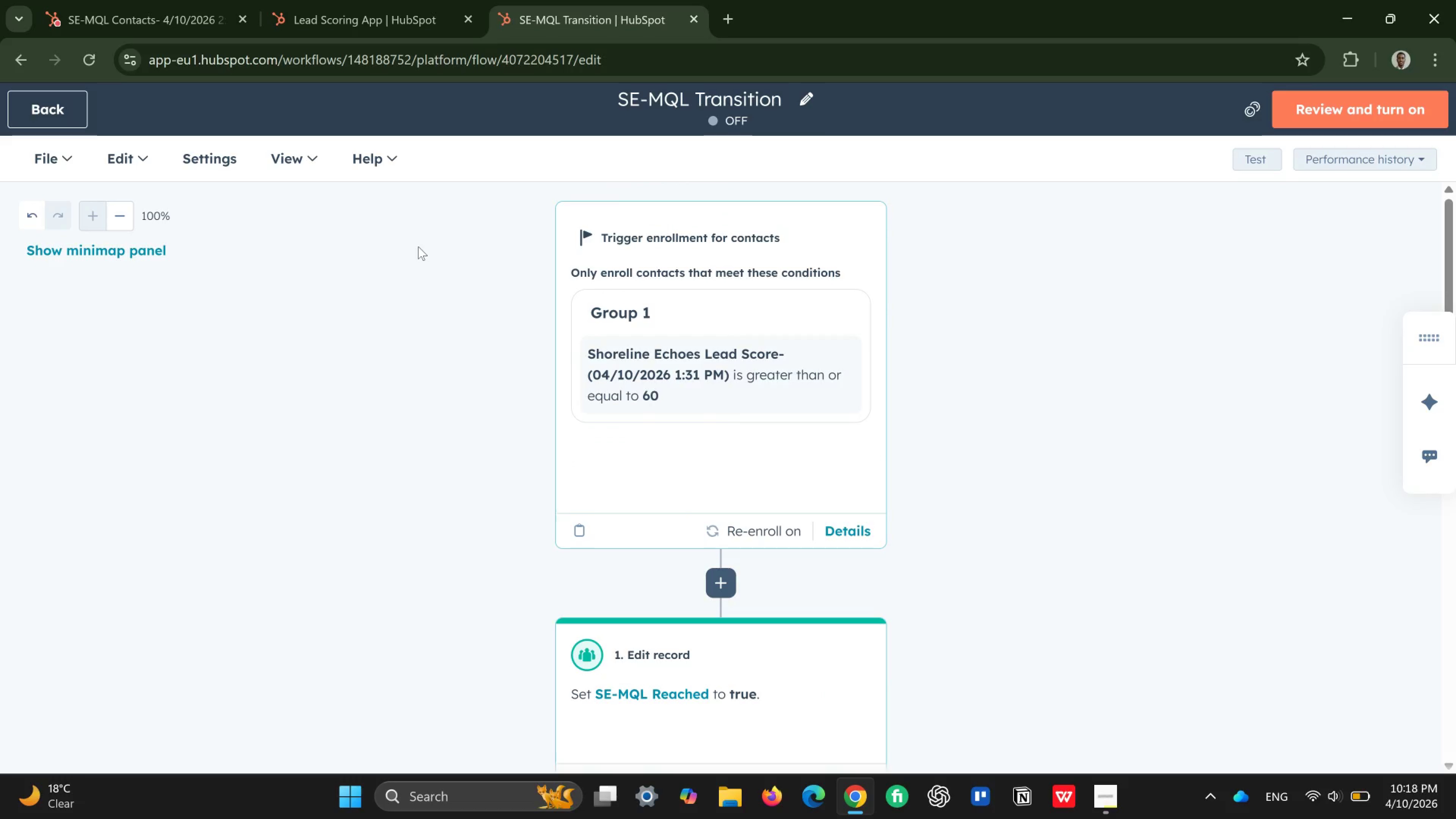 
scroll: coordinate [418, 246], scroll_direction: down, amount: 6.0
 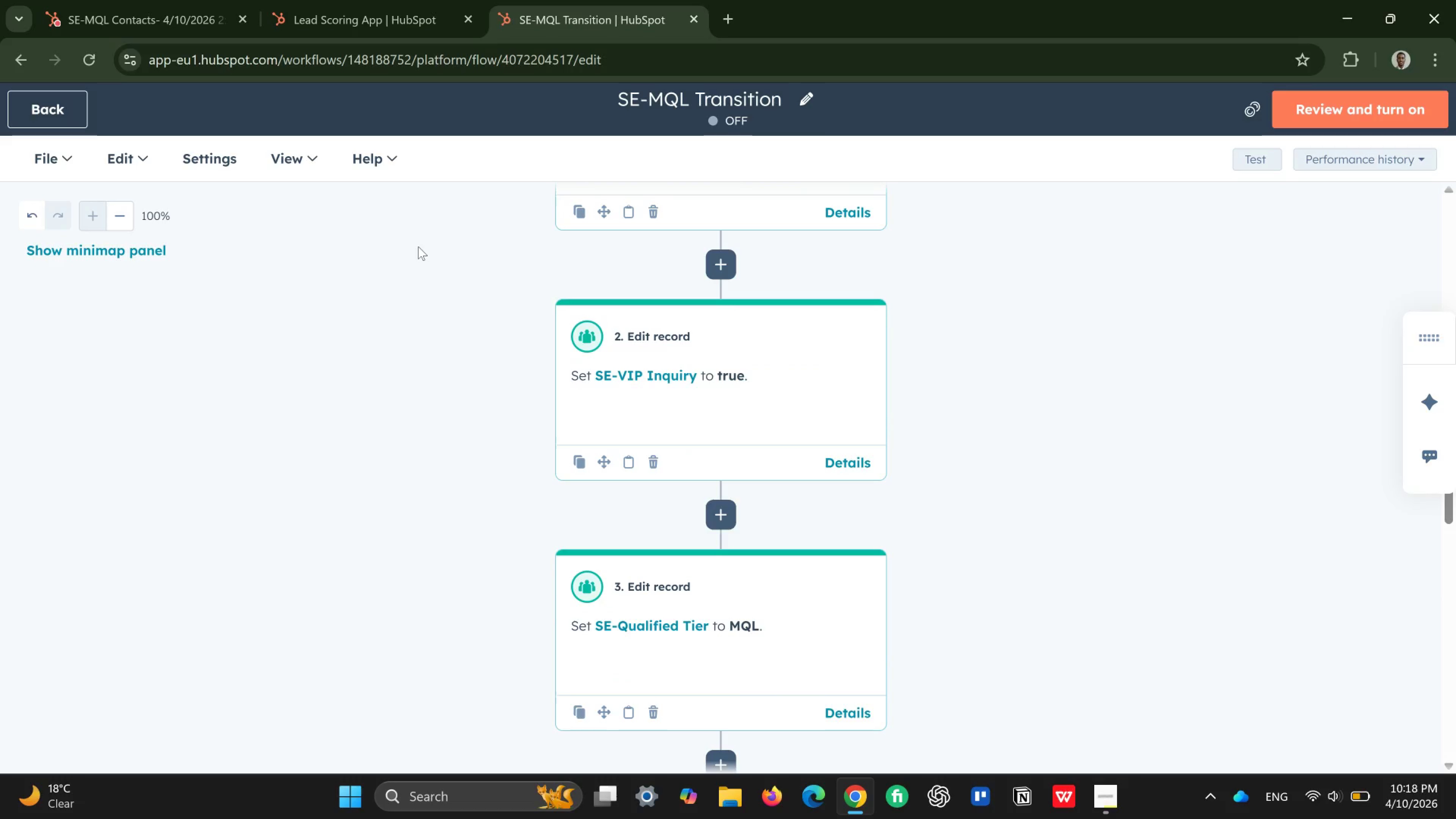 
scroll: coordinate [418, 246], scroll_direction: up, amount: 4.0
 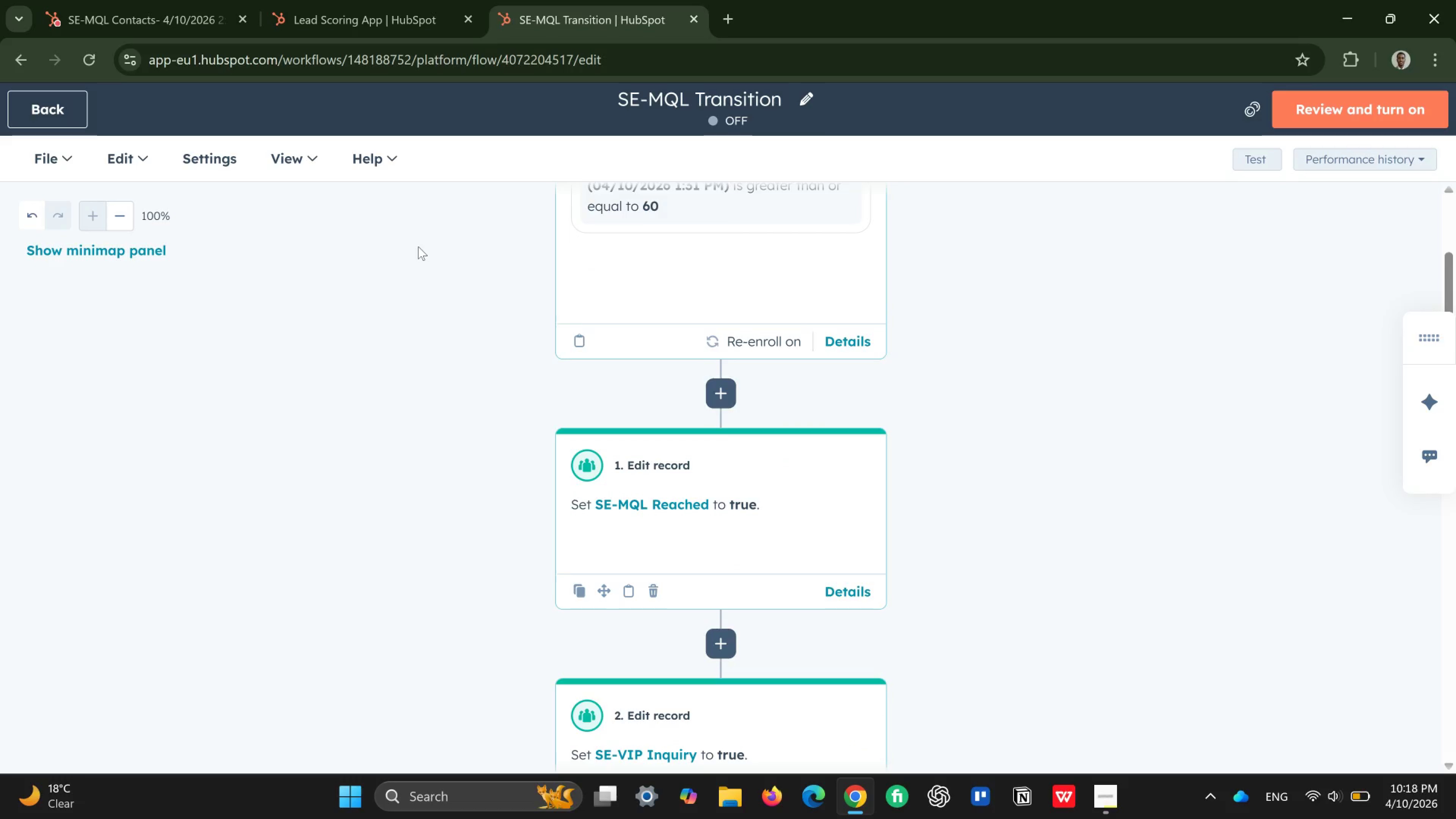 
scroll: coordinate [418, 246], scroll_direction: none, amount: 0.0
 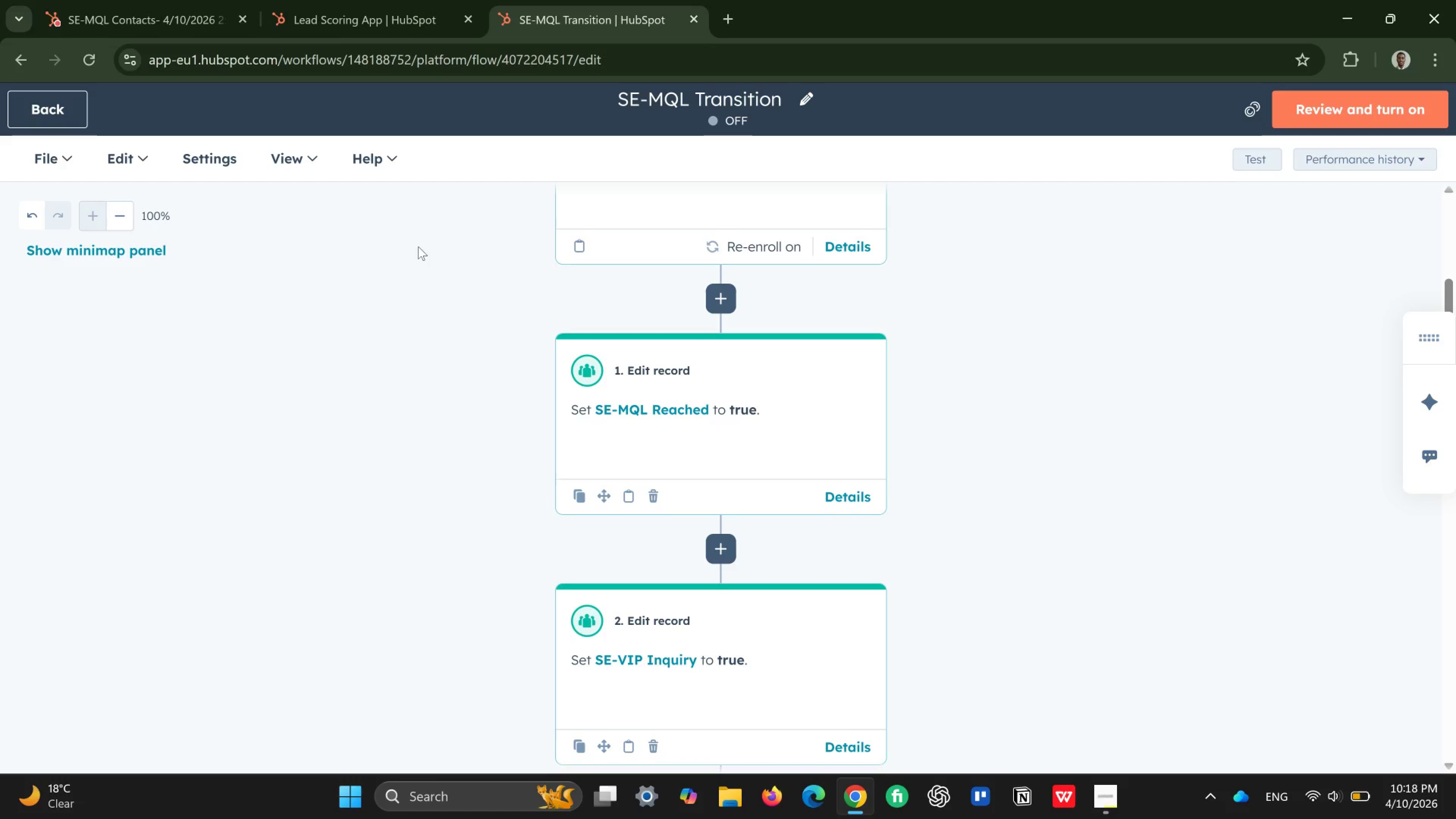 
scroll: coordinate [418, 246], scroll_direction: down, amount: 4.0
 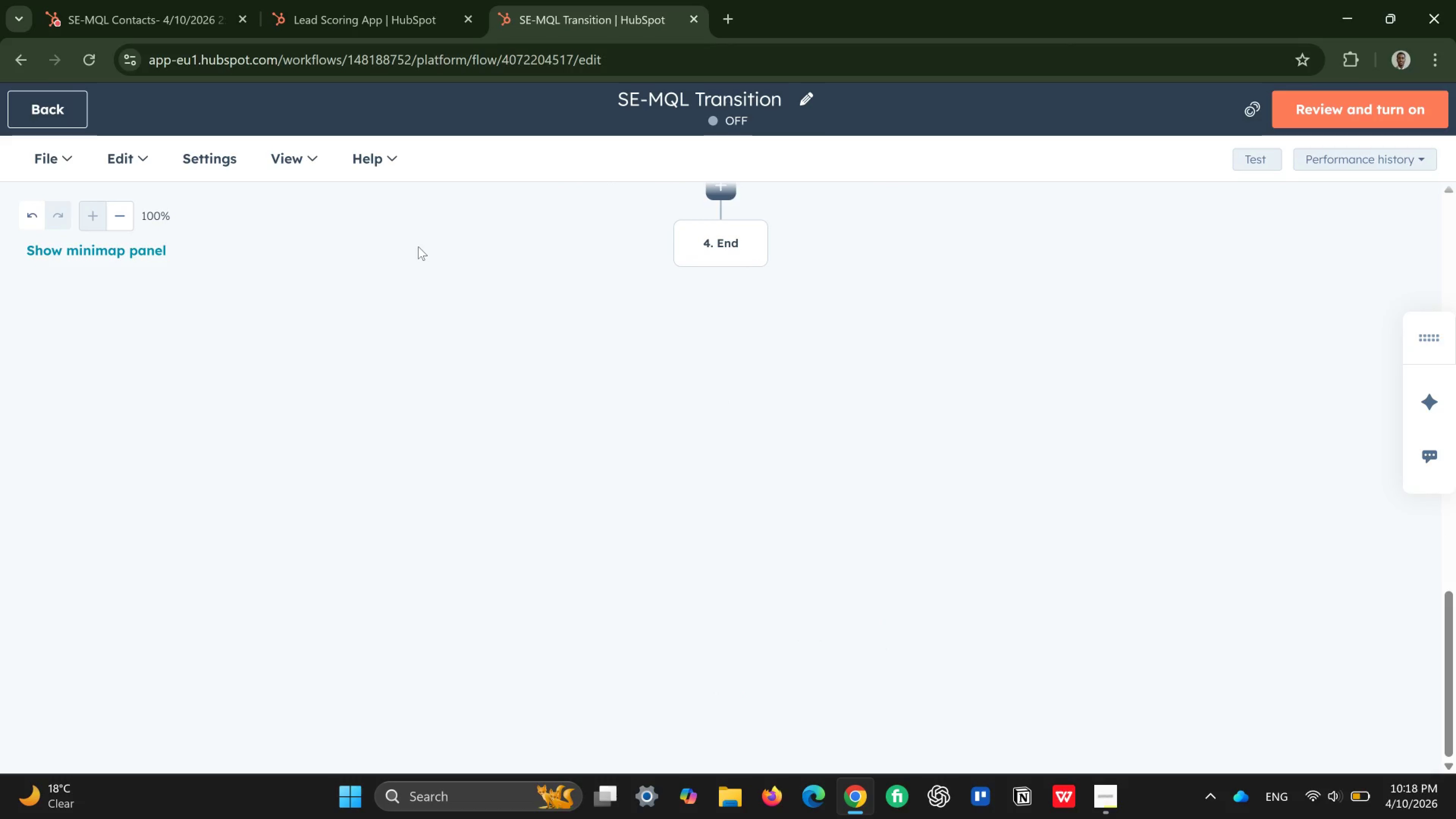 
wait(18.74)
 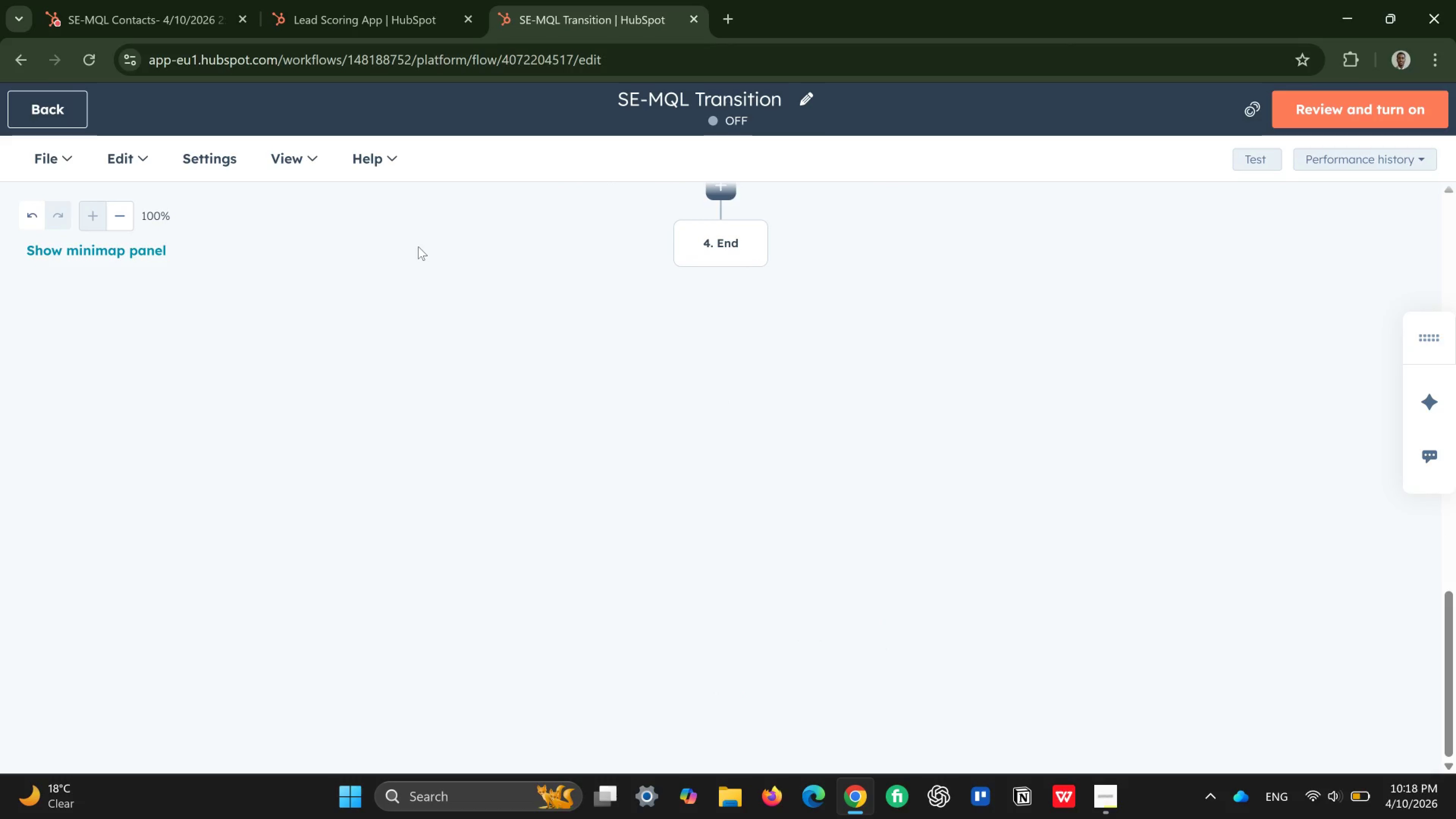 
scroll: coordinate [548, 246], scroll_direction: up, amount: 13.0
 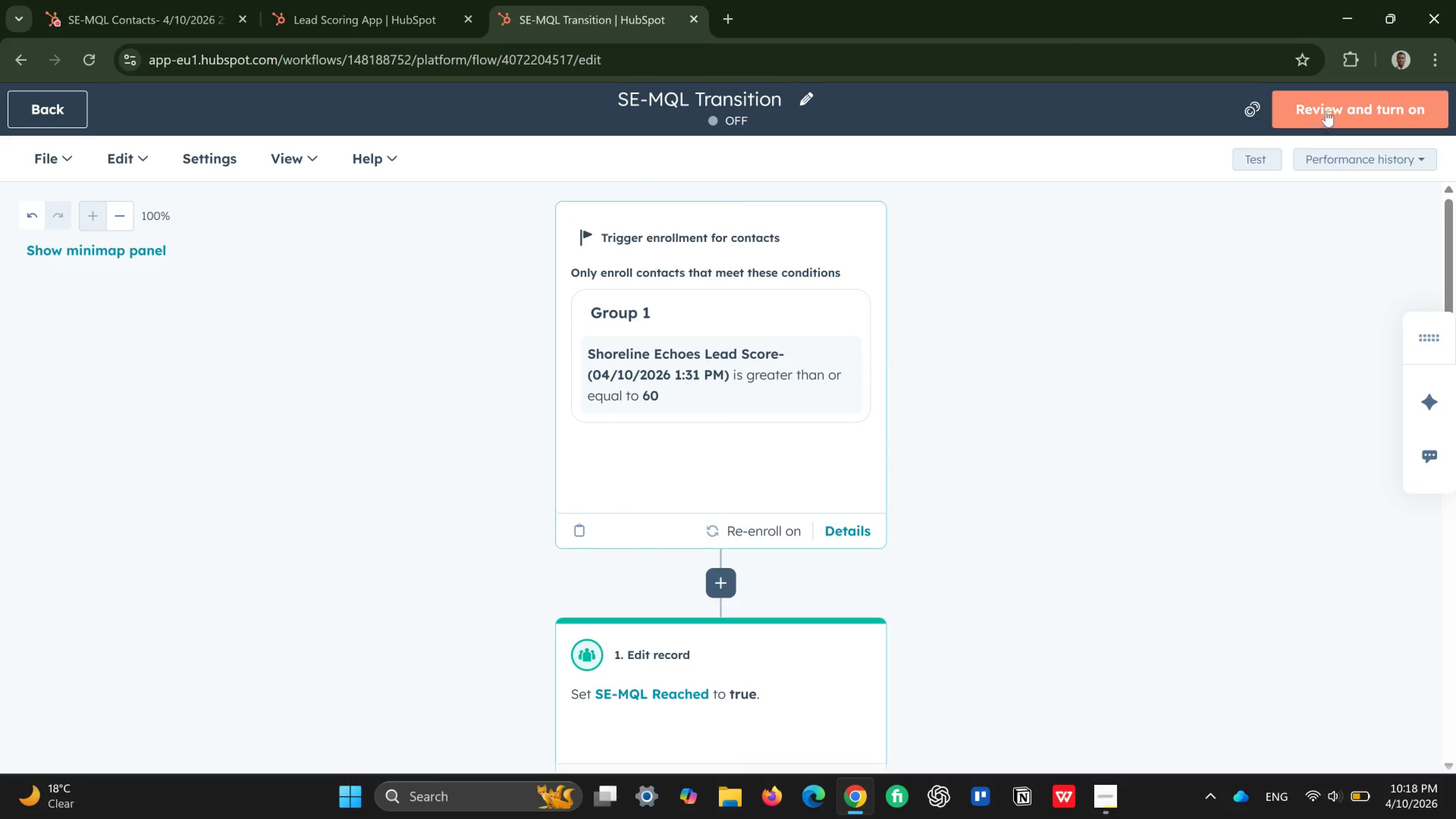 
left_click([1329, 108])
 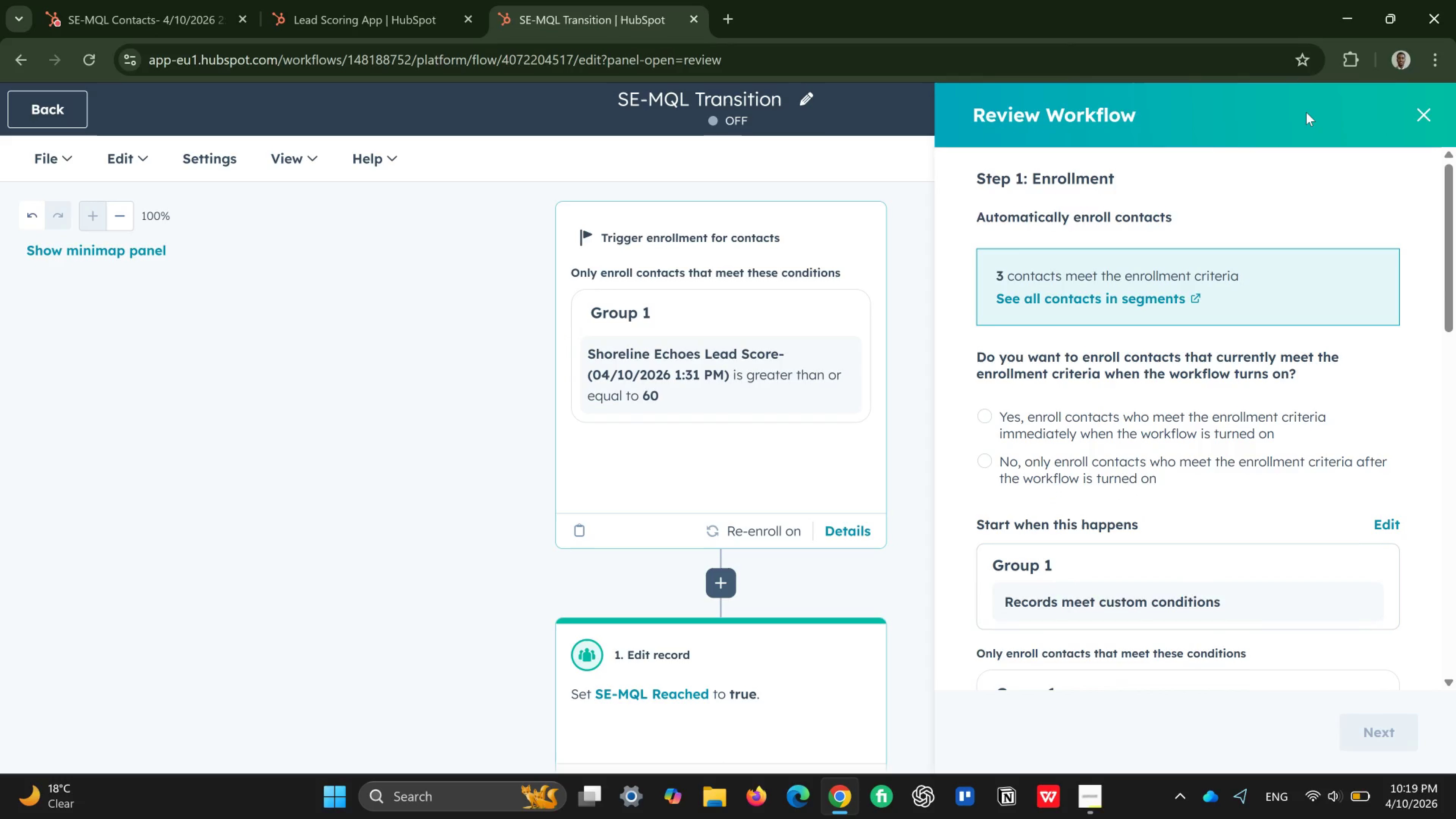 
wait(16.98)
 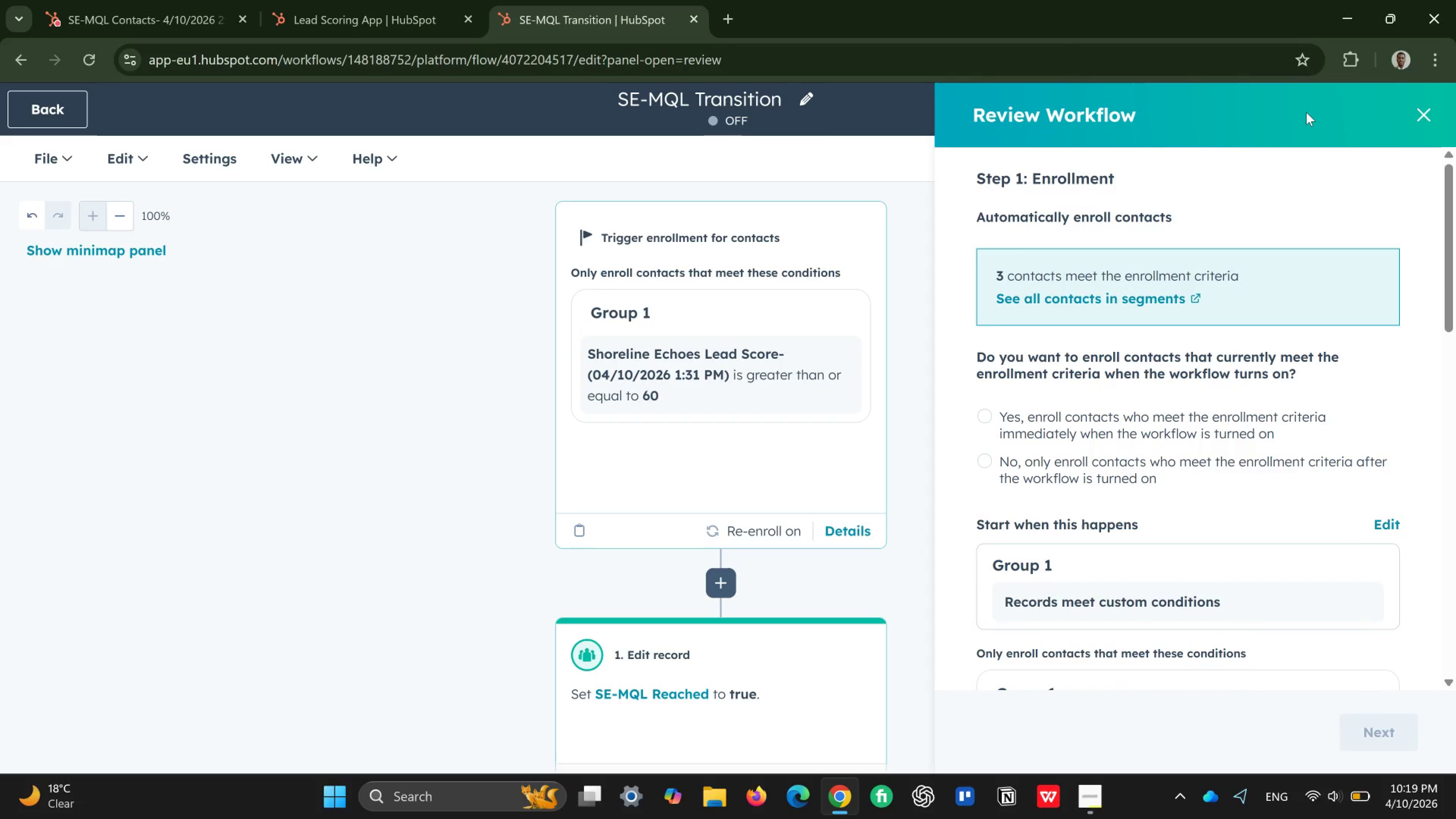 
scroll: coordinate [1077, 336], scroll_direction: down, amount: 1.0
 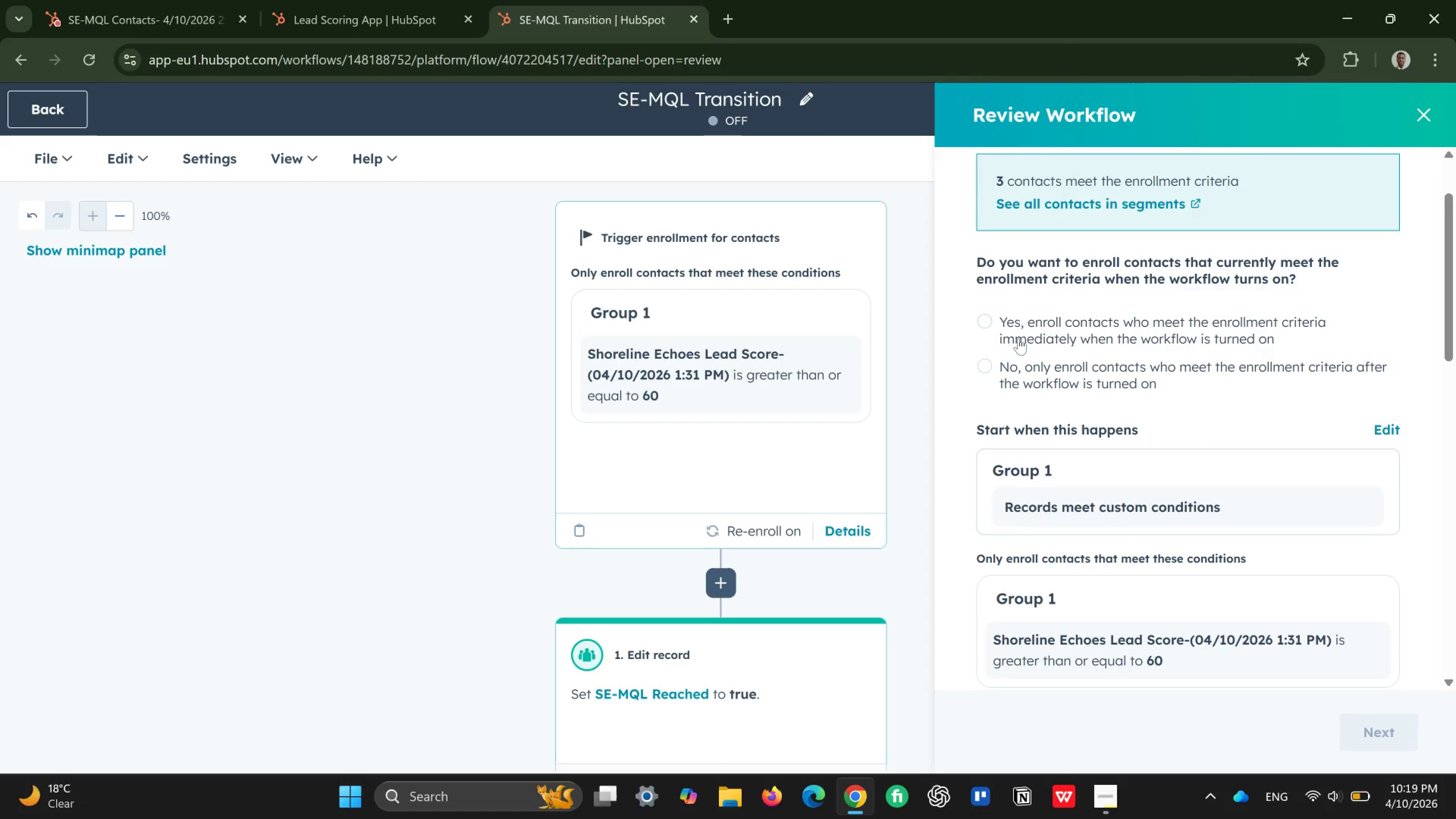 
left_click([988, 319])
 